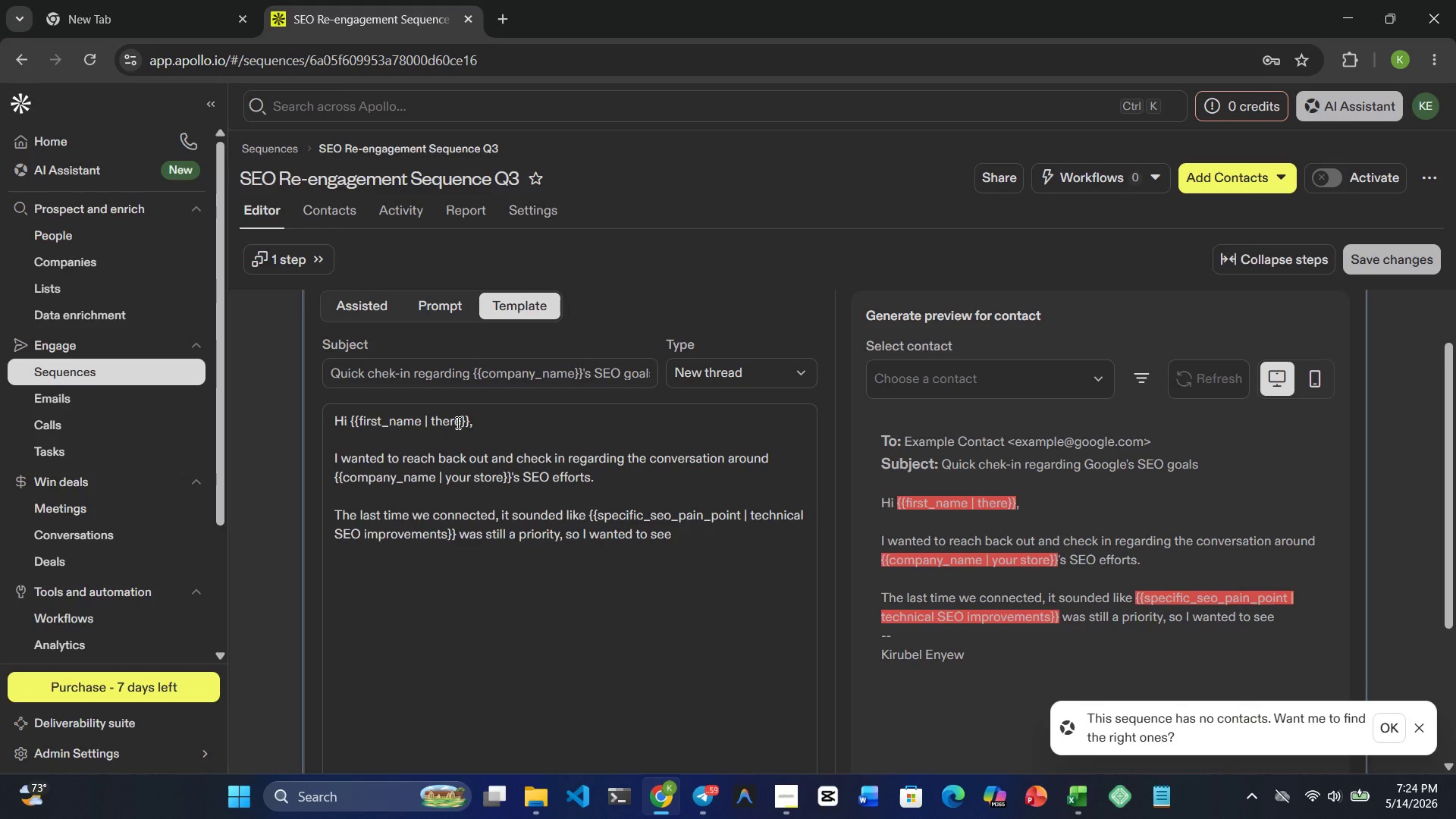 
type(if this is somethng )
 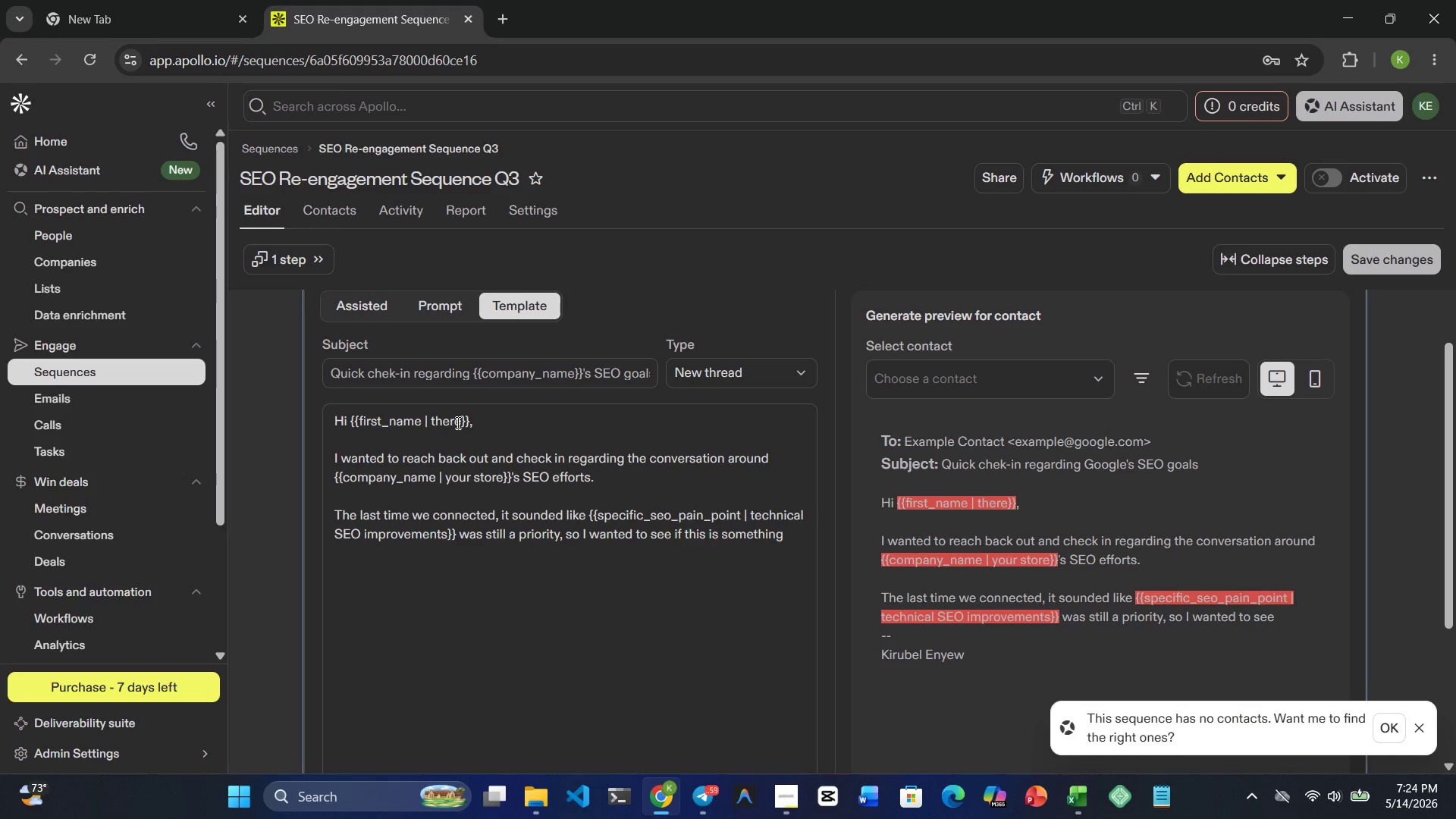 
type(your team is revisit)
 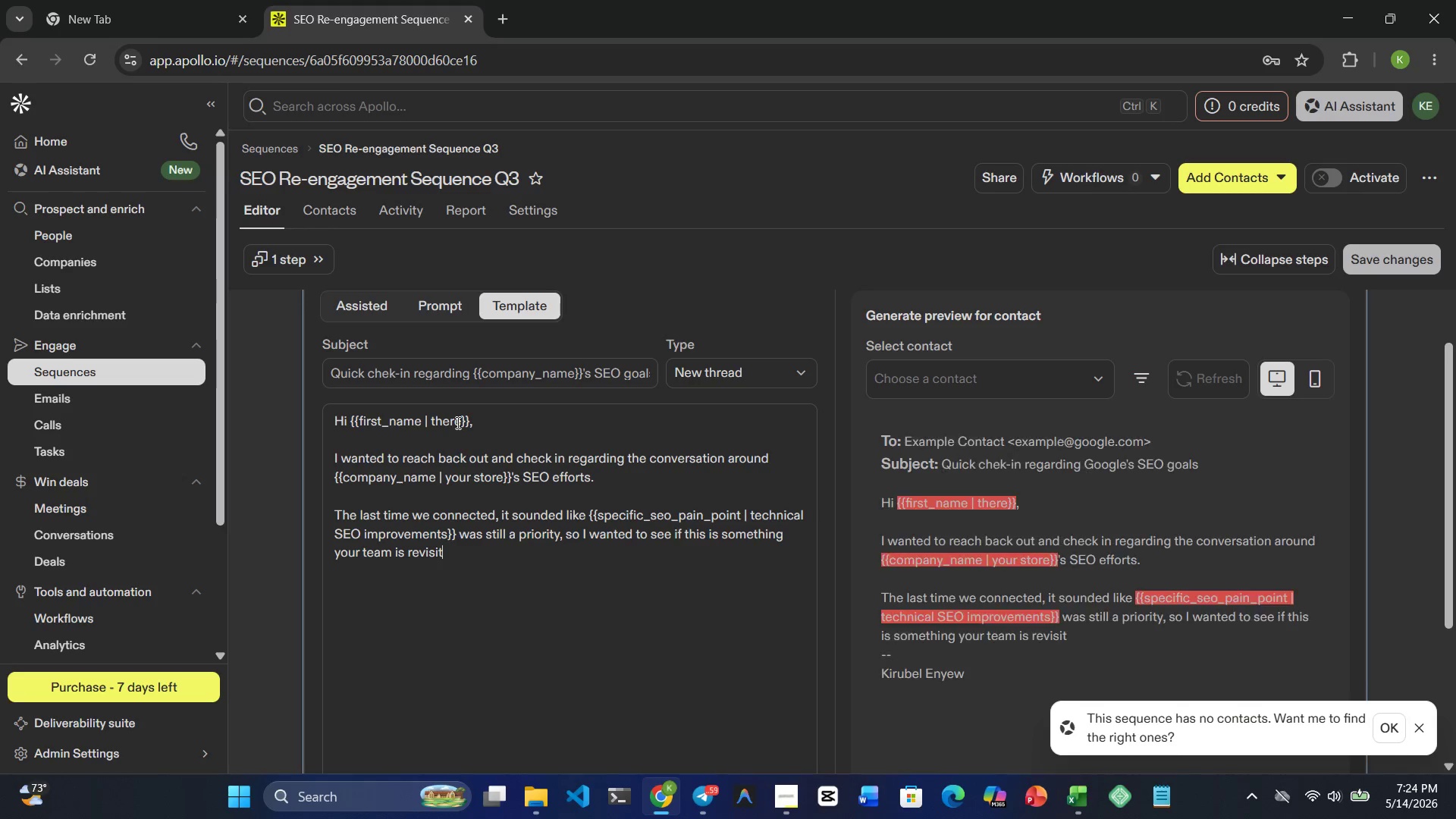 
type(ing )
 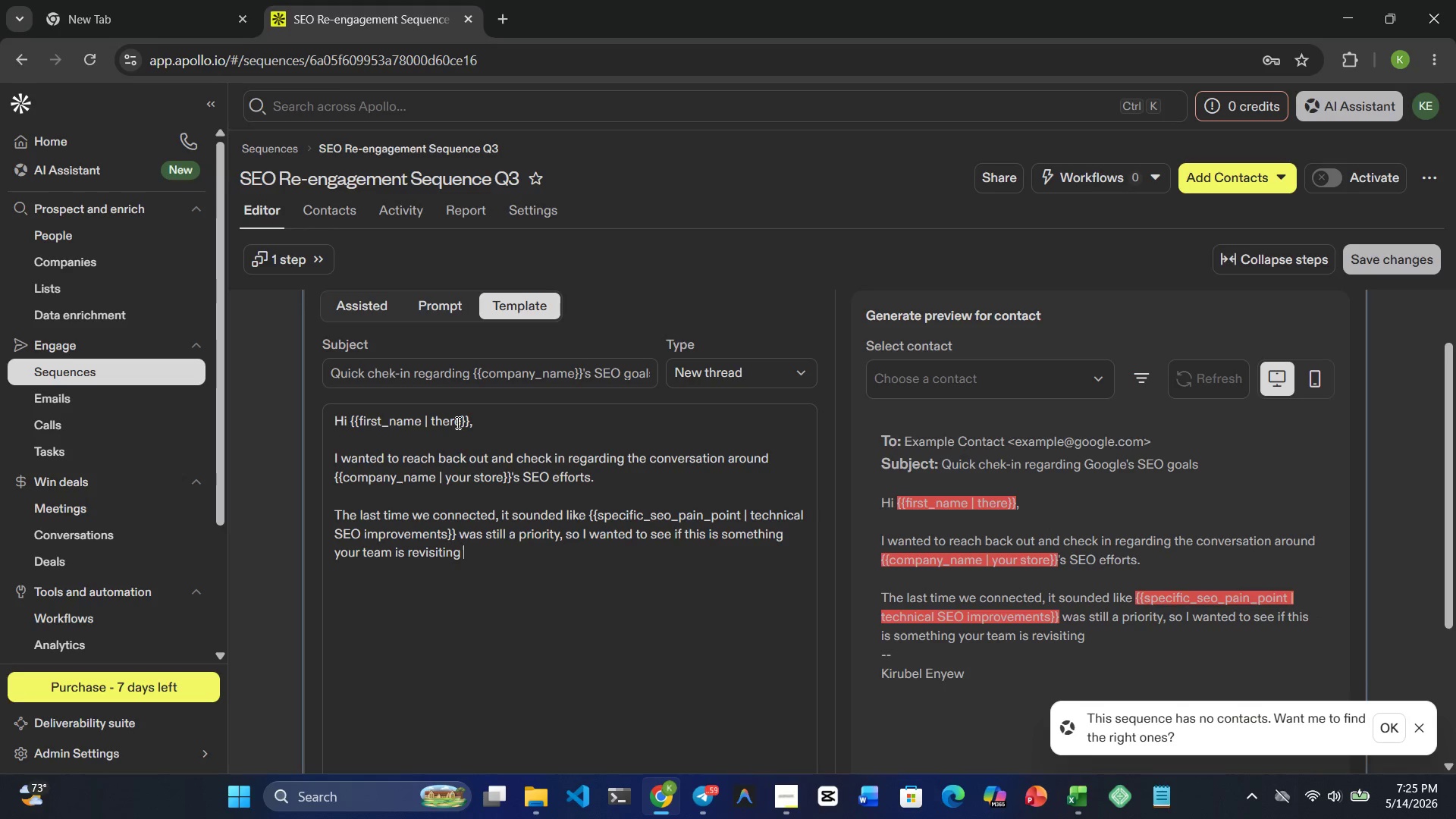 
wait(10.27)
 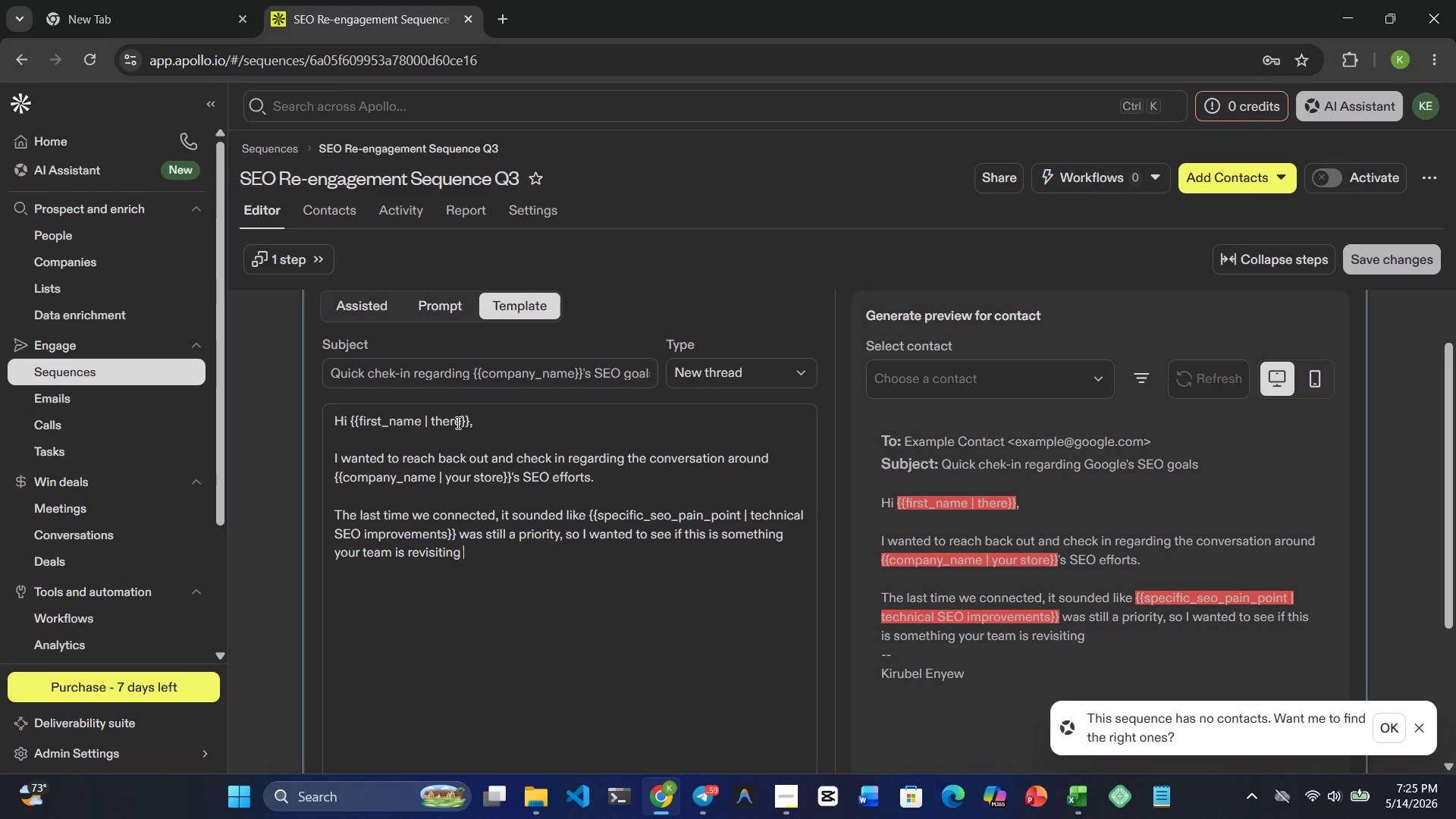 
type(thid )
key(Backspace)
key(Backspace)
type(s quRTER)
key(Backspace)
key(Backspace)
key(Backspace)
key(Backspace)
key(Backspace)
type(uarter)
 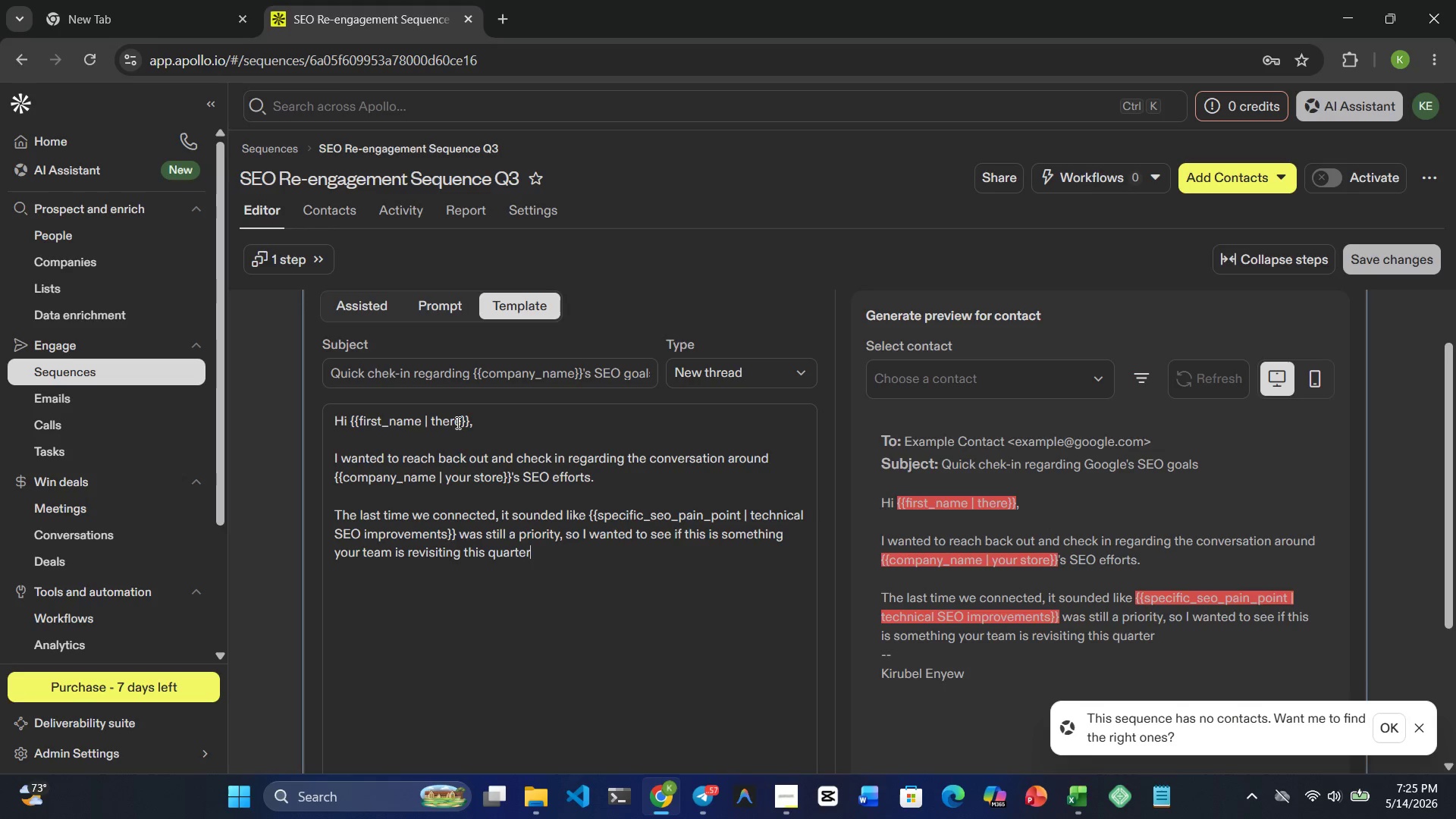 
key(Period)
 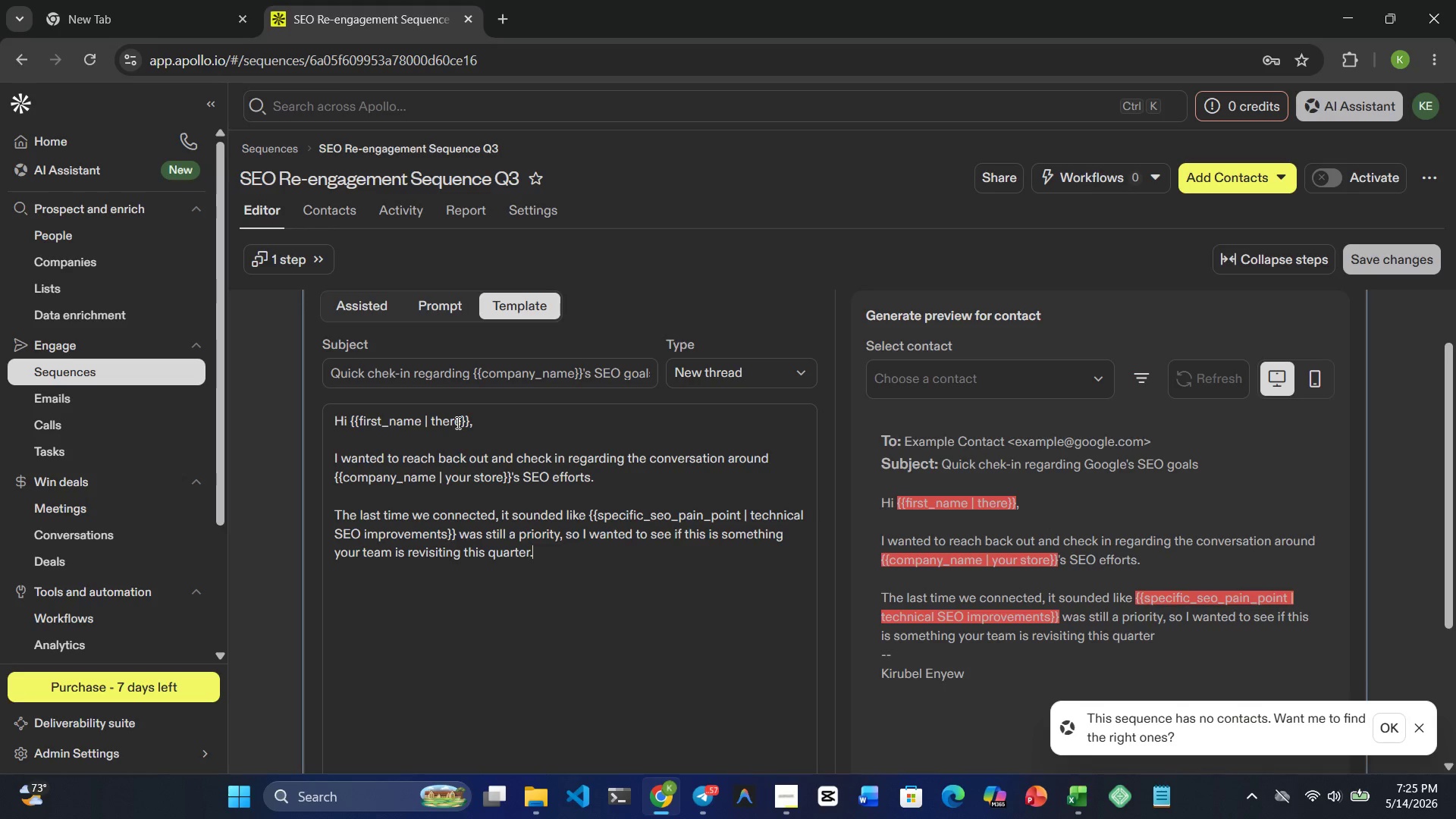 
key(Enter)
 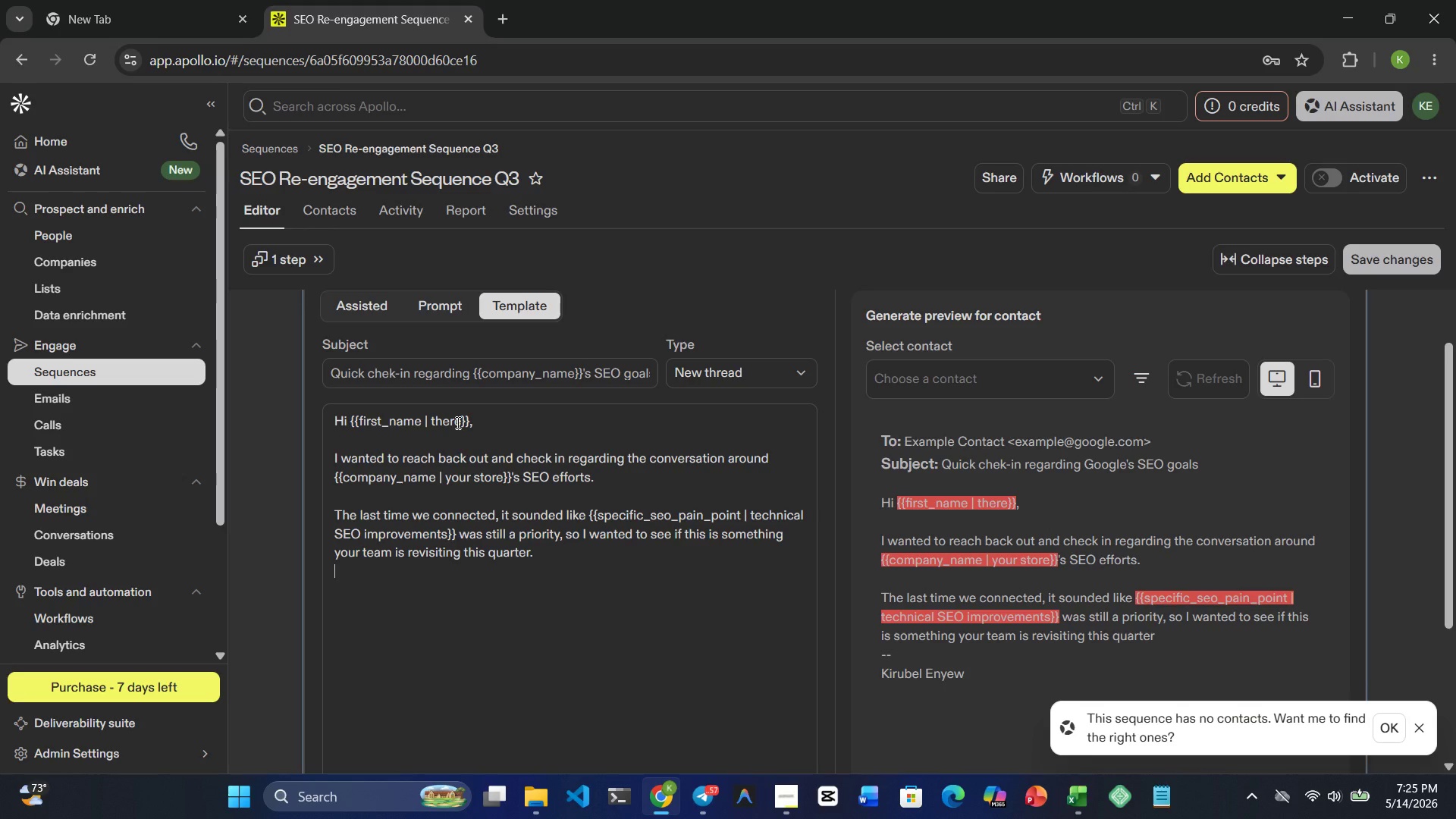 
key(Enter)
 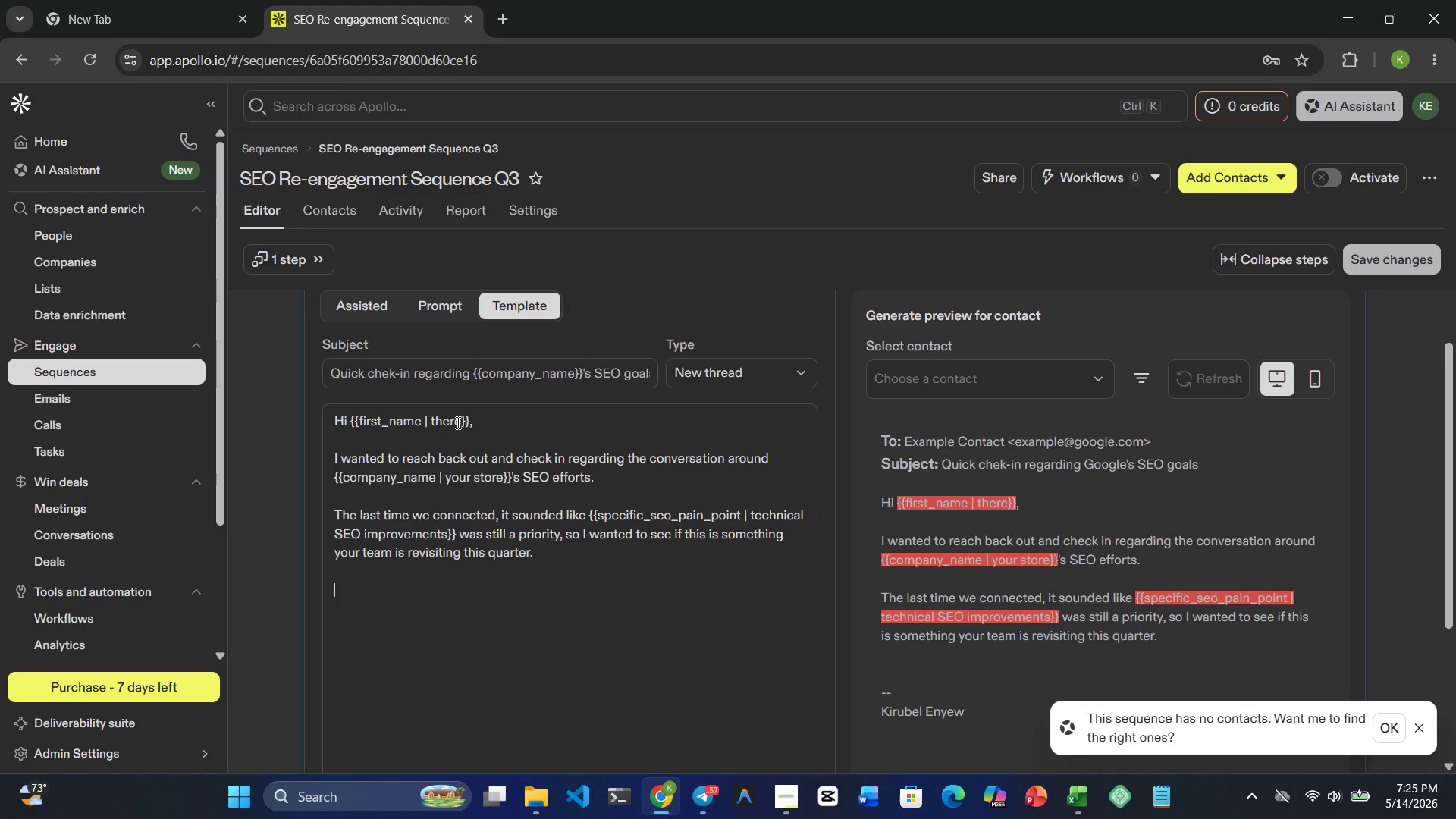 
wait(5.94)
 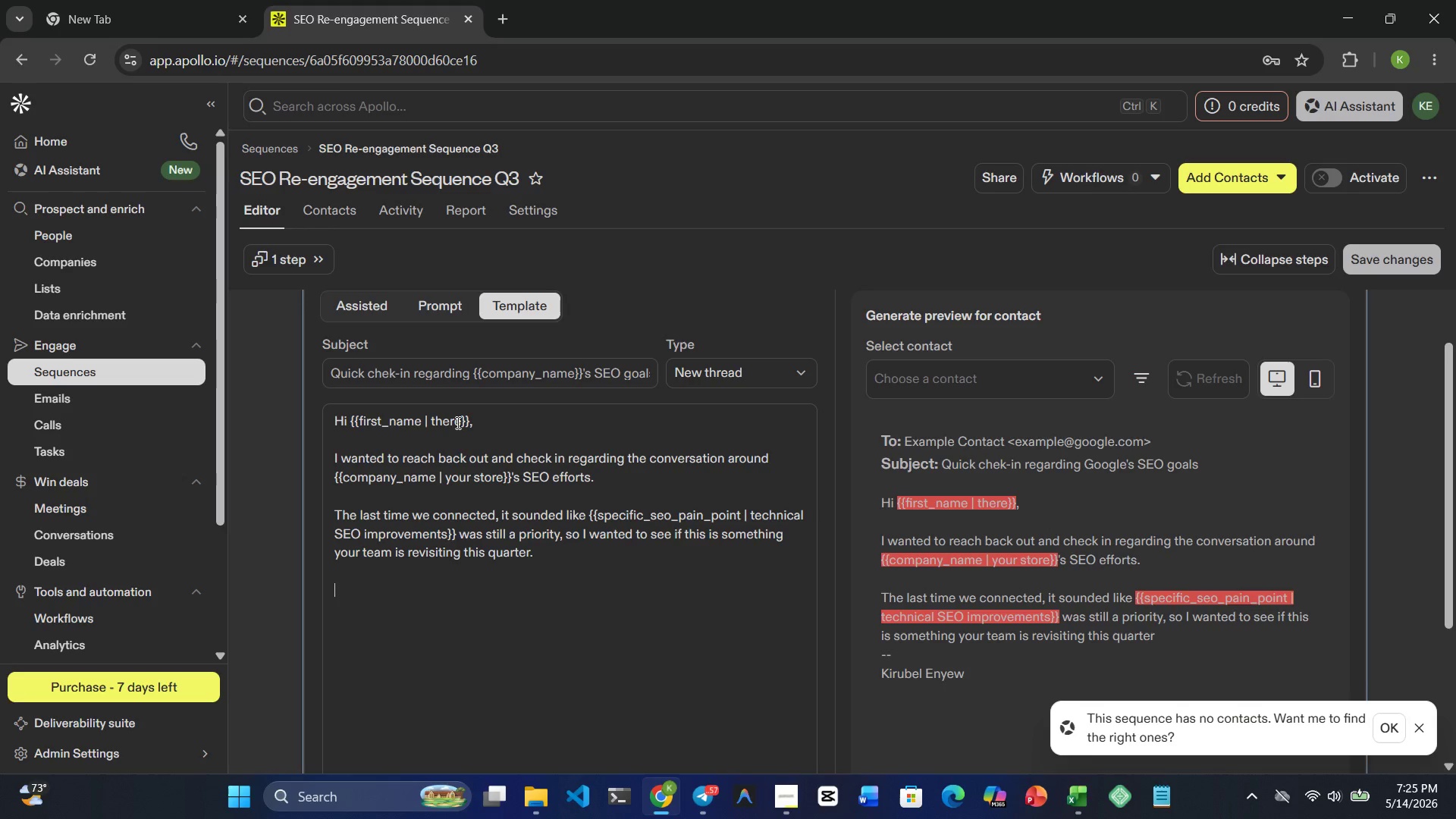 
type(At Vantage Point SEO)
 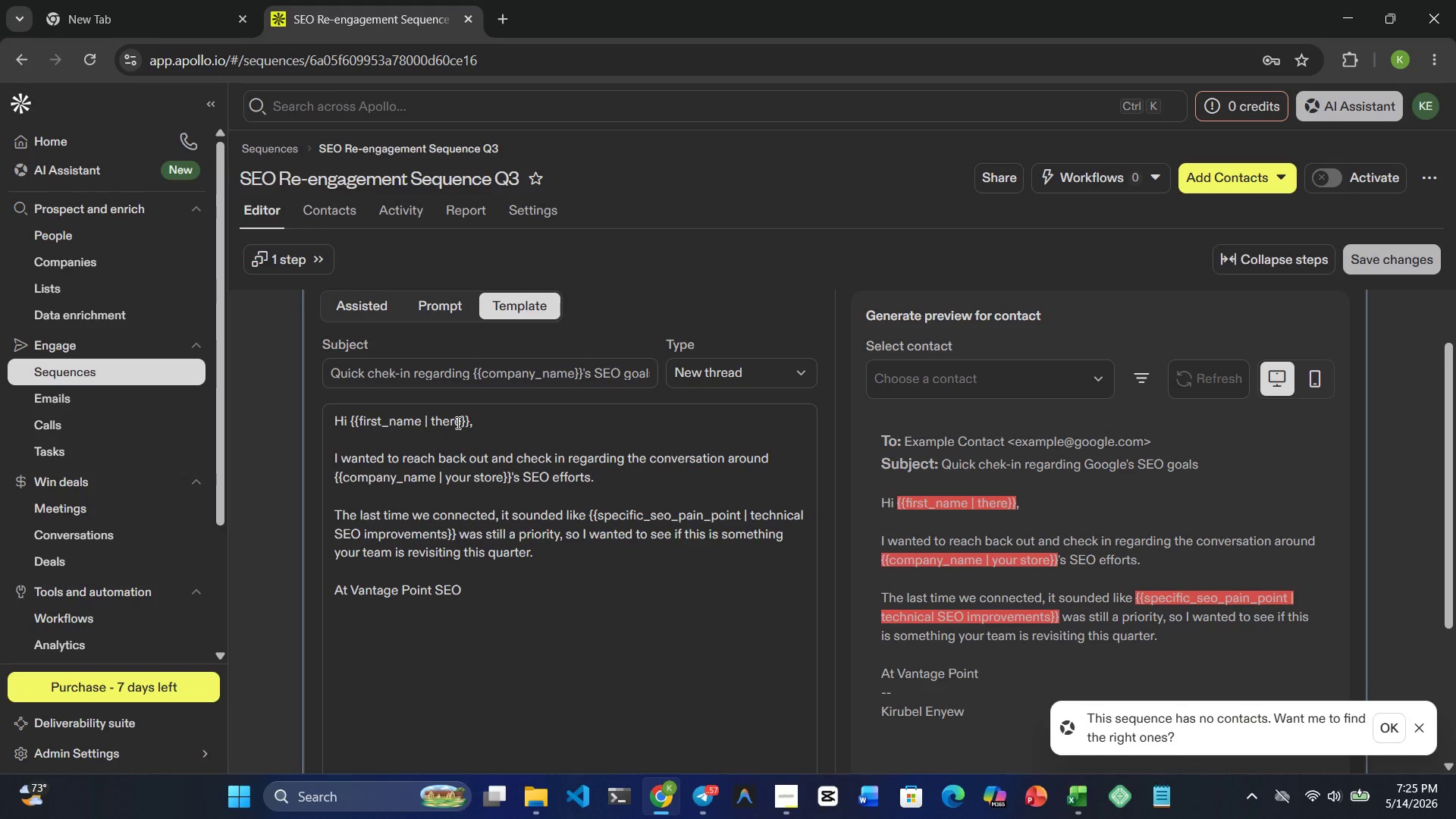 
type(, we've continued helping )
 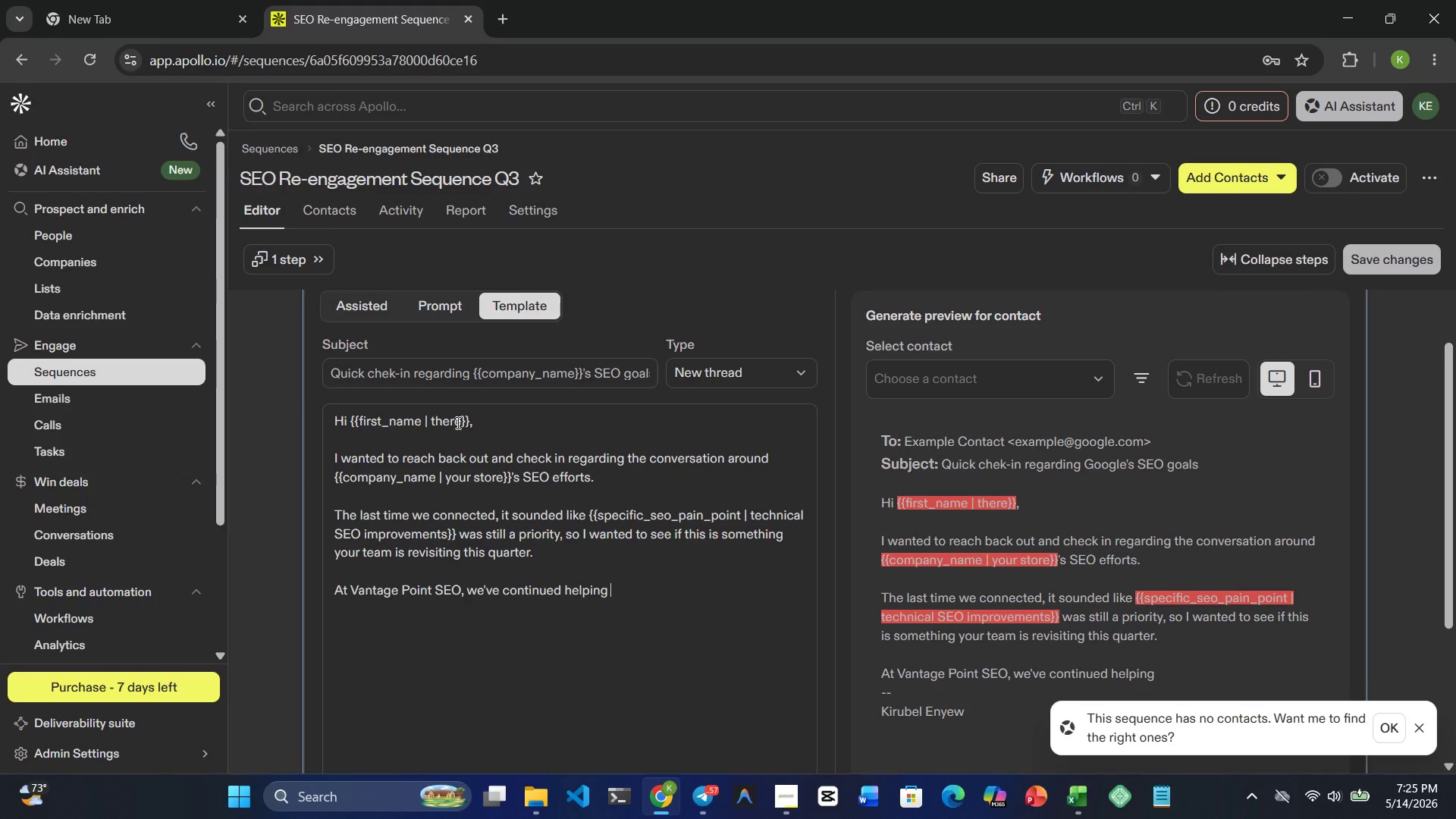 
type(e-commerce ban)
key(Backspace)
key(Backspace)
type(ran)
key(Backspace)
type(nds)
 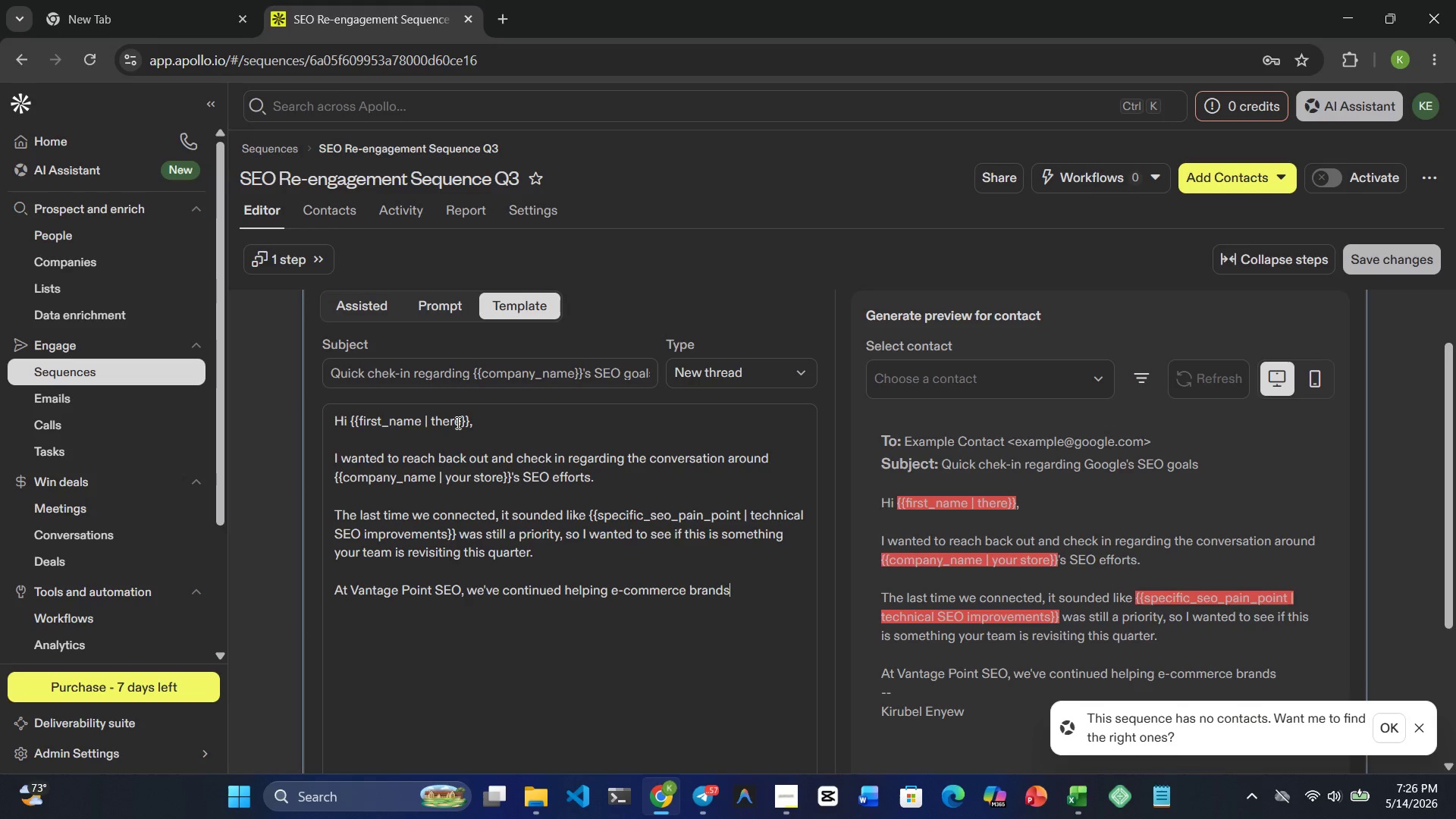 
wait(5.72)
 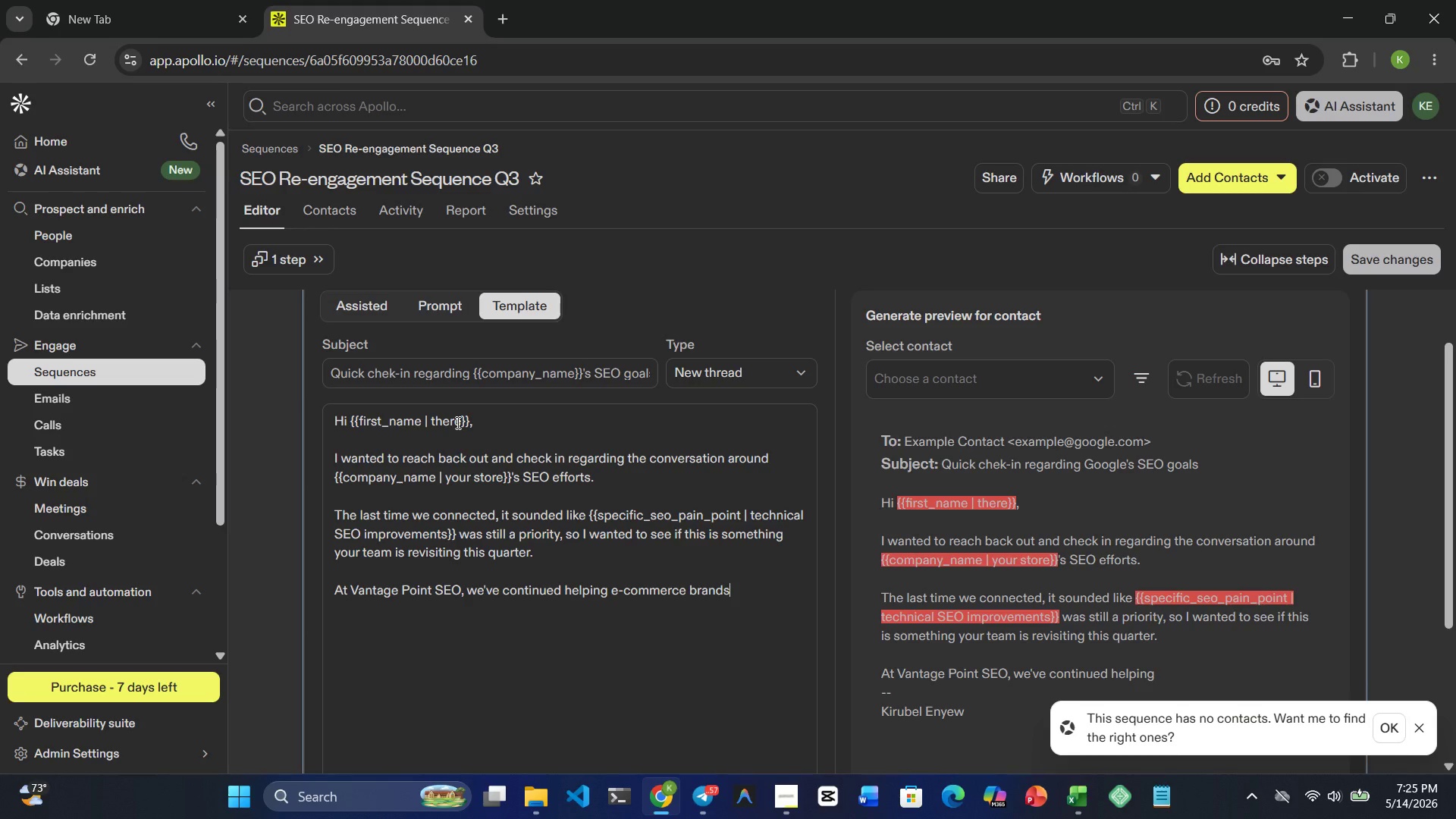 
type( impor)
key(Backspace)
key(Backspace)
type(rove technical SEO )
 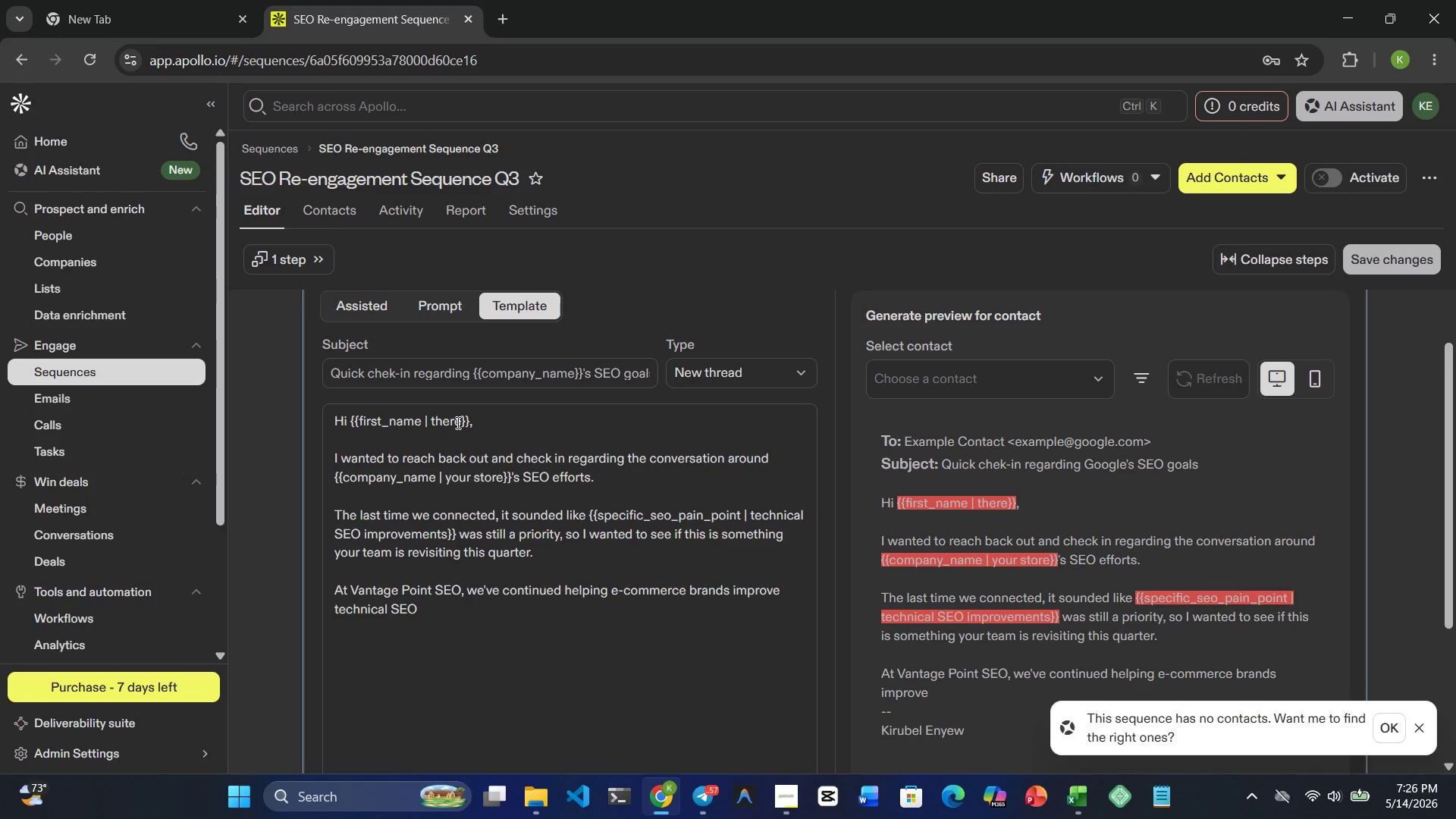 
wait(7.59)
 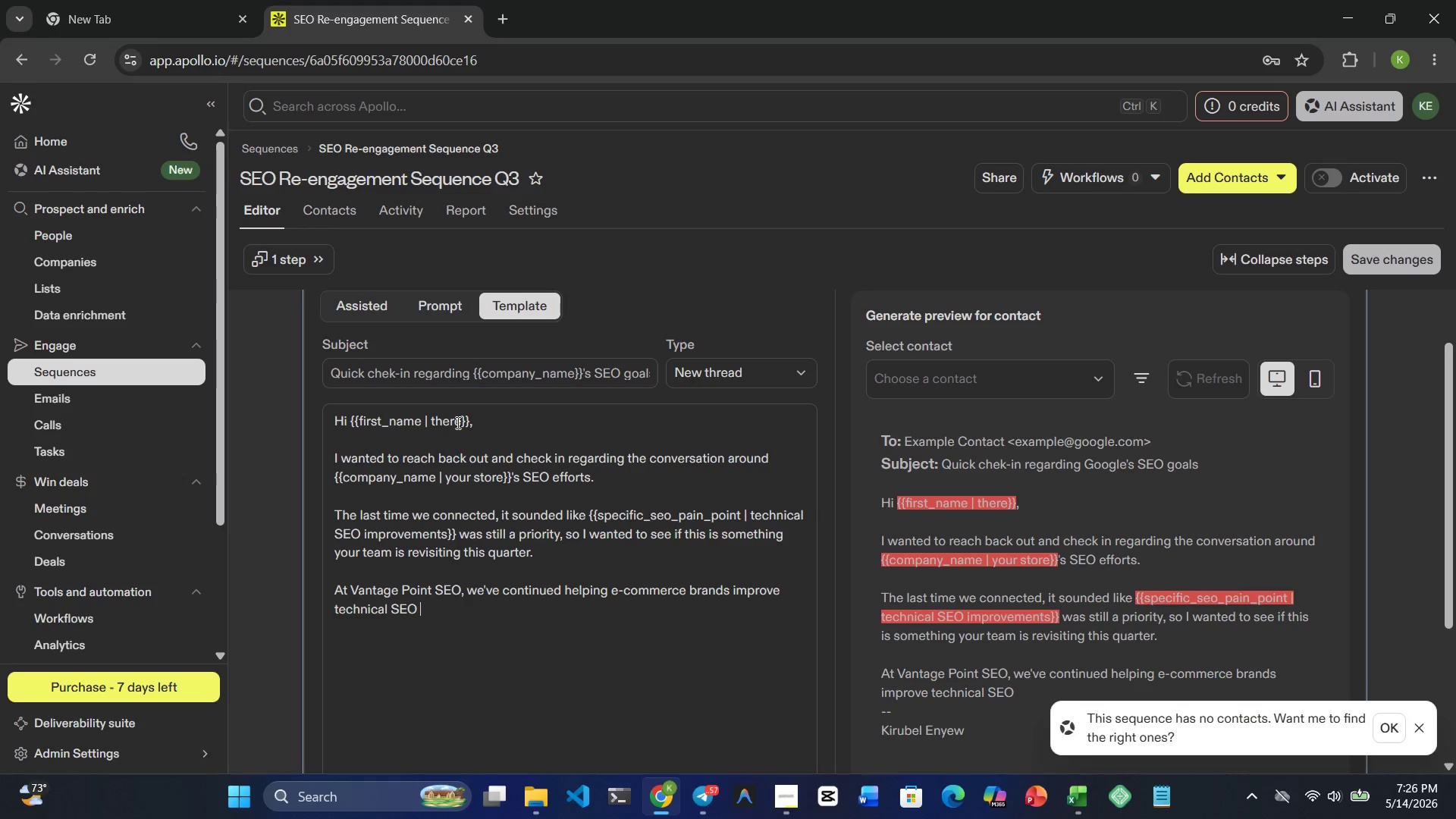 
type(performance)
 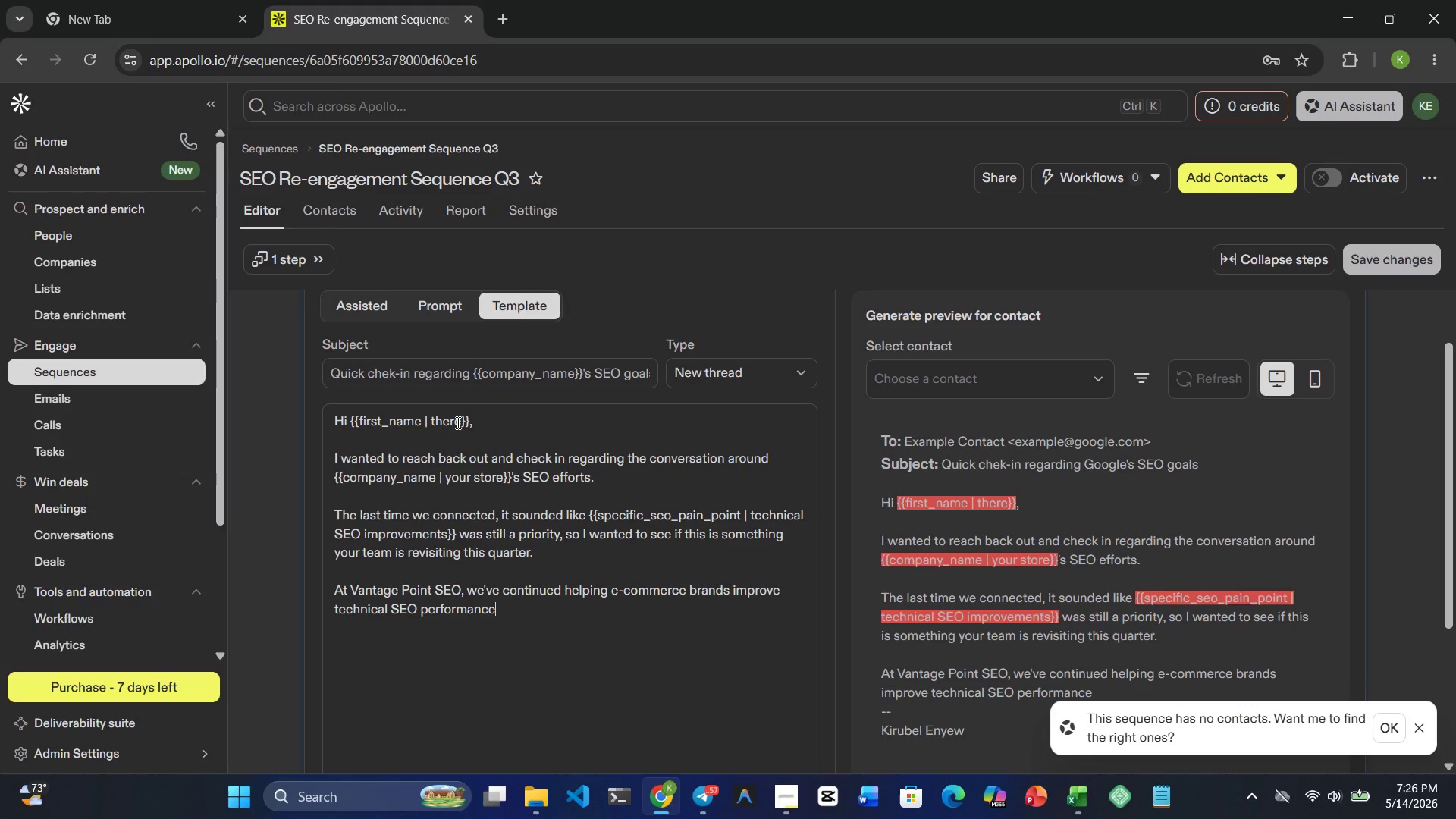 
type(, site visibility, )
 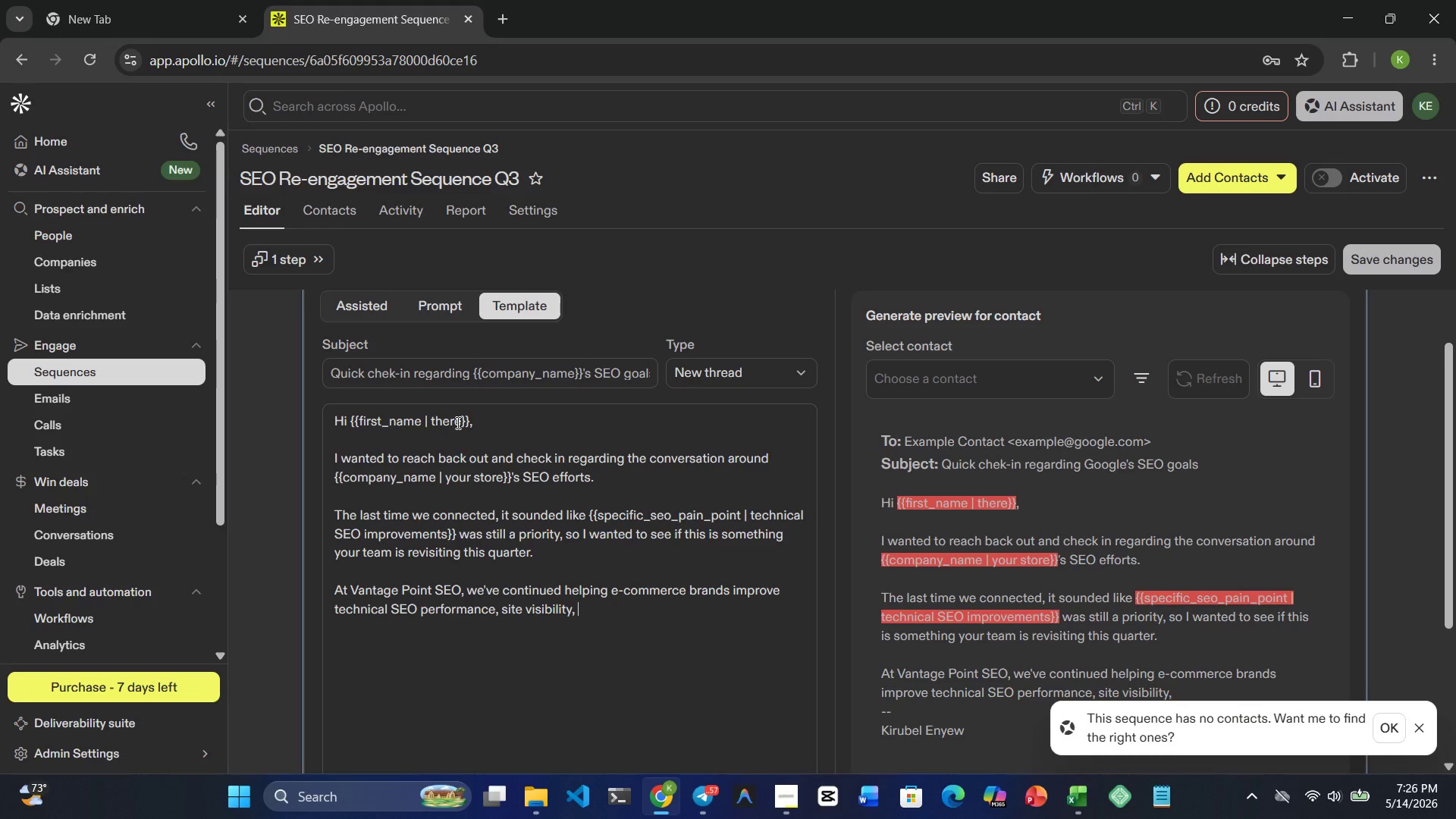 
wait(6.12)
 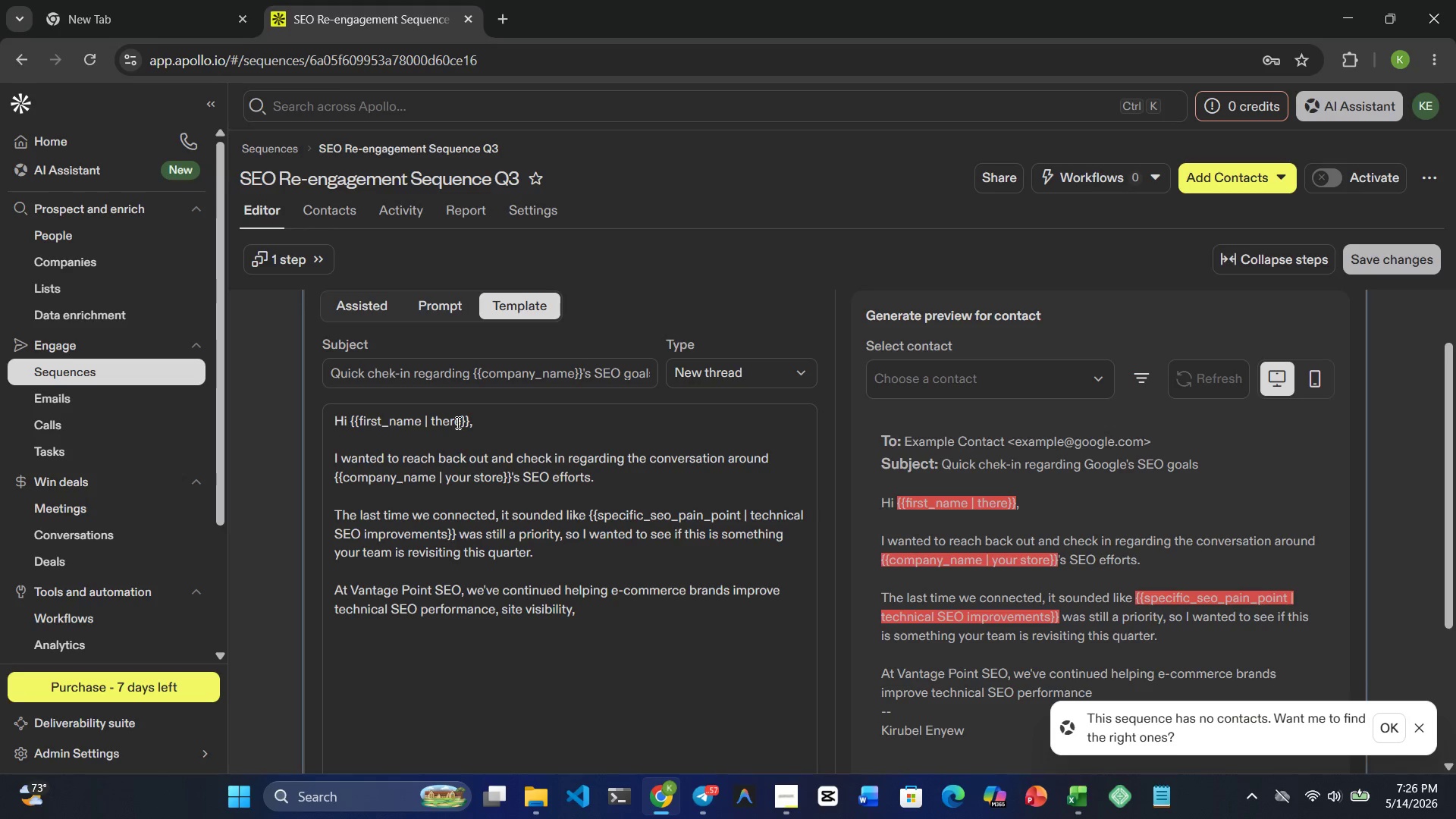 
type(and convr)
key(Backspace)
type(ersn)
key(Backspace)
key(Backspace)
type(in-focused search traffic without requiring )
 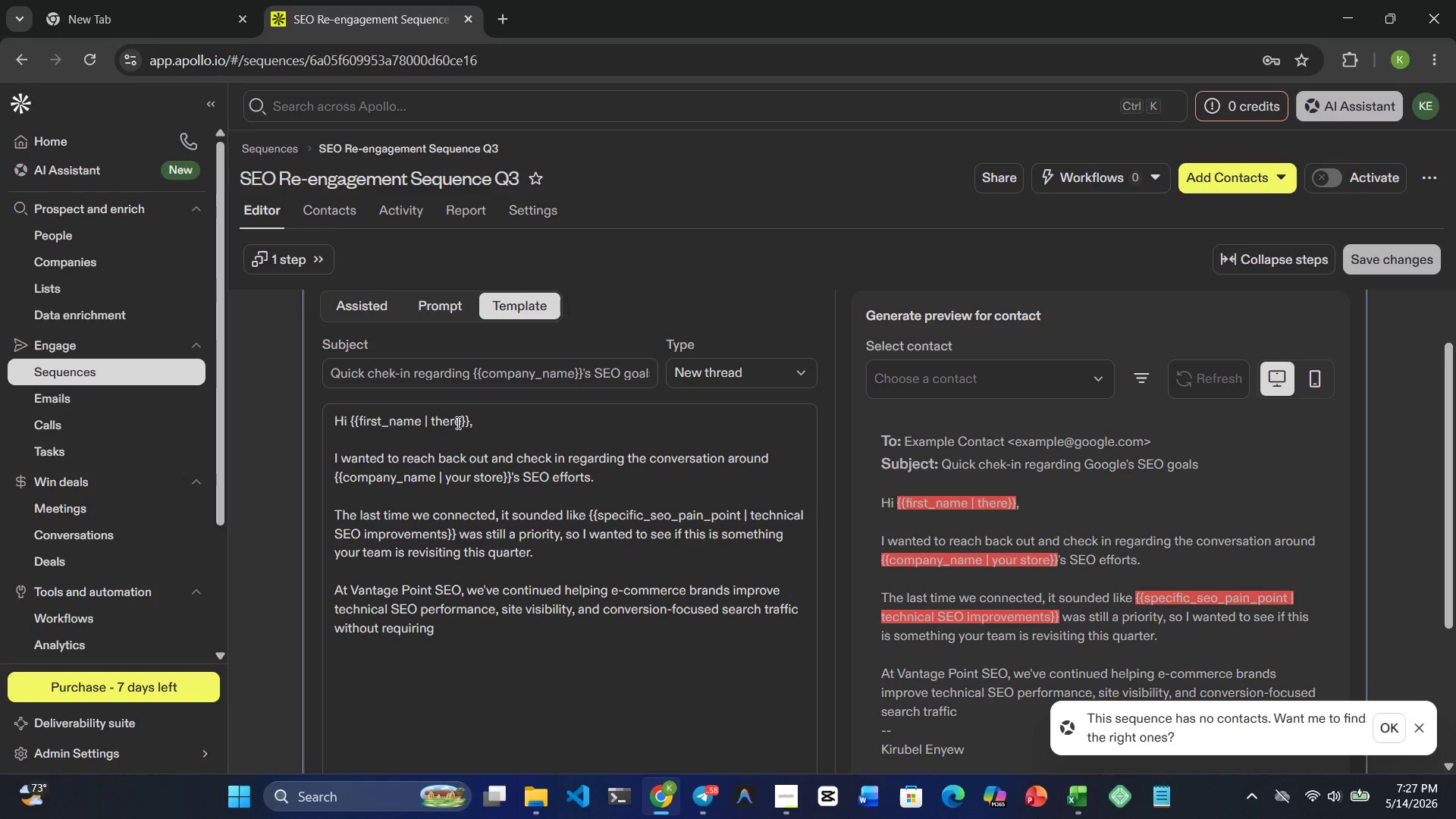 
wait(21.44)
 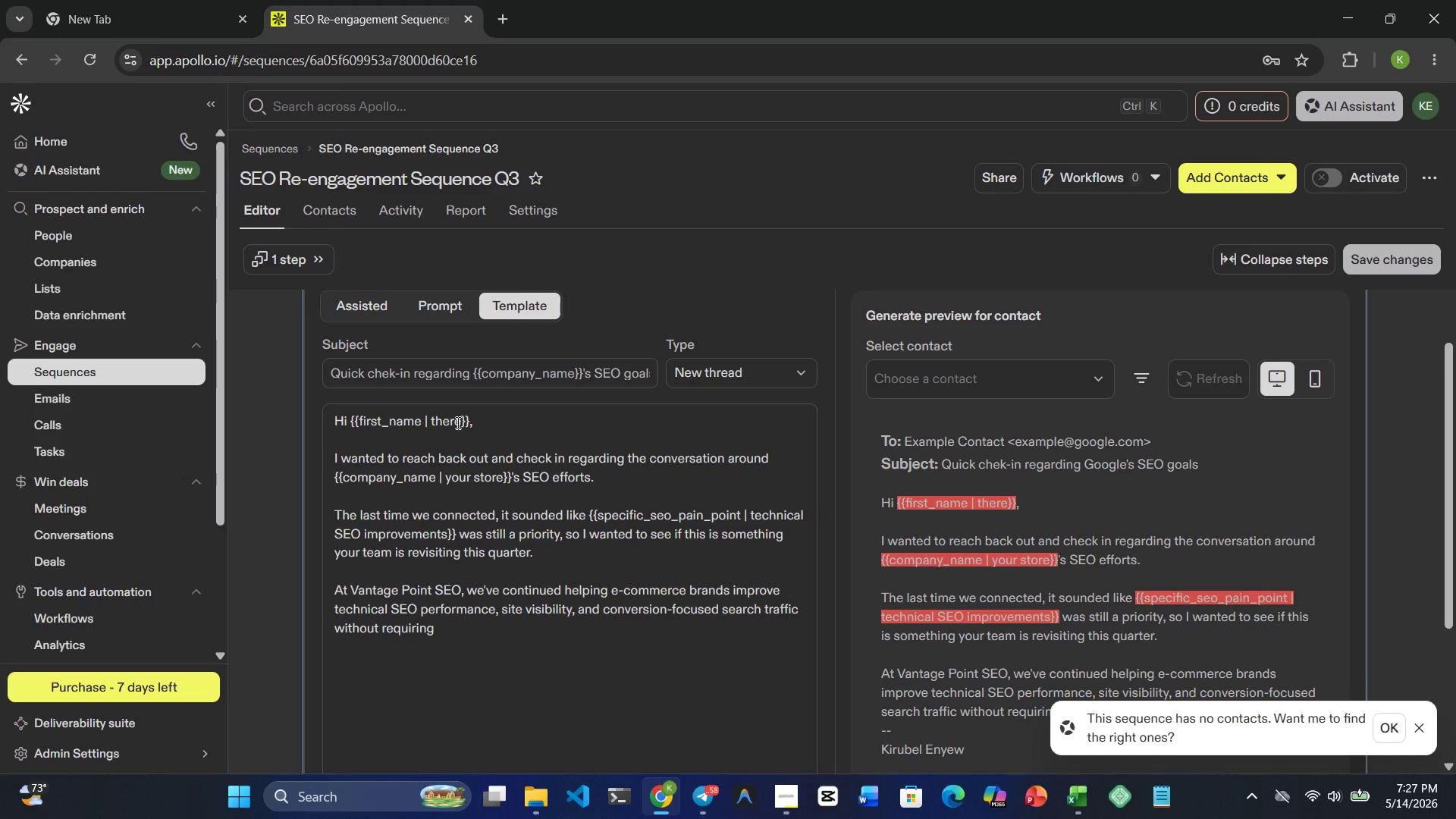 
type(major site rebuilds)
 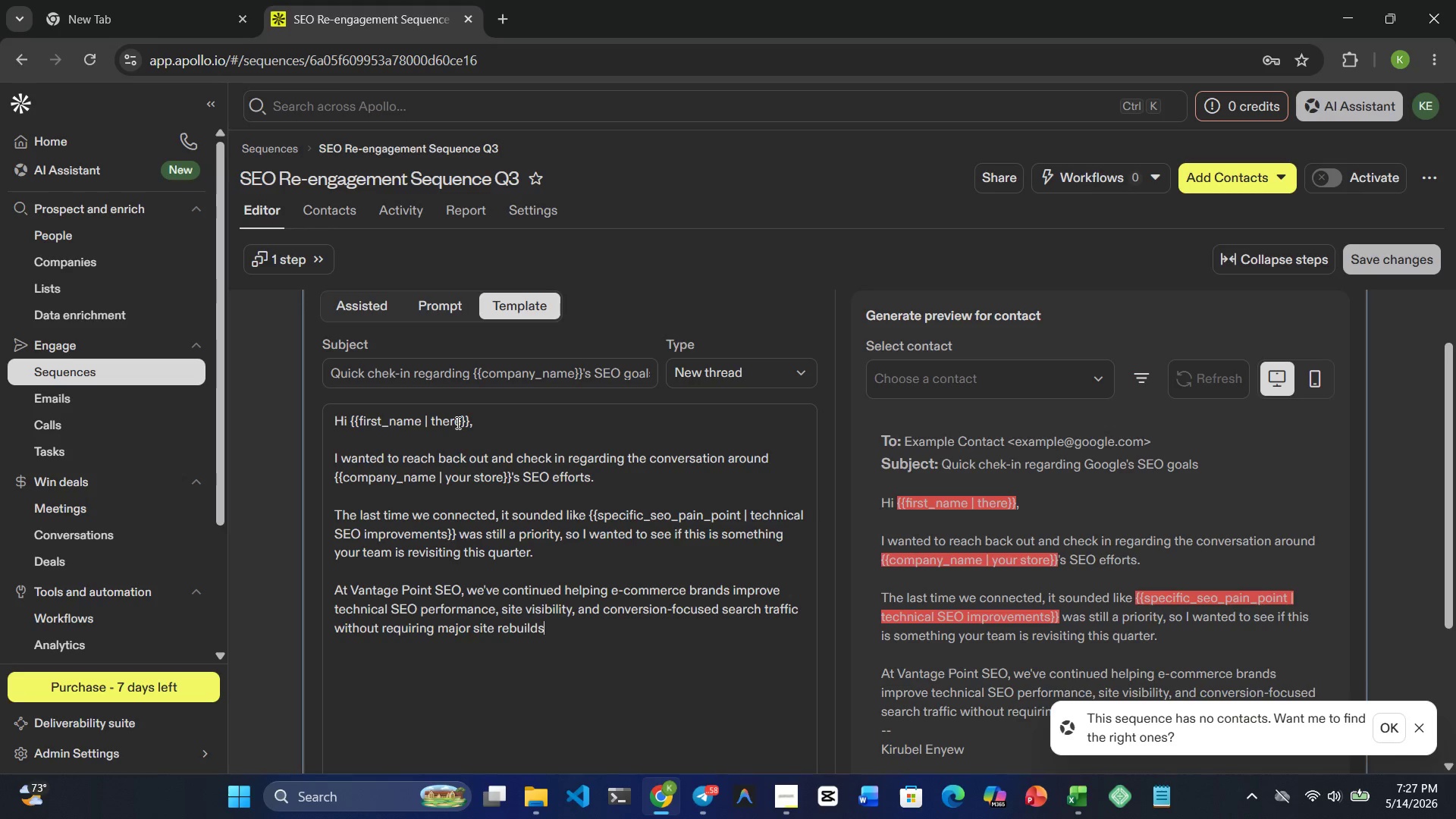 
wait(14.72)
 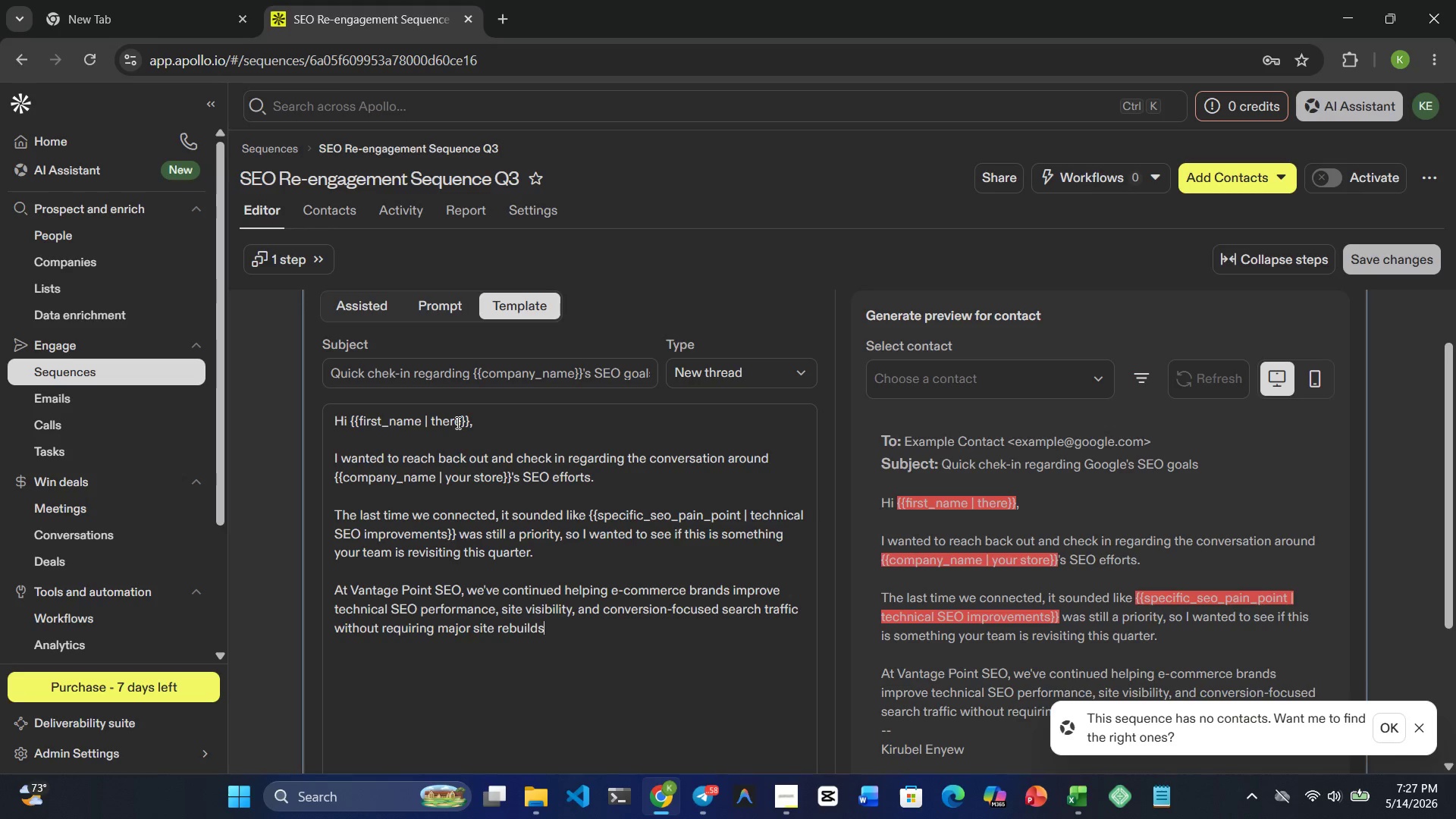 
key(Period)
 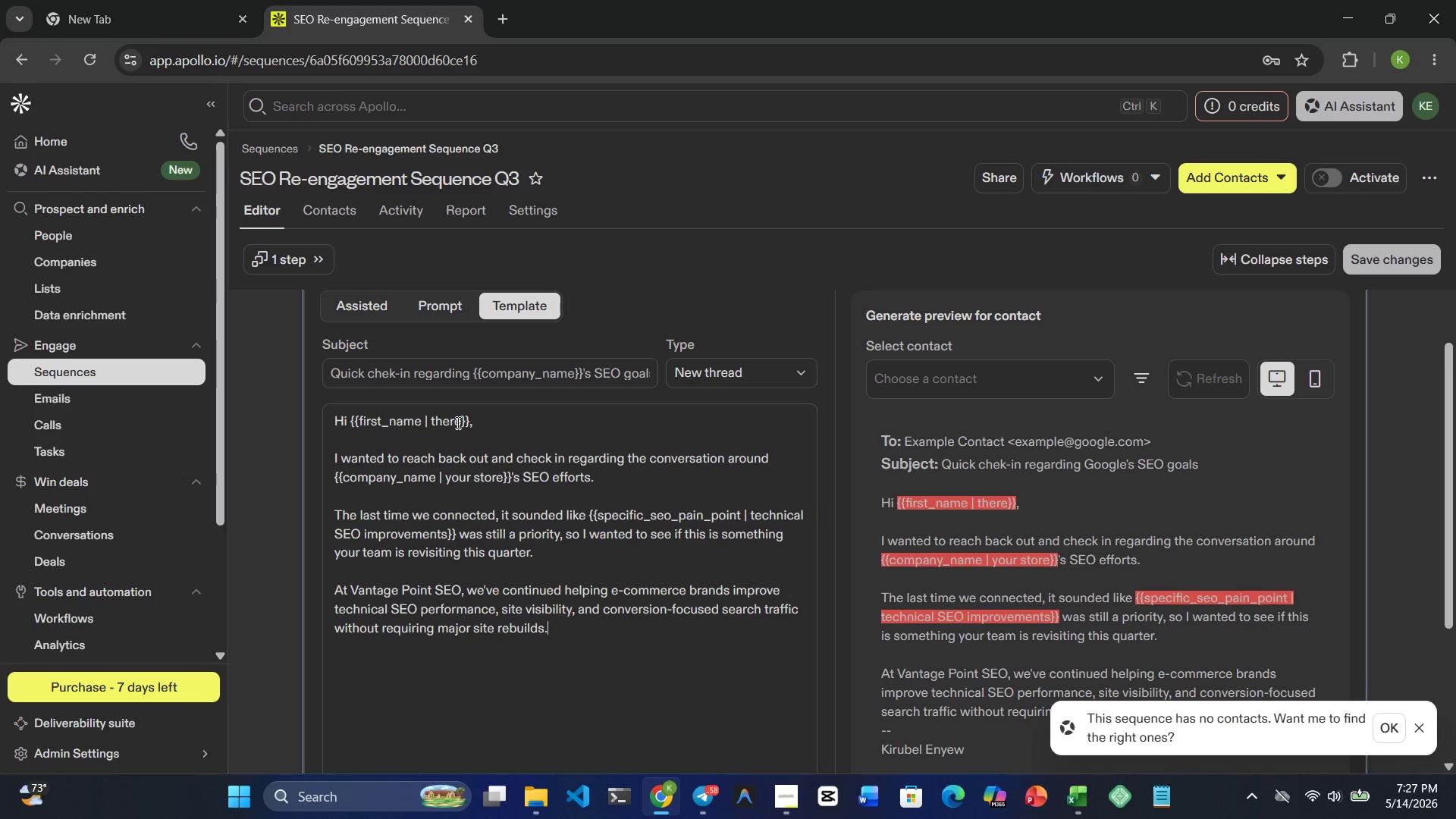 
key(Enter)
 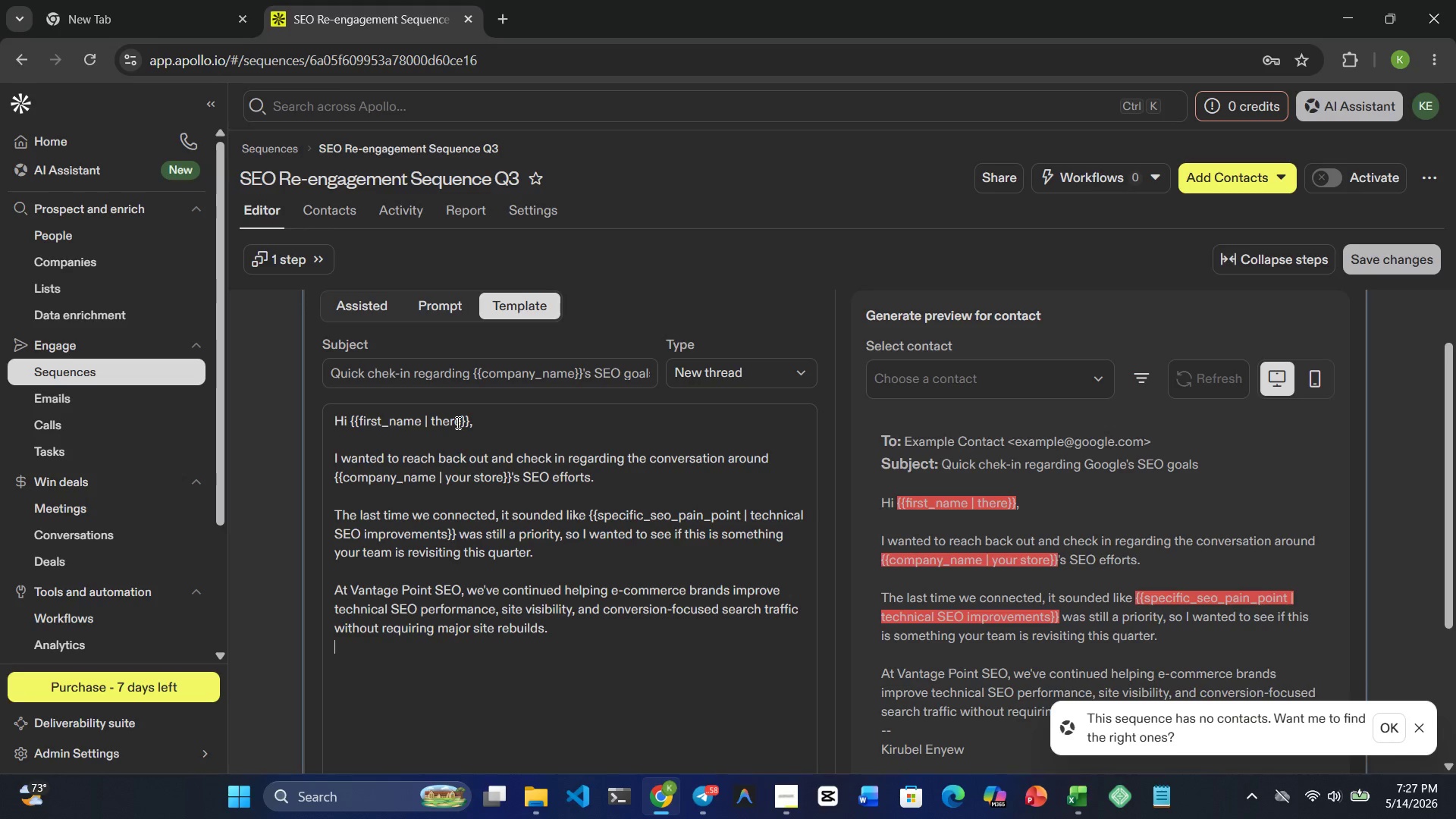 
key(Enter)
 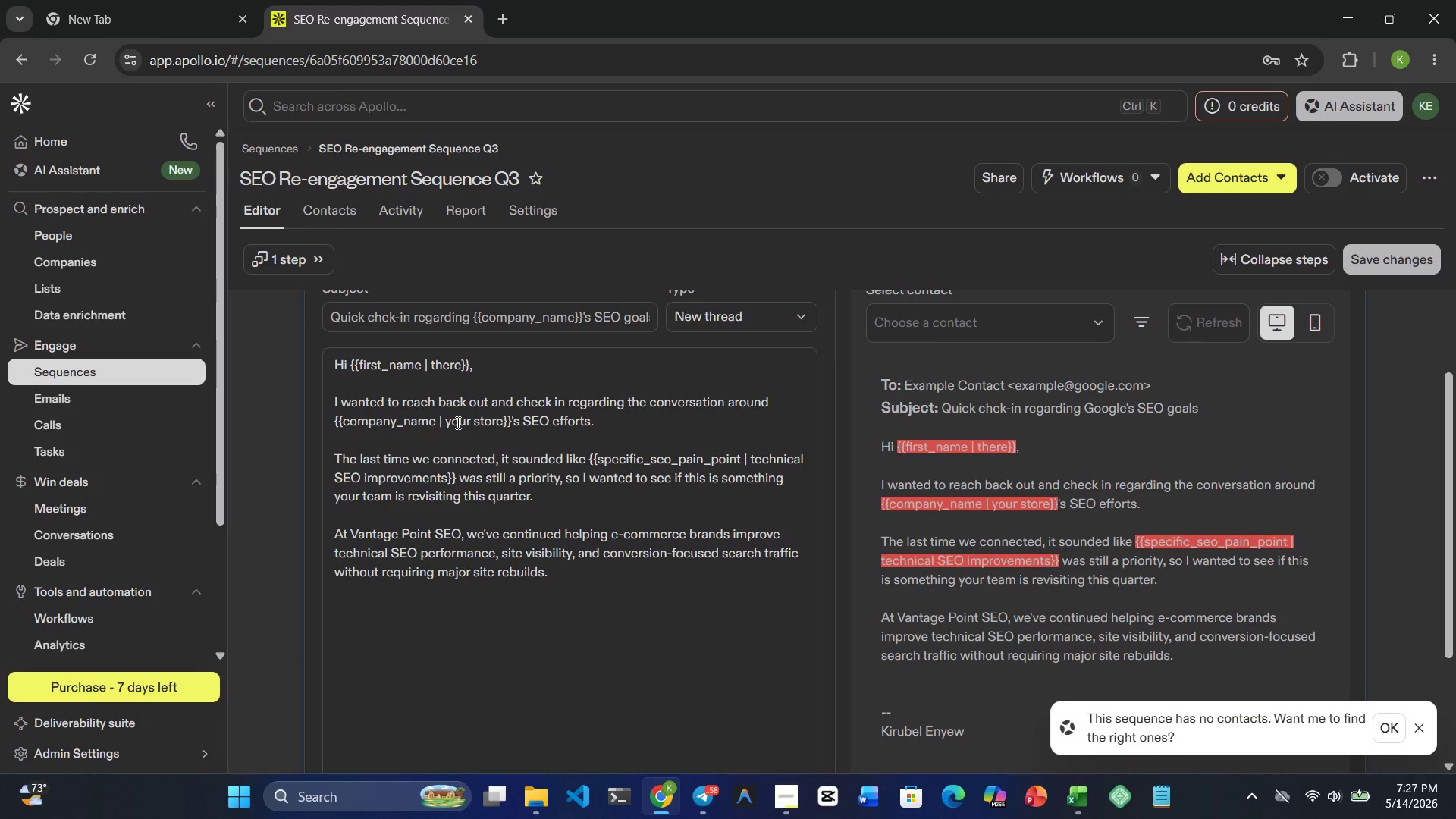 
wait(14.5)
 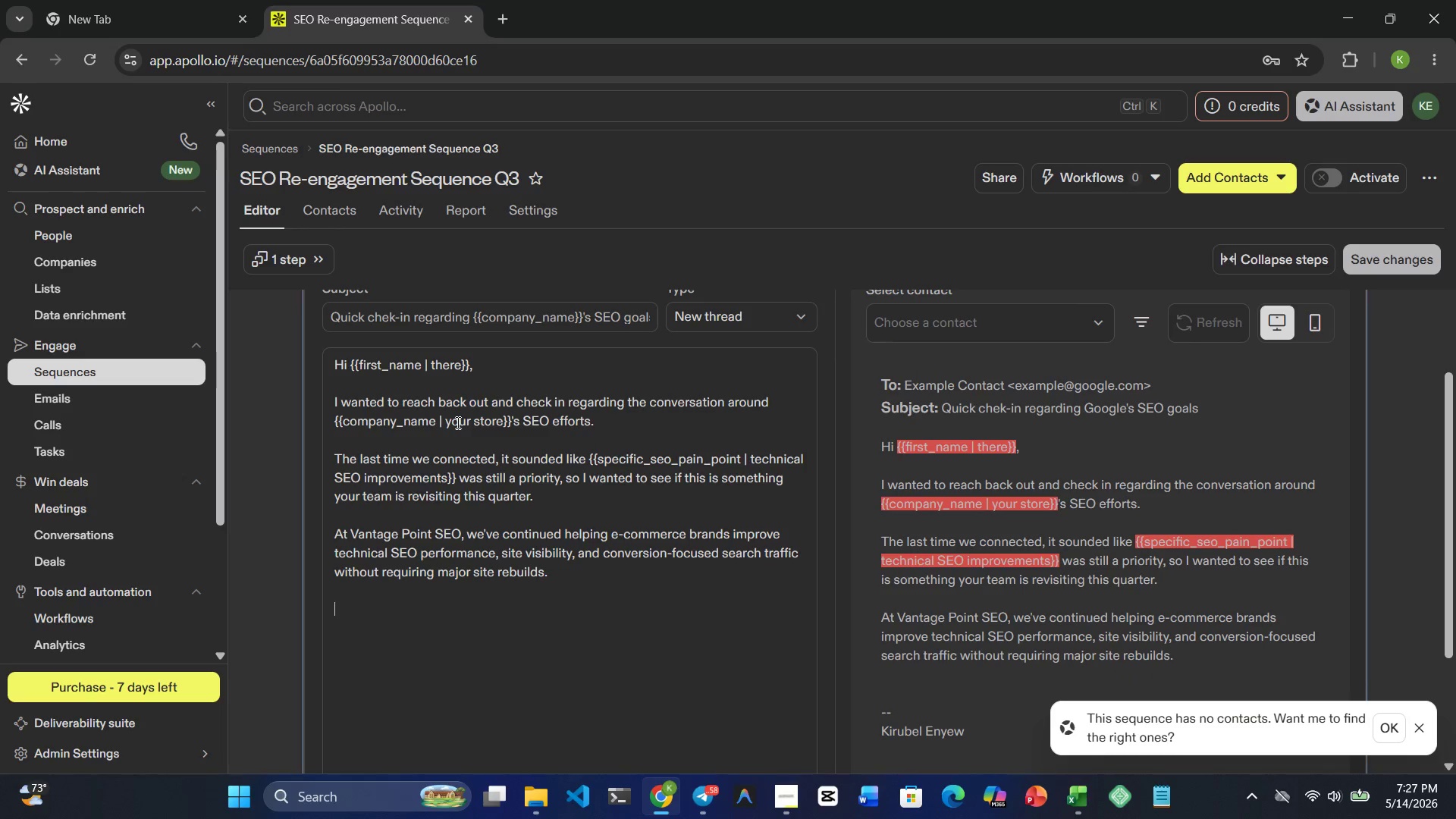 
type(If it would be helpful, I'd b )
key(Backspace)
type(e happy to )
 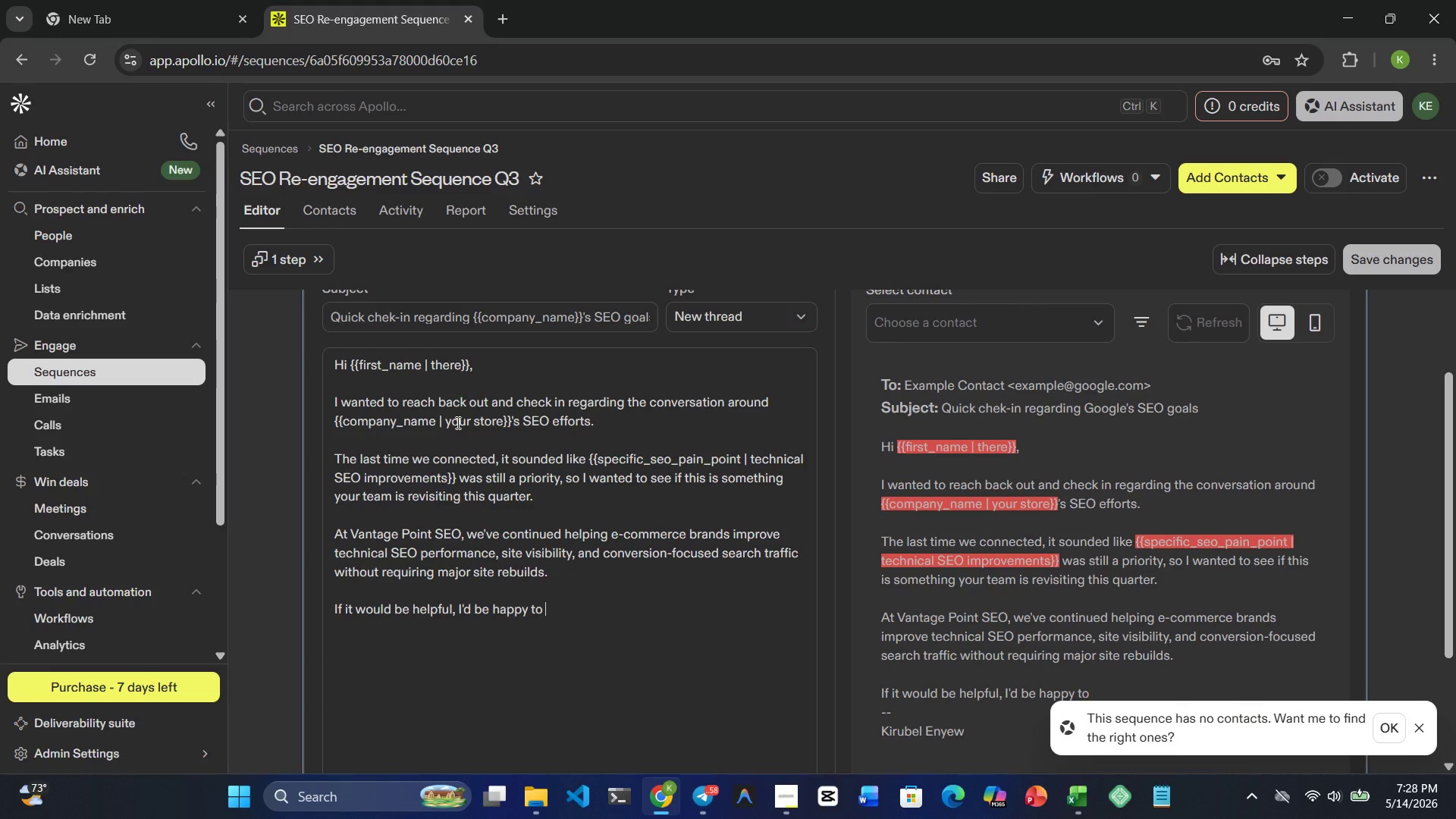 
type(reconnect and discuss )
 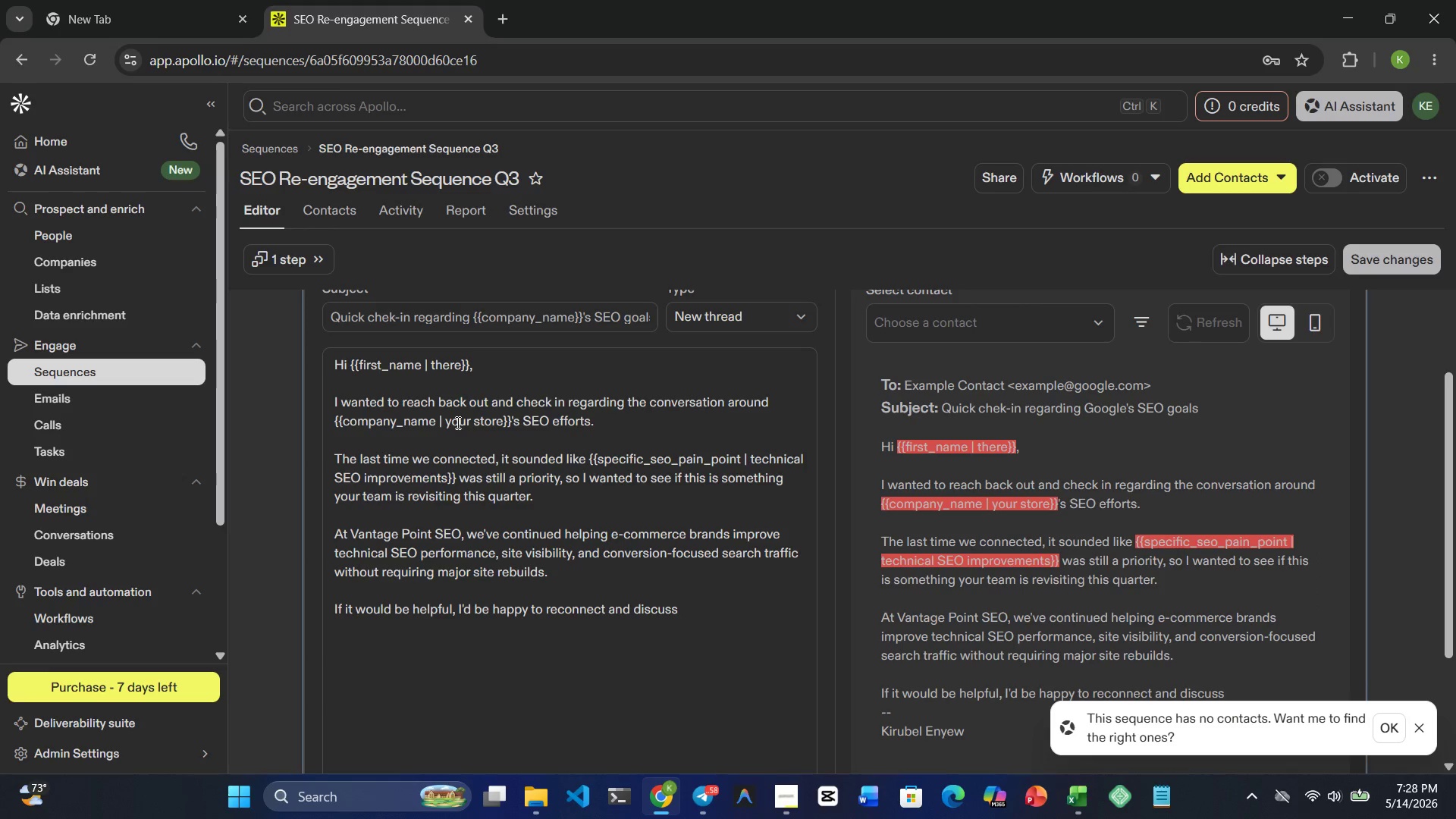 
type(where things currently)
 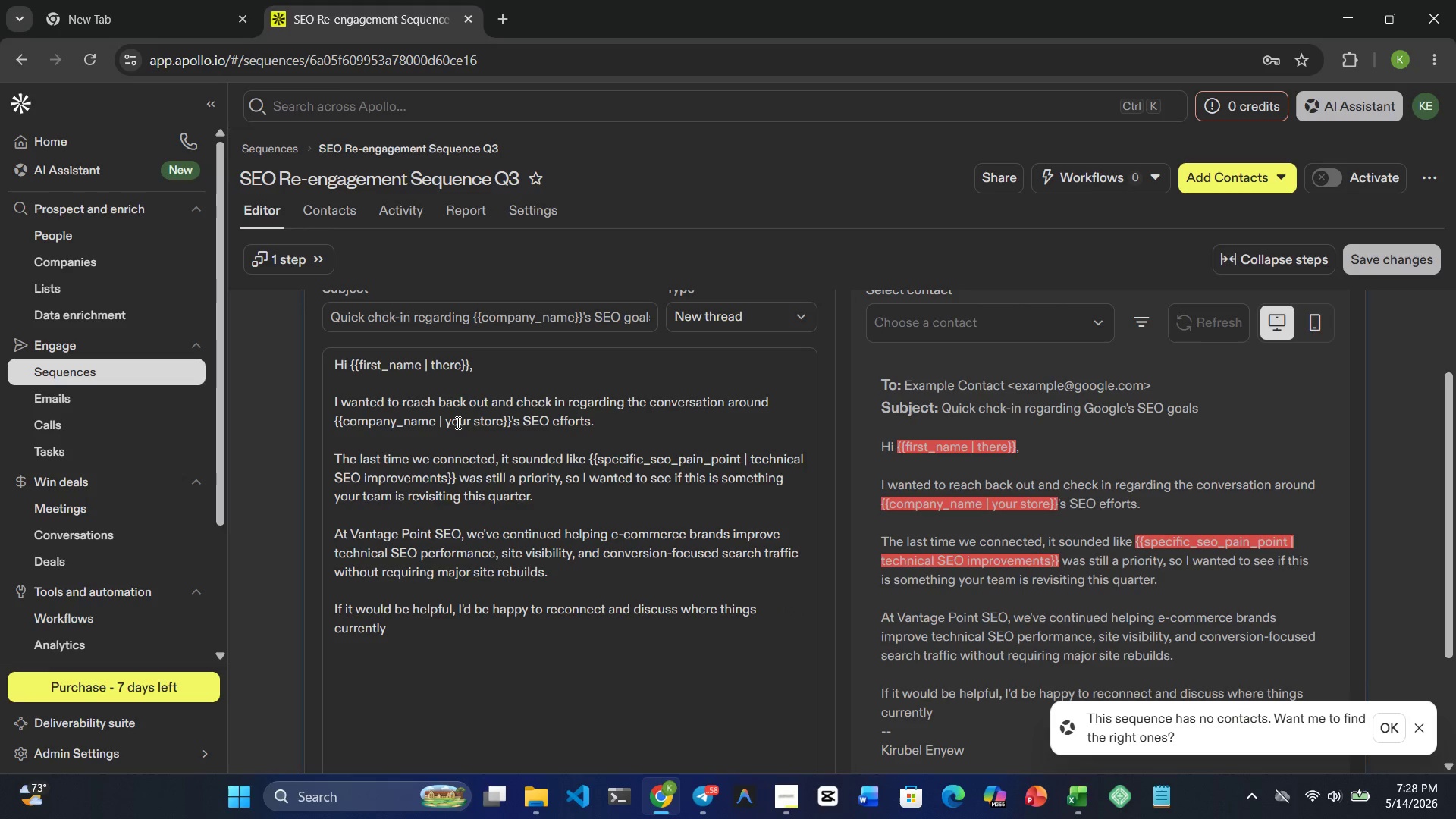 
type( stand.)
 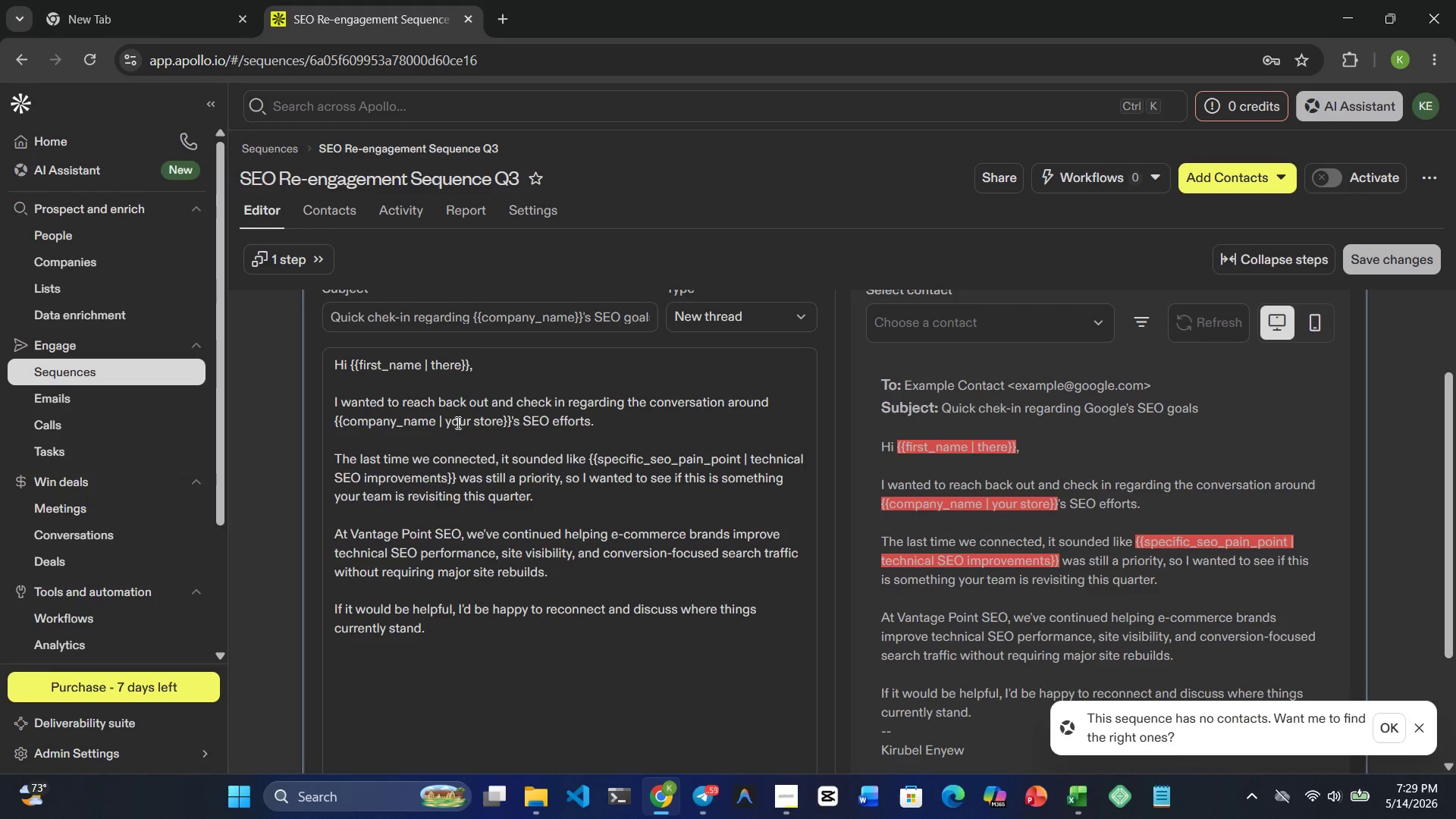 
wait(54.36)
 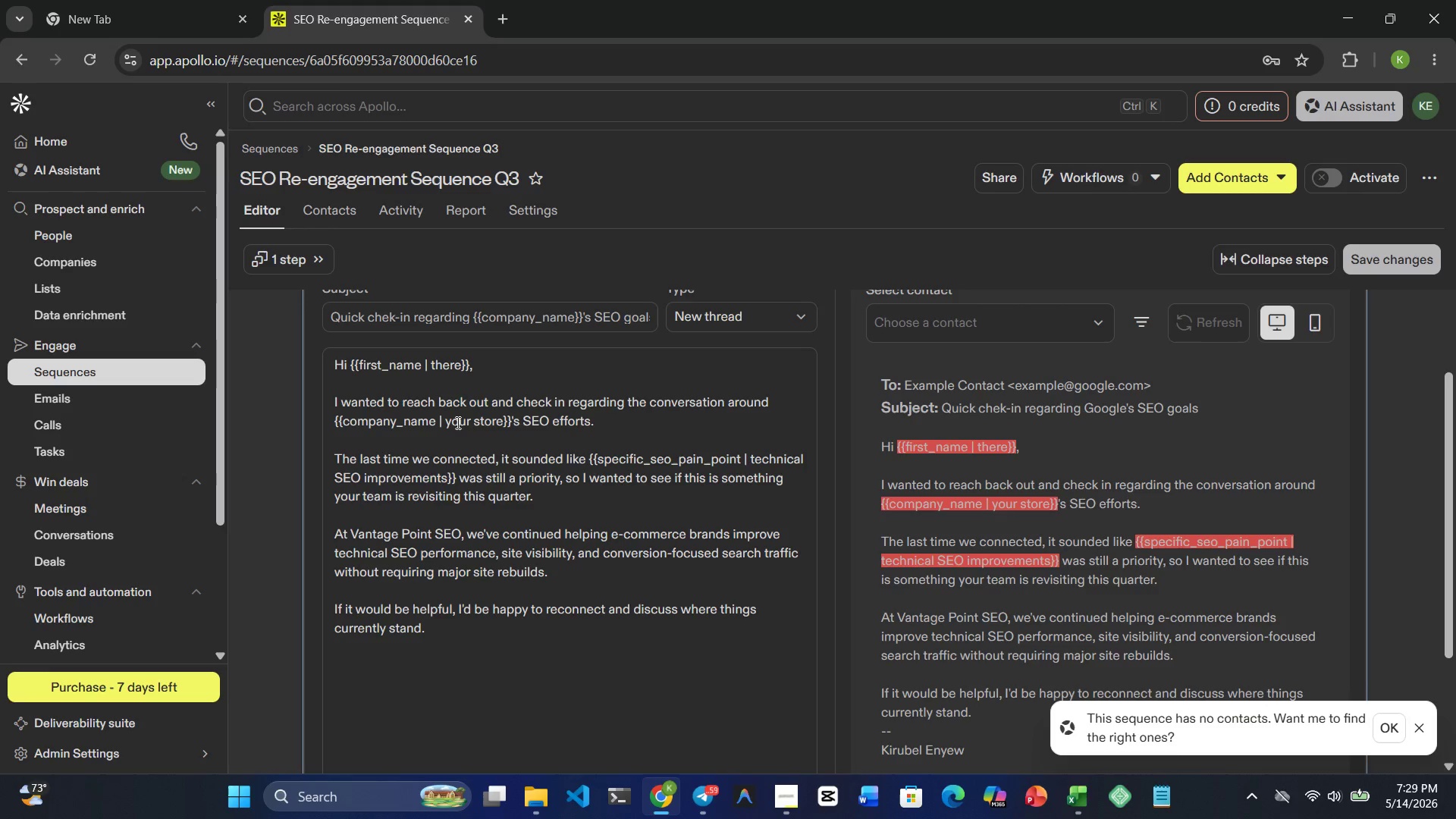 
key(Enter)
 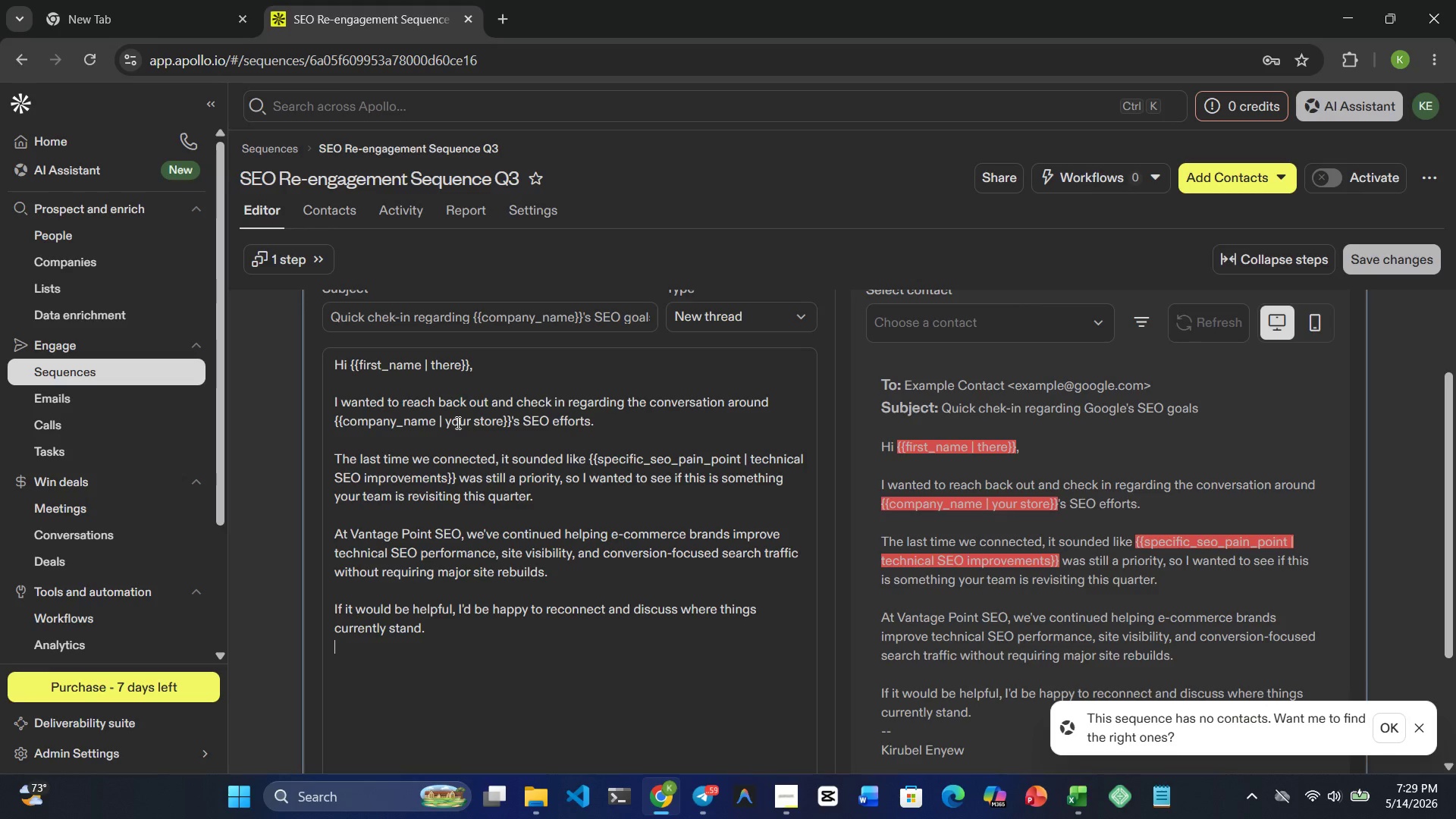 
key(Enter)
 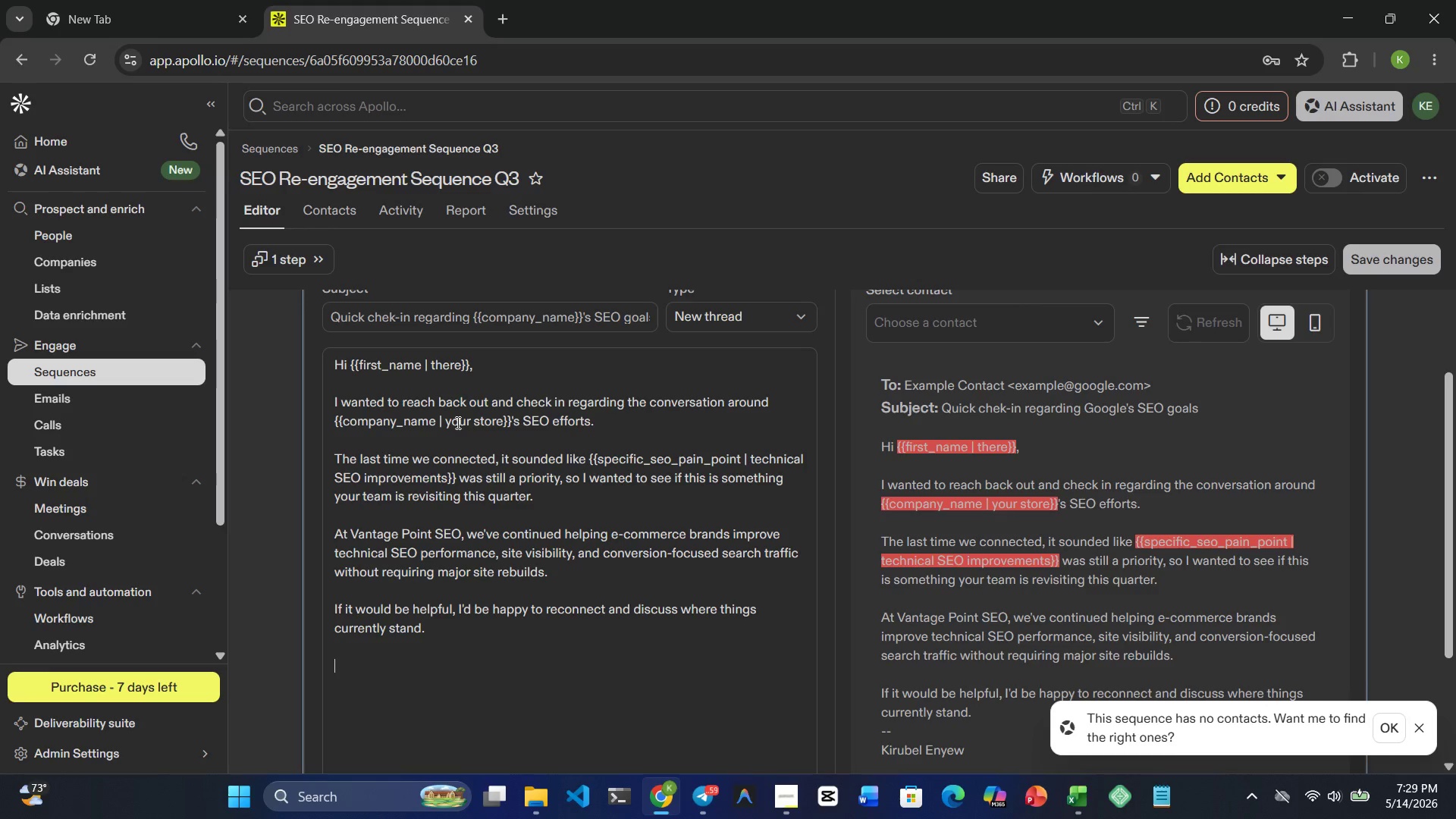 
type(Best,)
 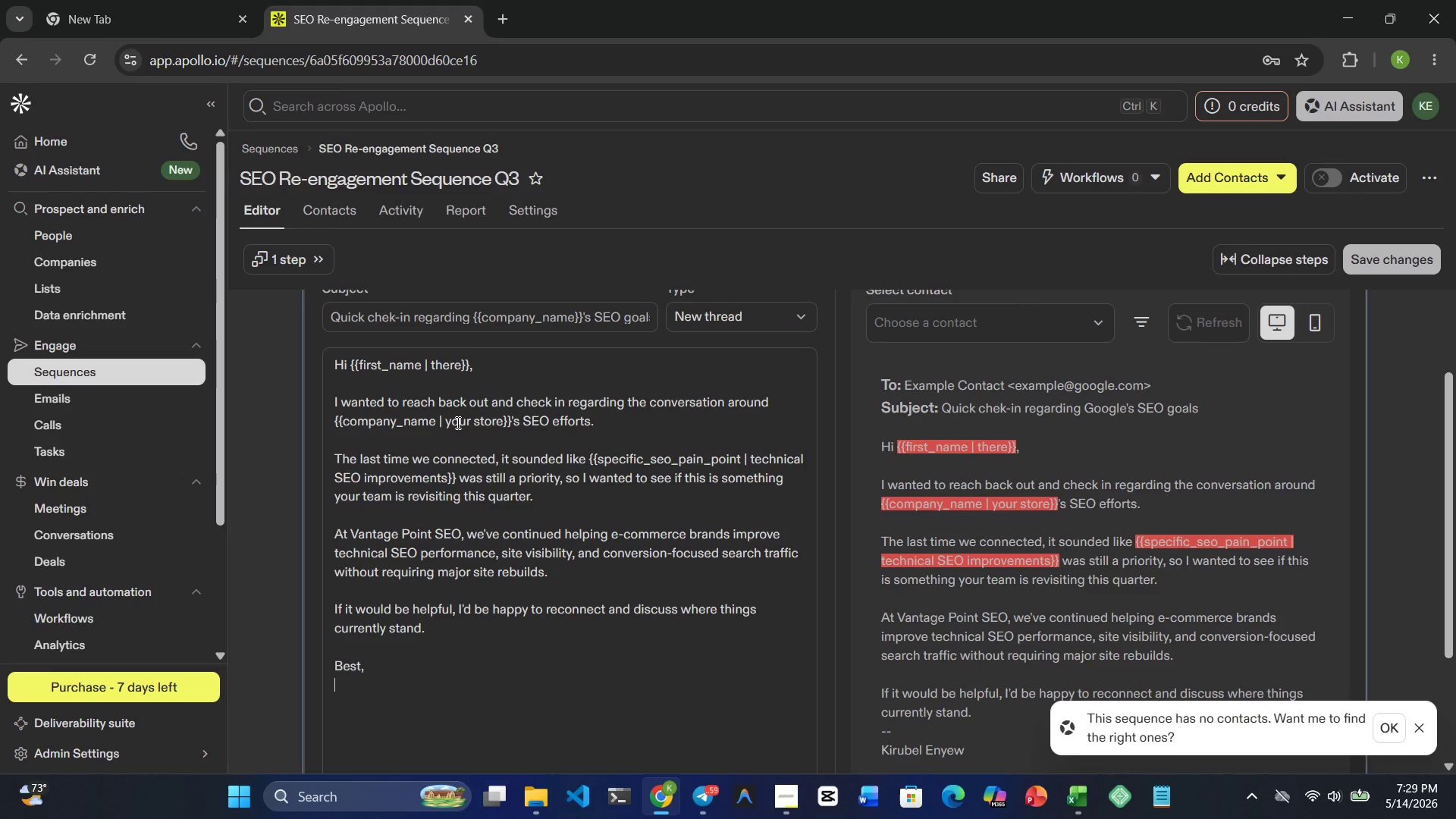 
key(Enter)
 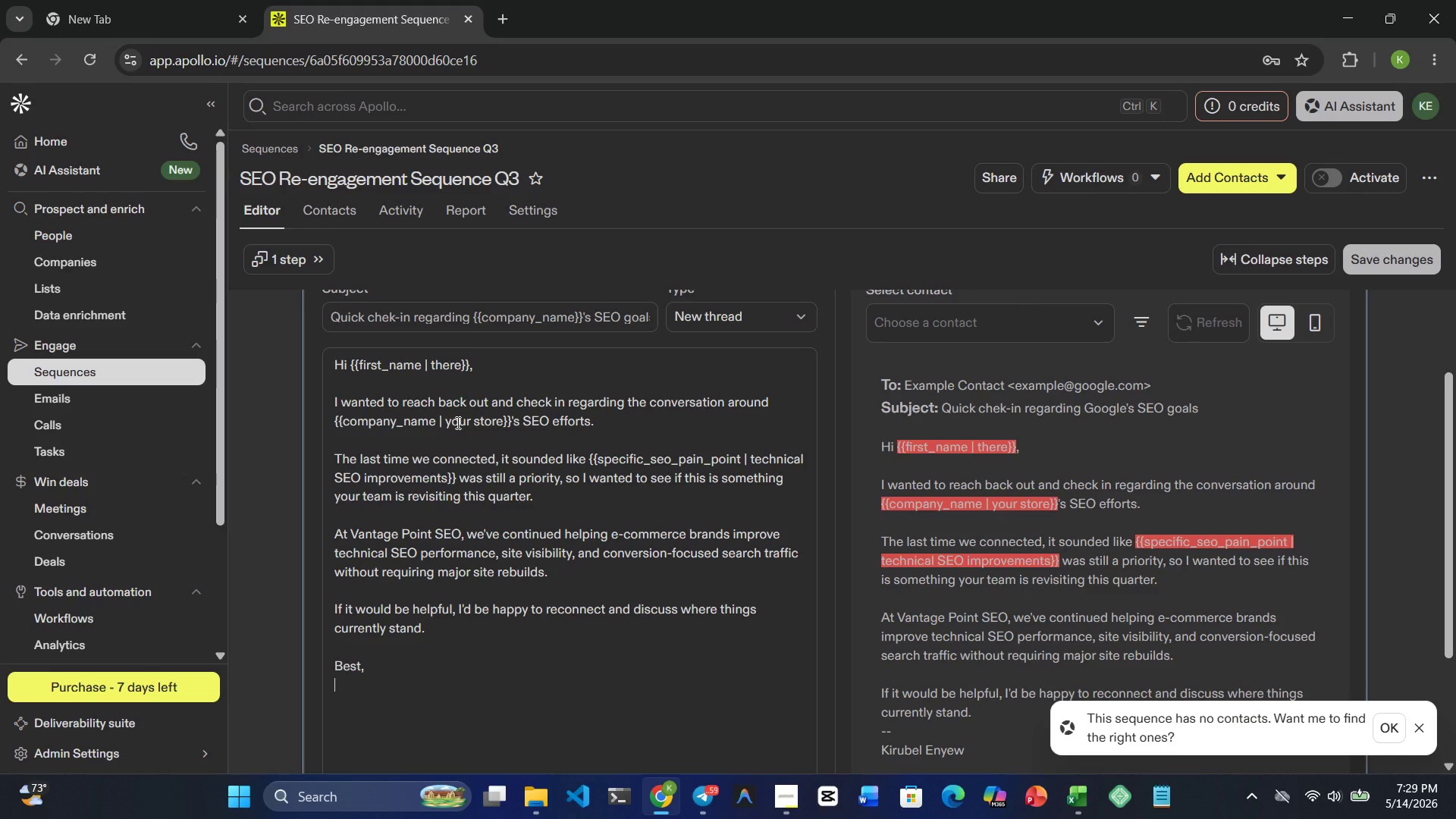 
type(Kirue=)
key(Backspace)
key(Backspace)
type(bel Enyew)
 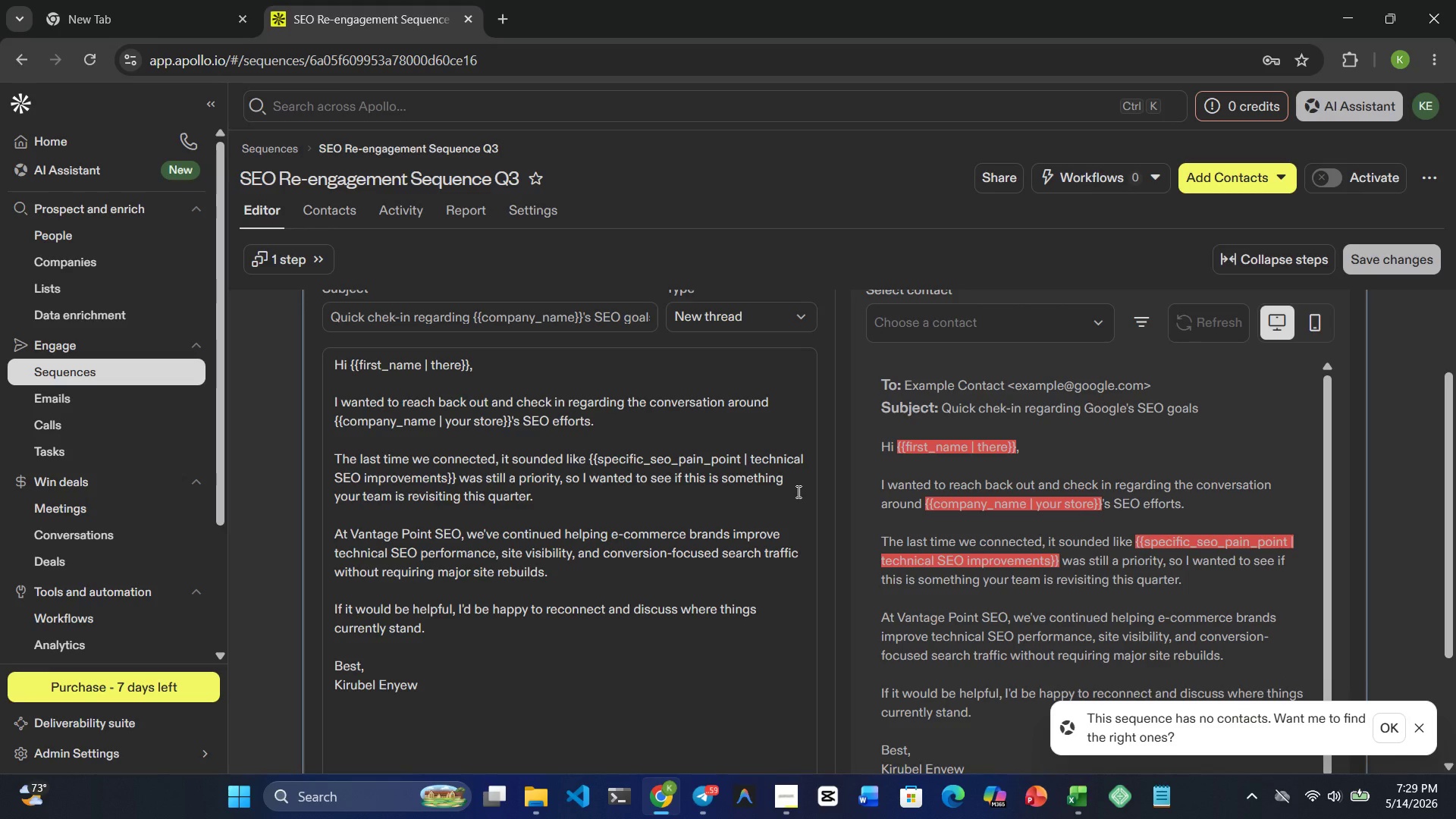 
wait(6.67)
 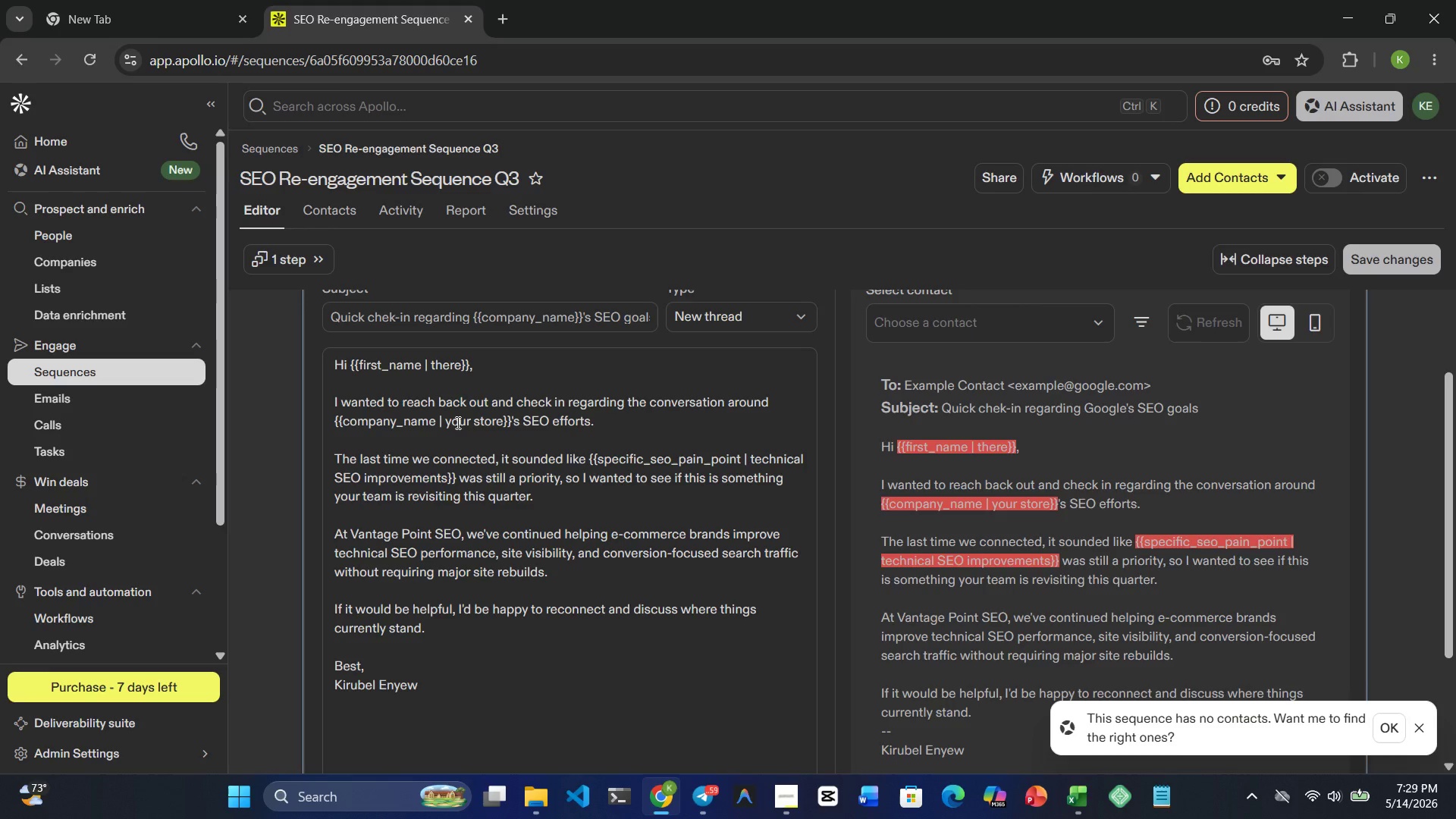 
scroll: coordinate [679, 520], scroll_direction: none, amount: 0.0
 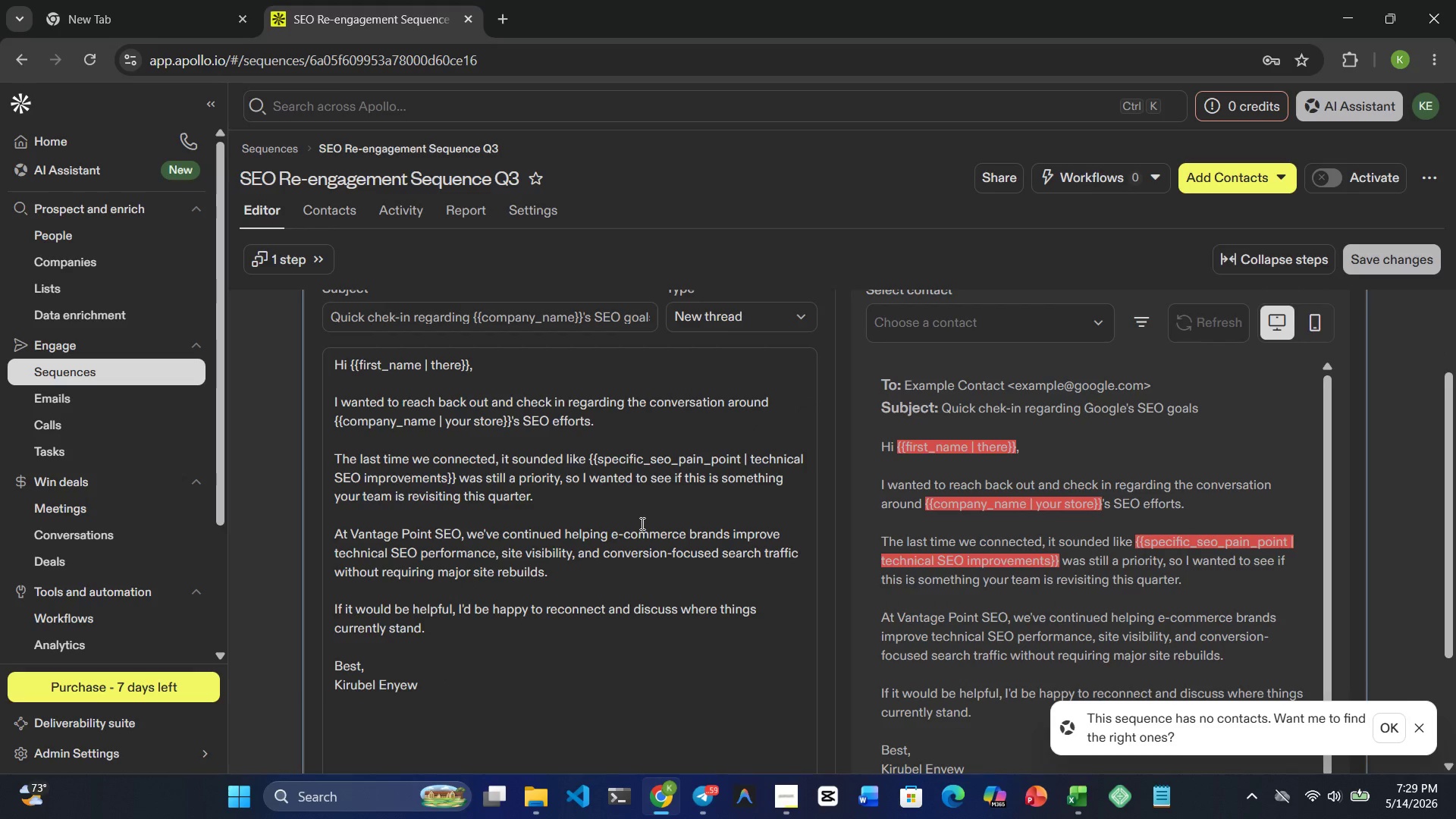 
scroll: coordinate [641, 523], scroll_direction: up, amount: 7.0
 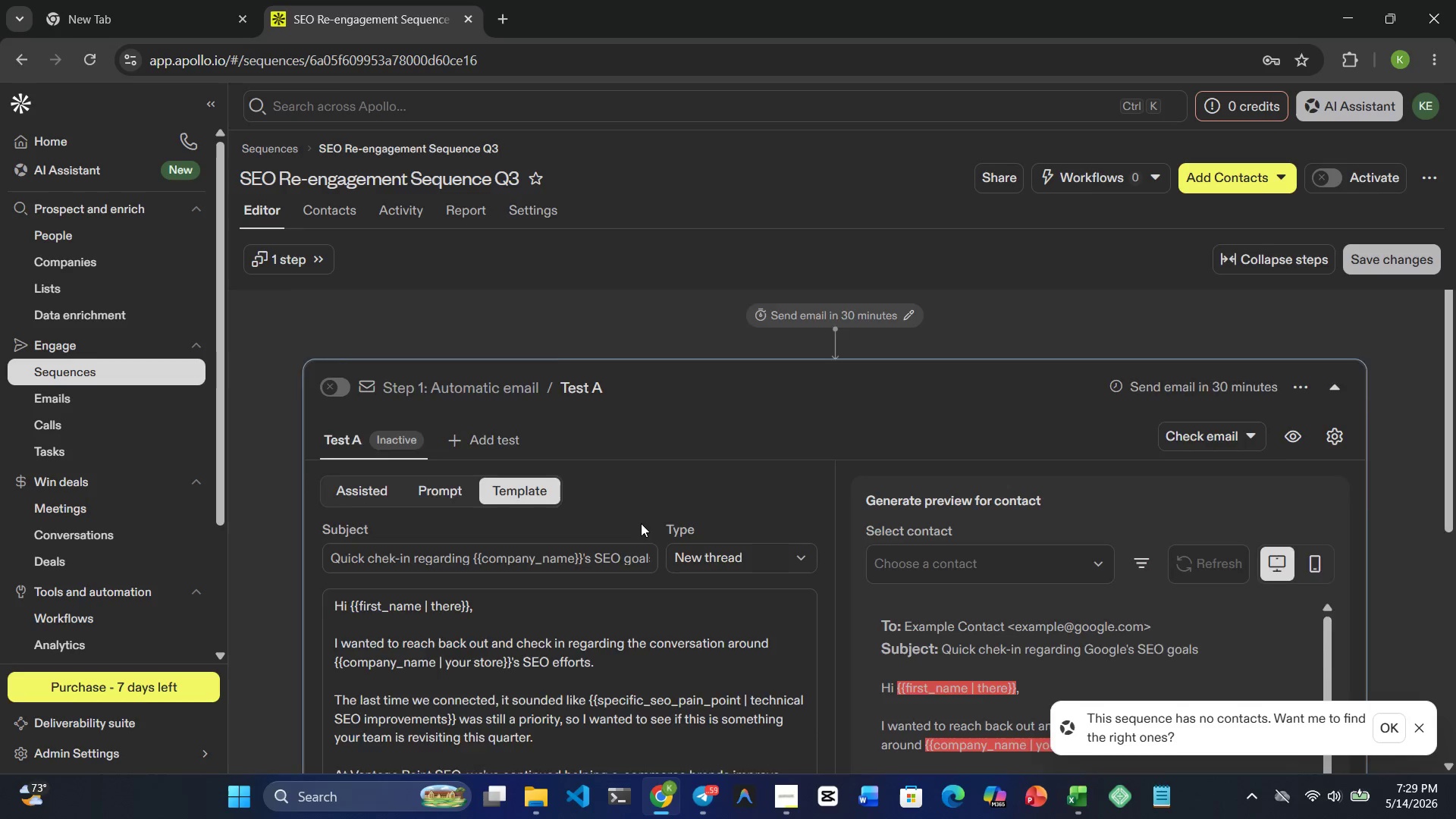 
scroll: coordinate [641, 523], scroll_direction: down, amount: 2.0
 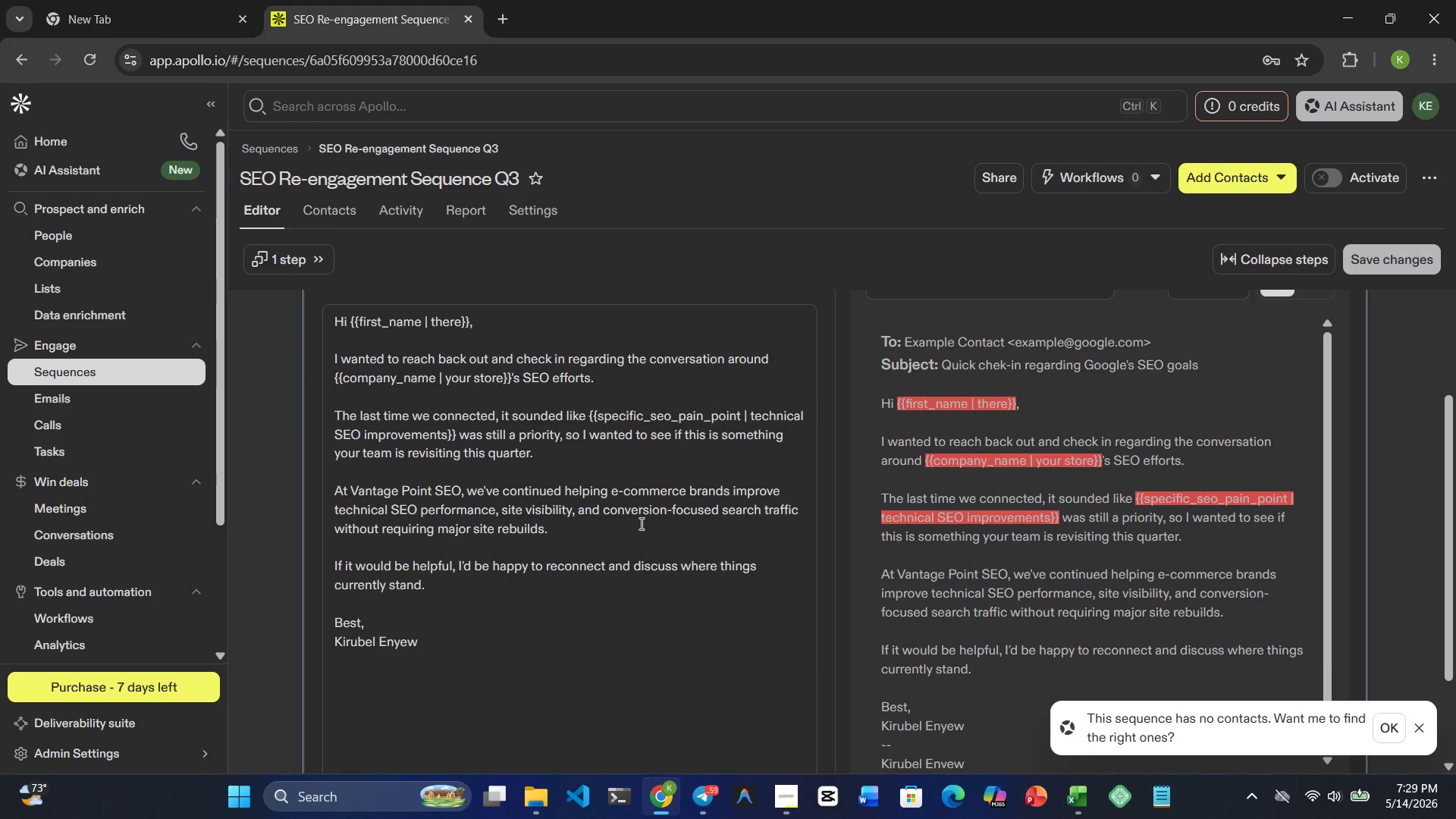 
wait(7.45)
 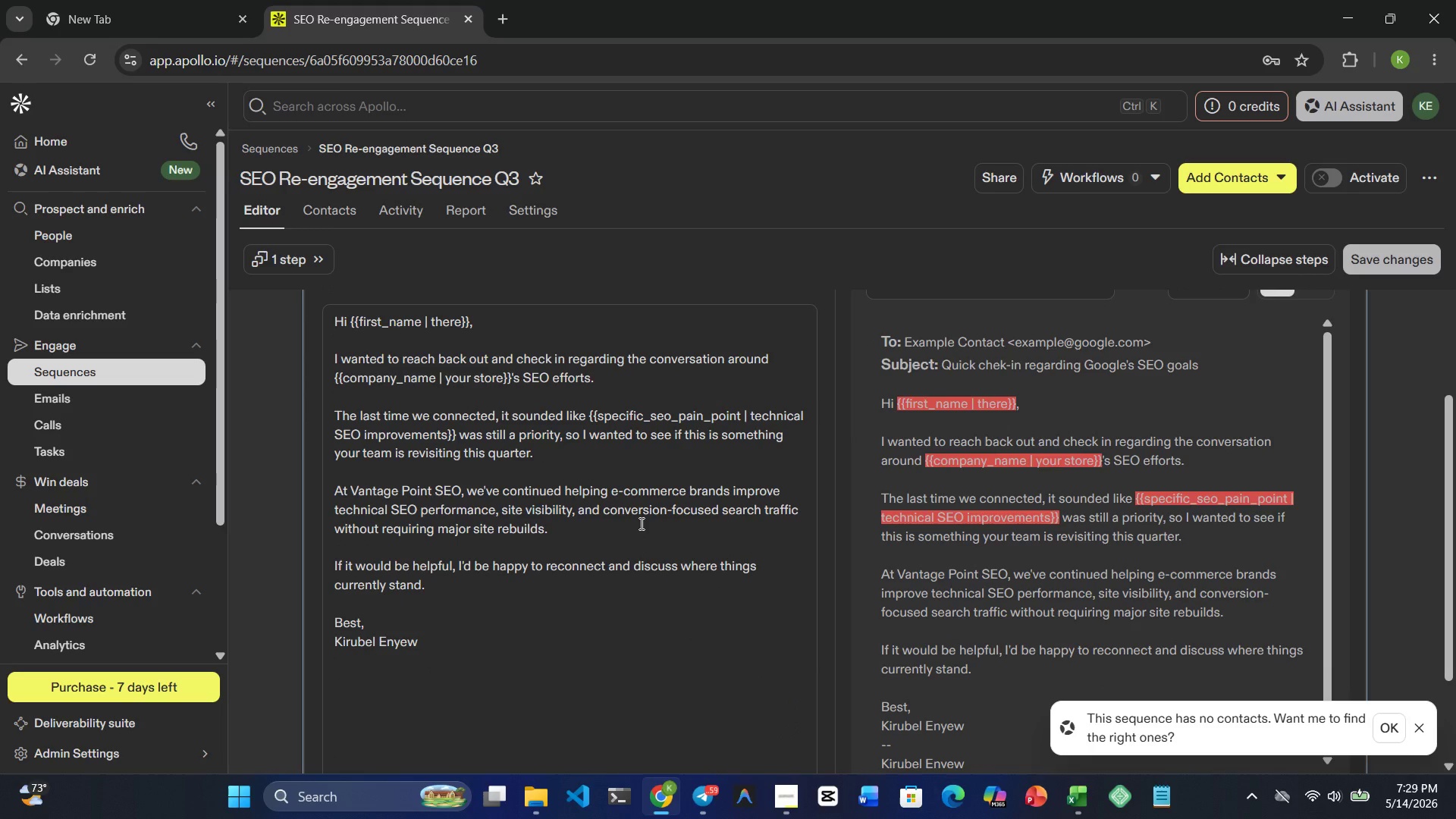 
scroll: coordinate [640, 523], scroll_direction: none, amount: 0.0
 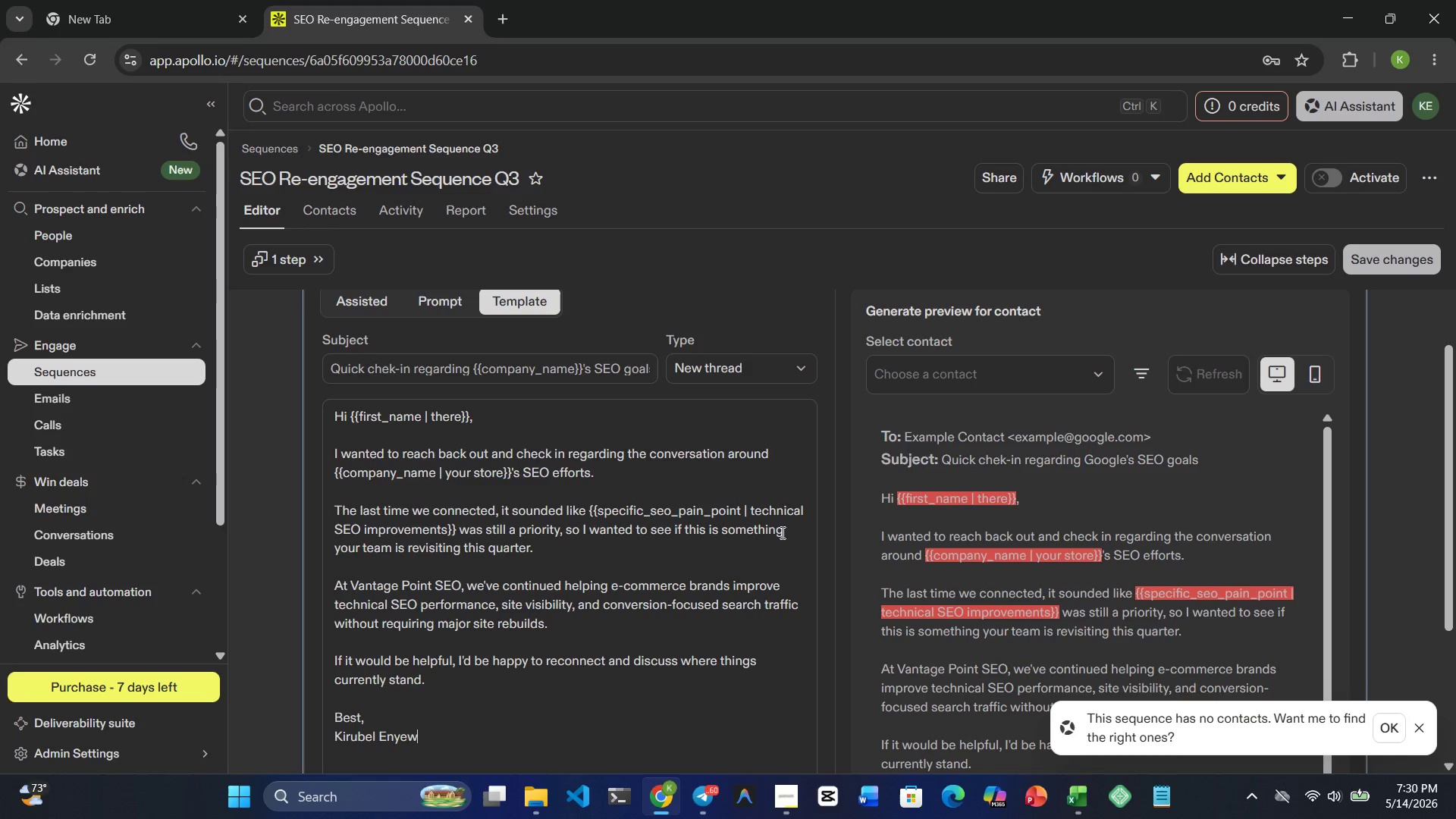 
wait(13.69)
 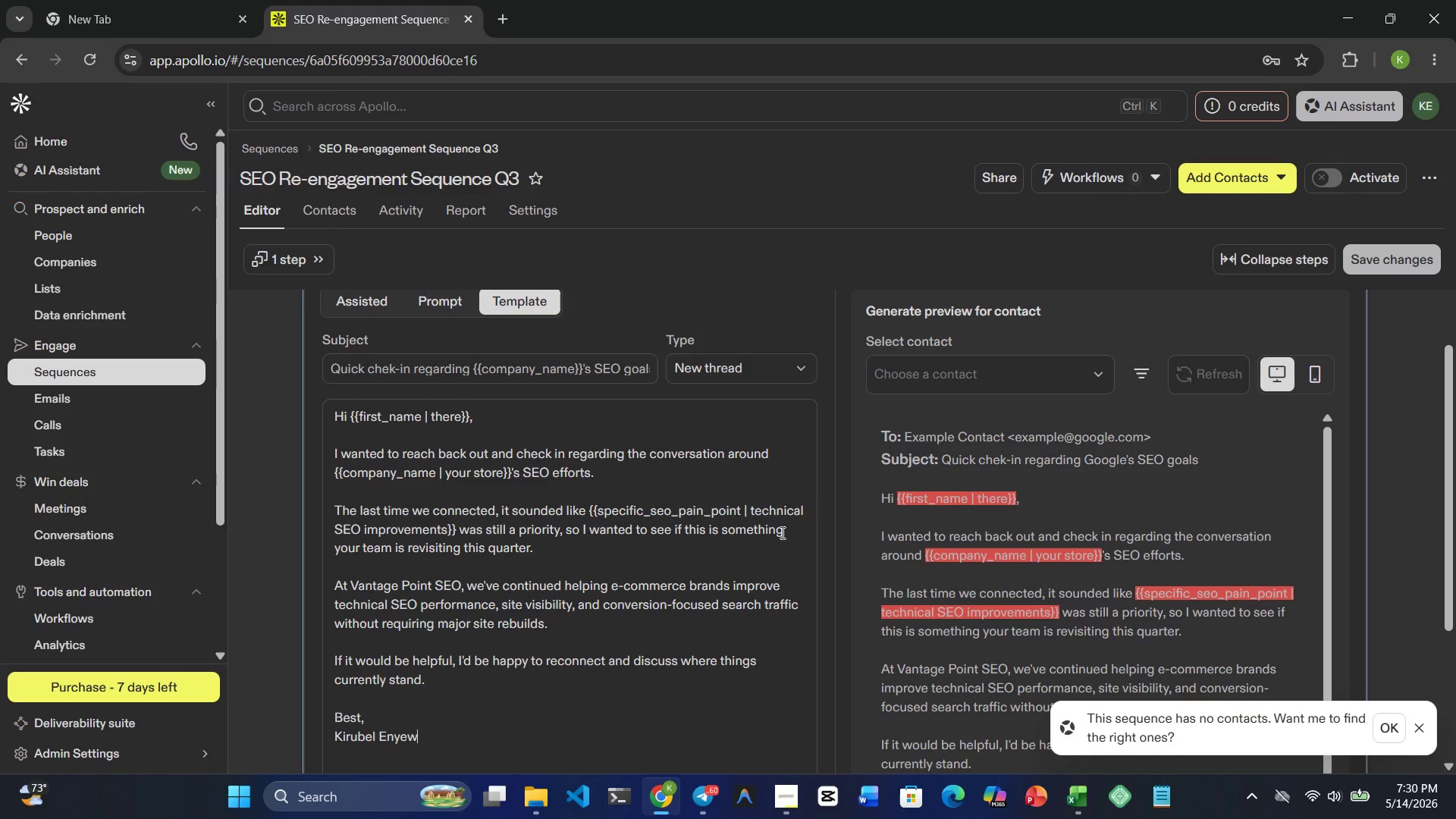 
scroll: coordinate [751, 564], scroll_direction: none, amount: 0.0
 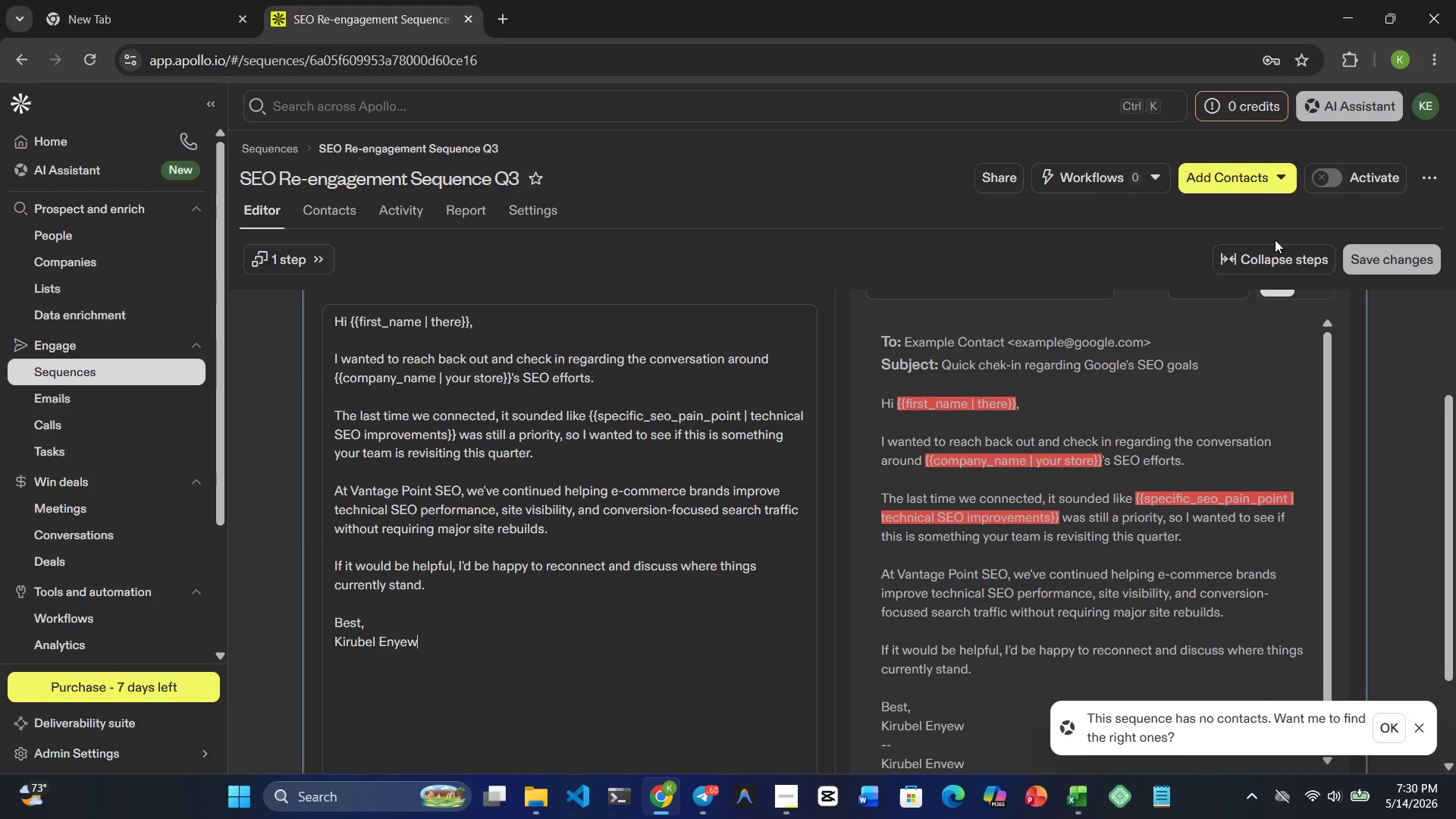 
left_click([1380, 262])
 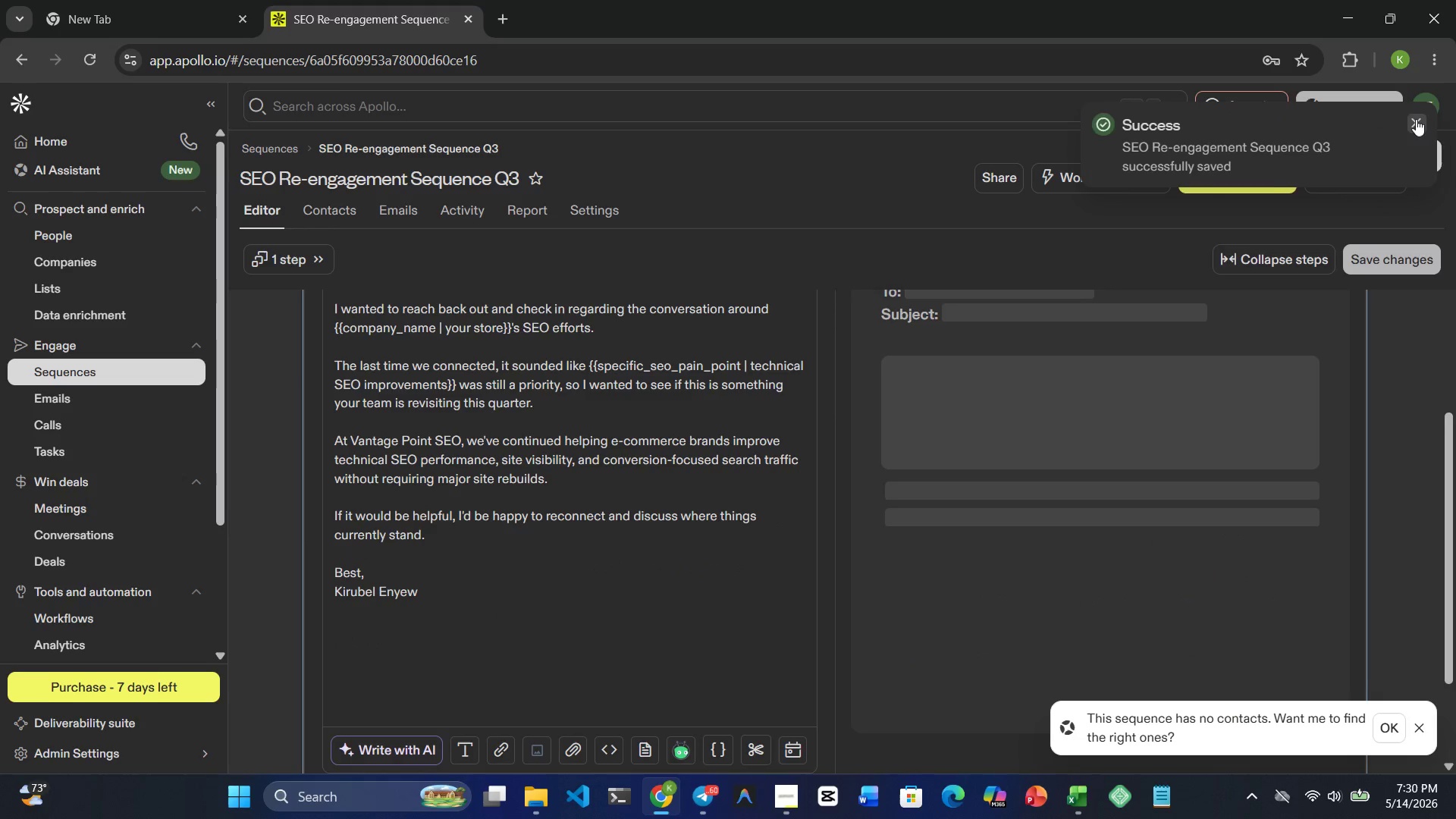 
scroll: coordinate [705, 453], scroll_direction: down, amount: 10.0
 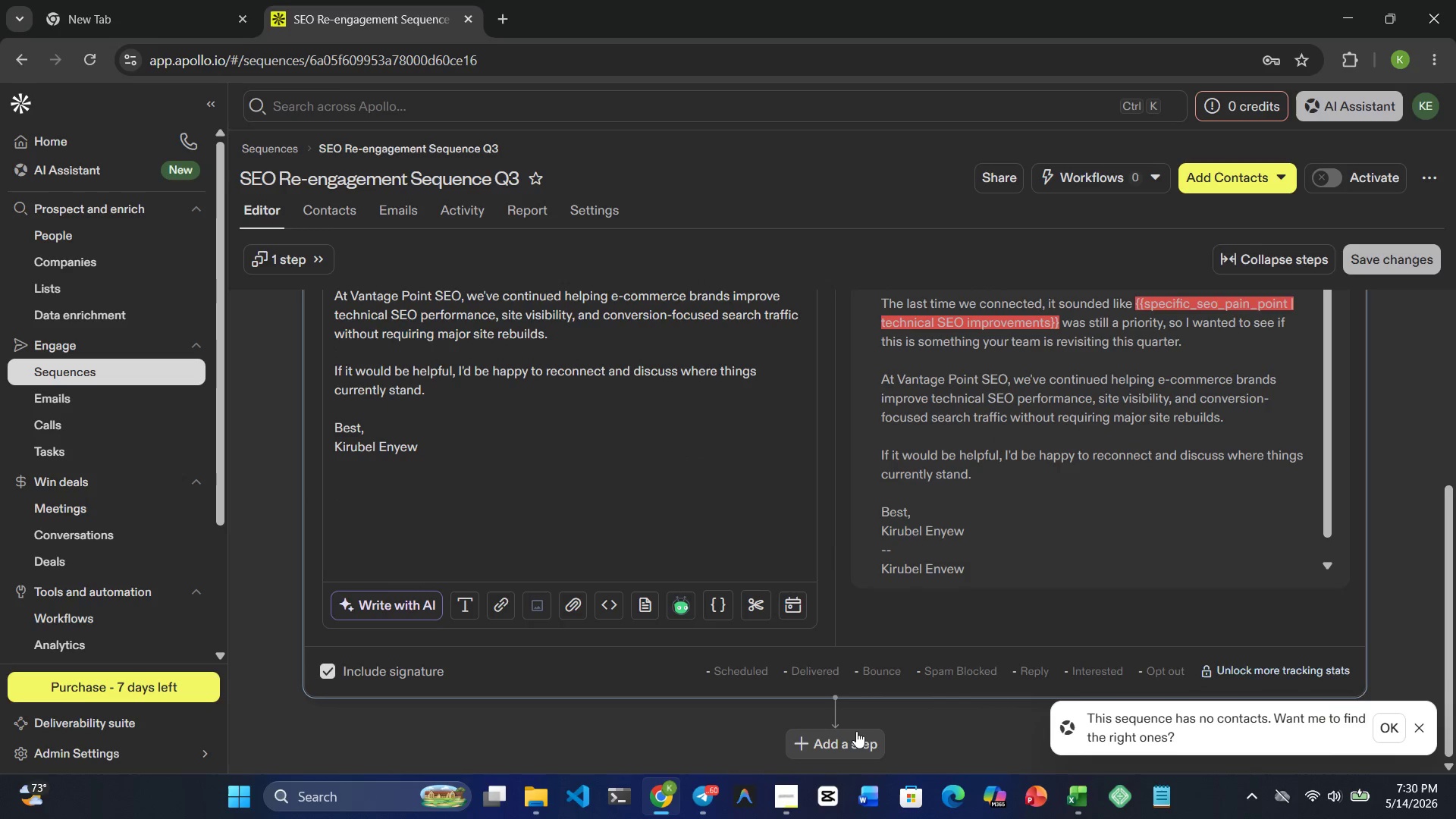 
left_click([855, 733])
 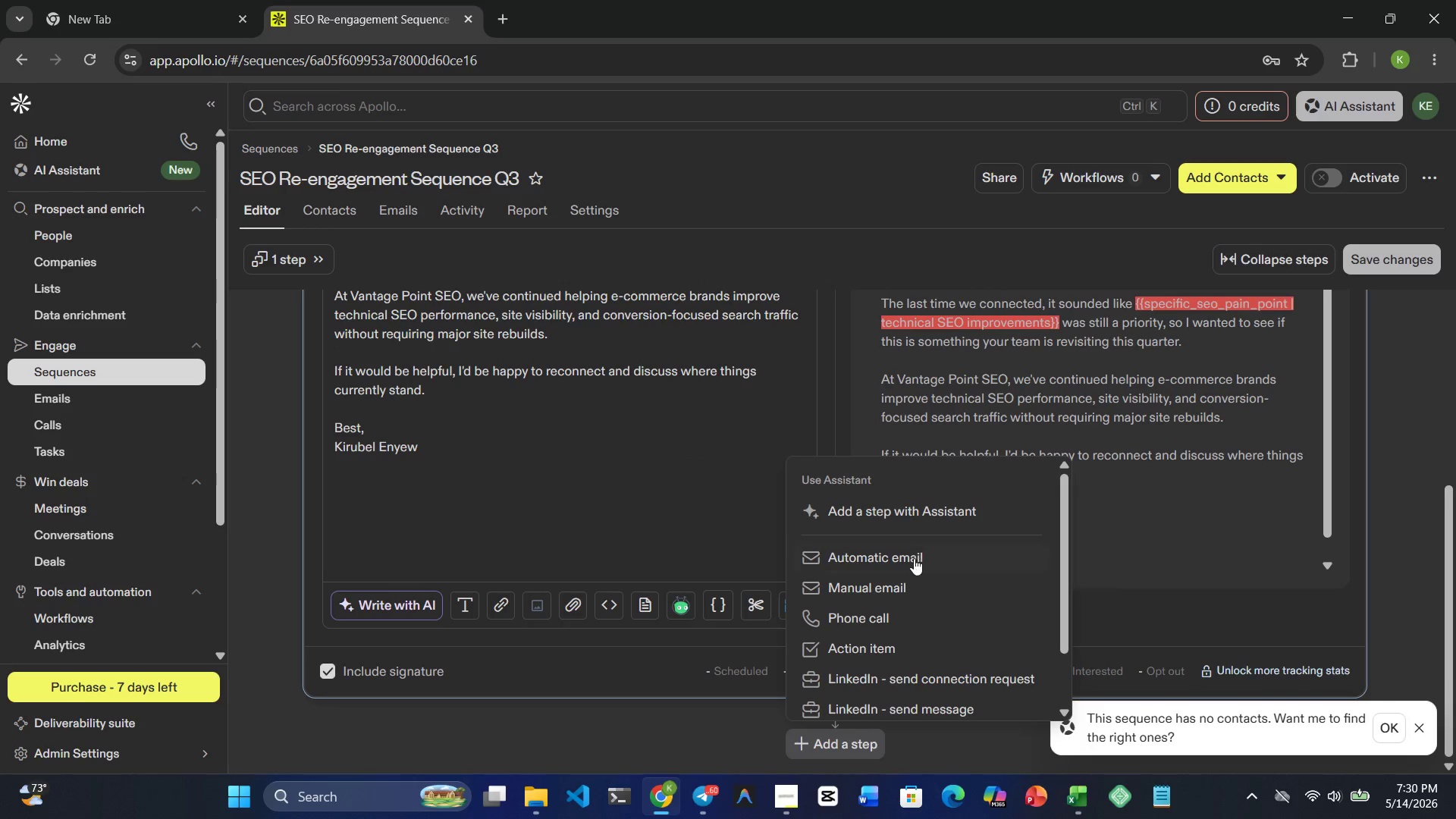 
left_click([910, 563])
 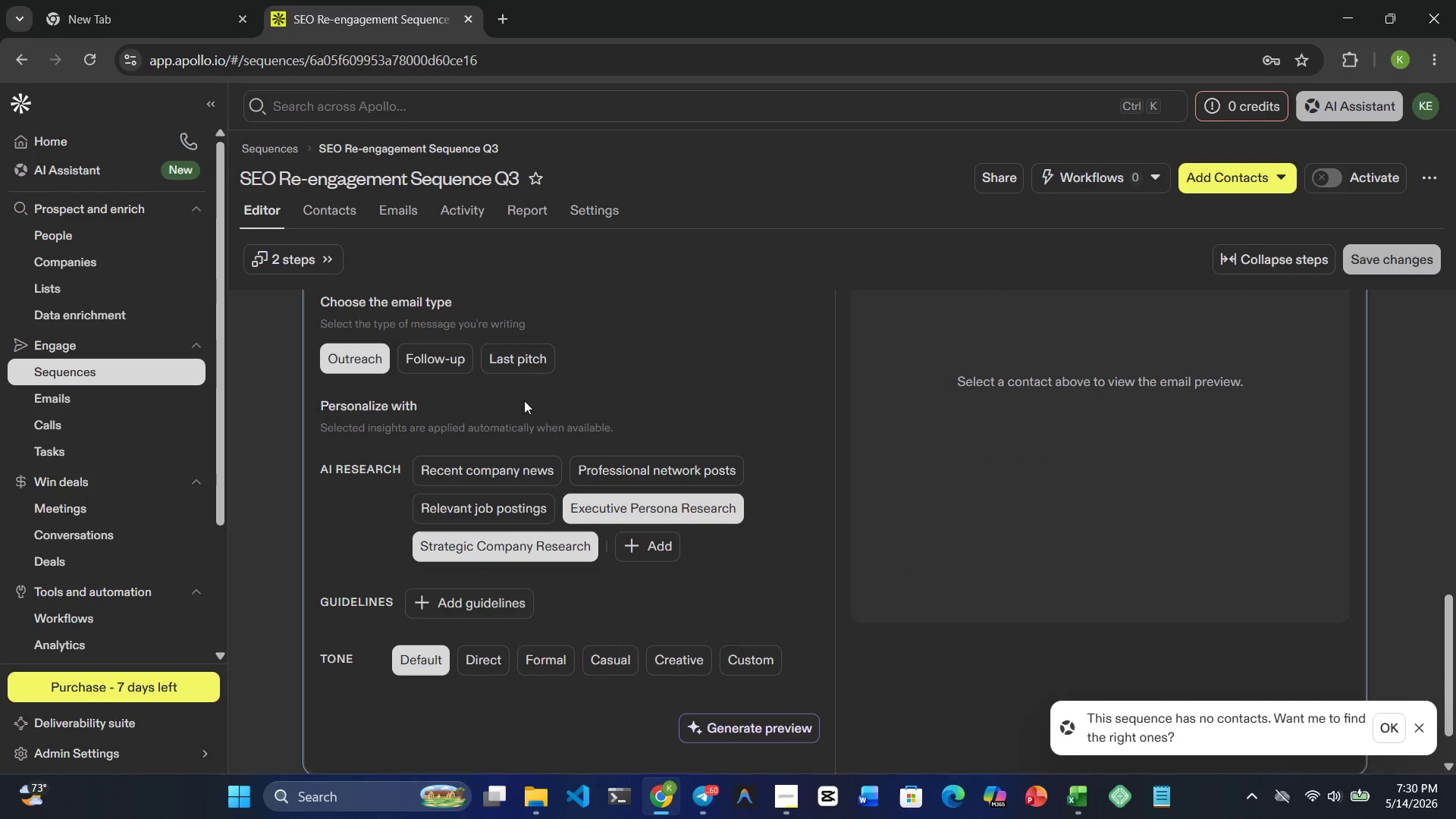 
scroll: coordinate [529, 389], scroll_direction: up, amount: 3.0
 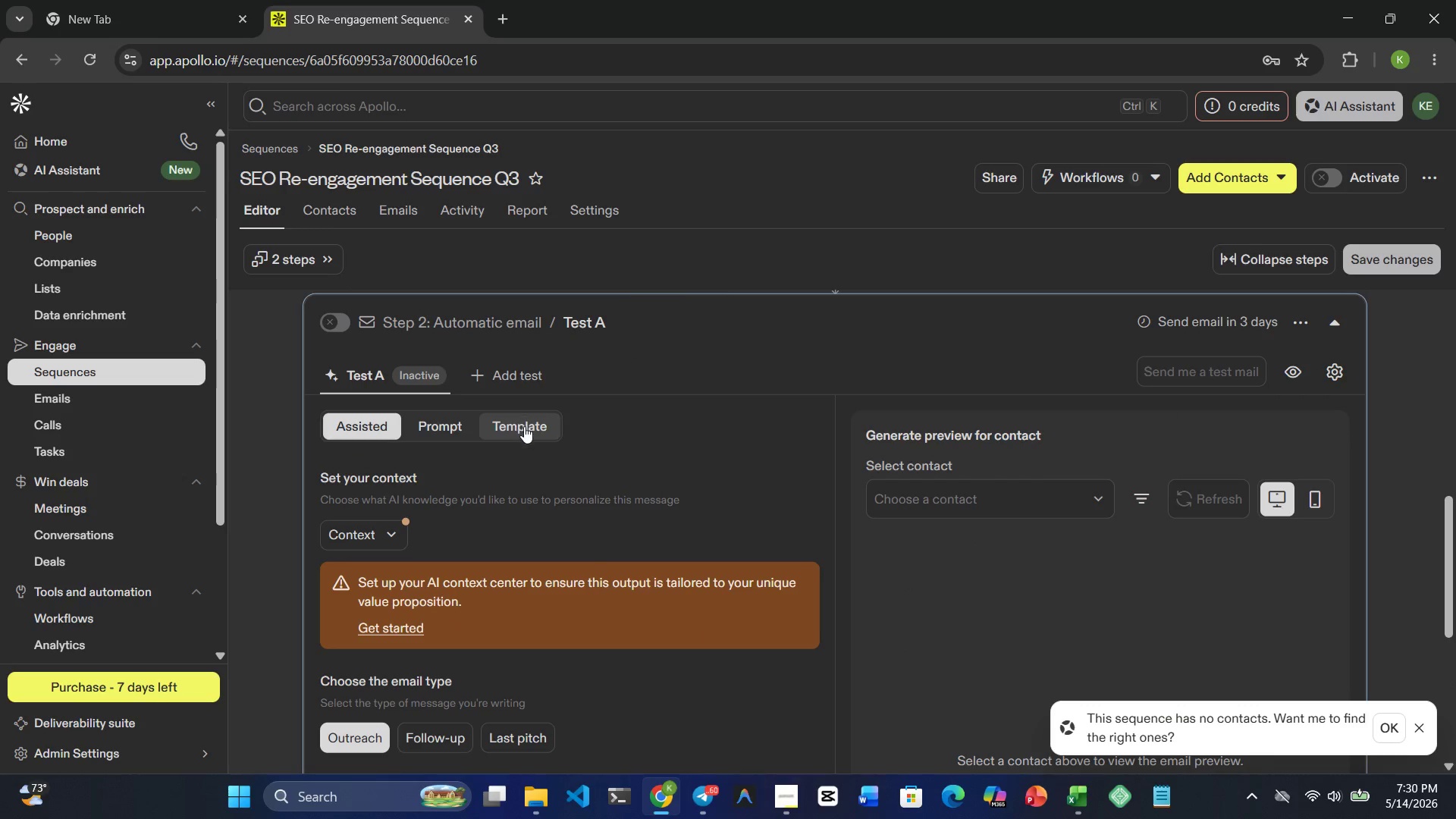 
left_click([524, 428])
 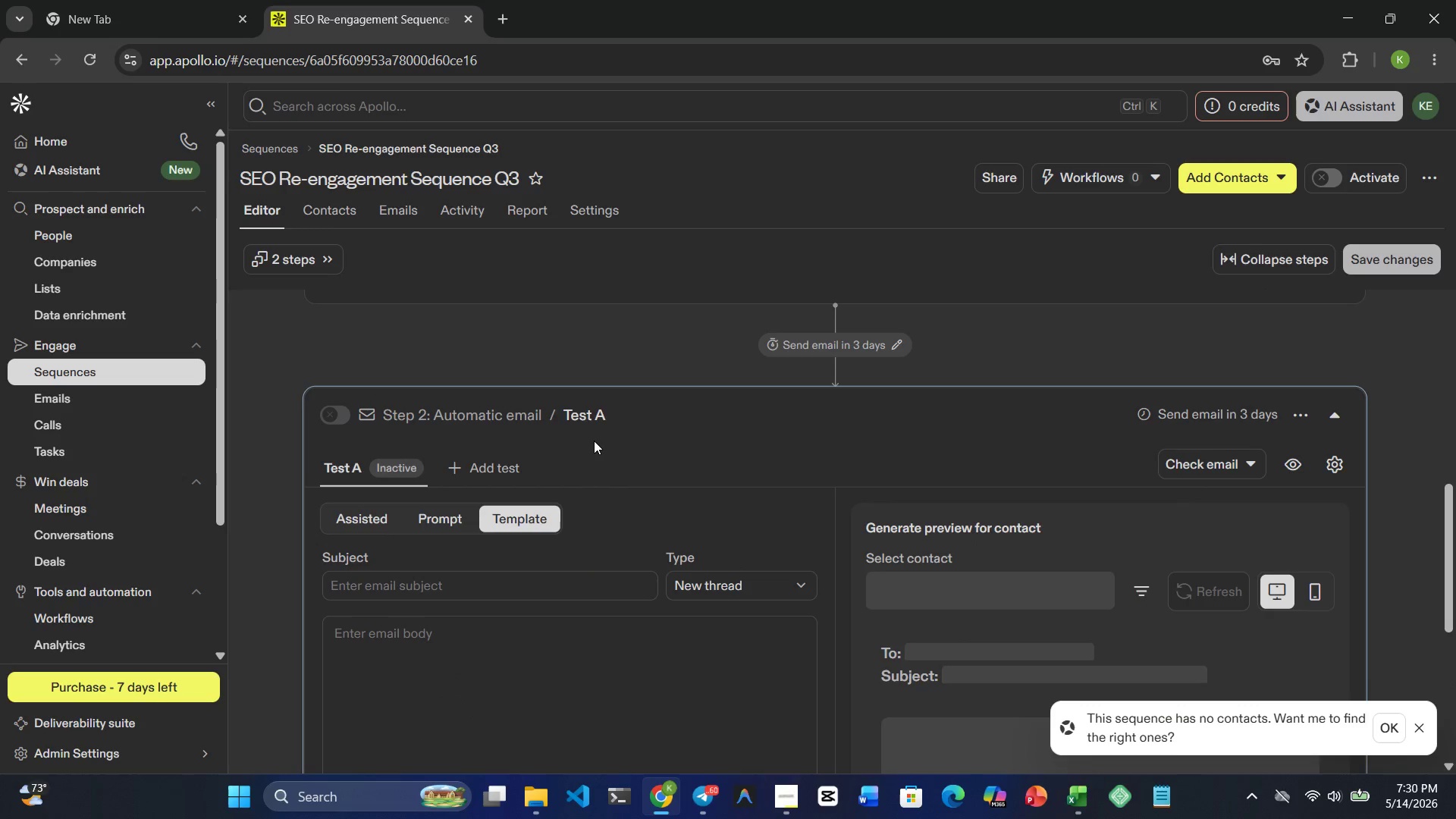 
scroll: coordinate [596, 443], scroll_direction: down, amount: 1.0
 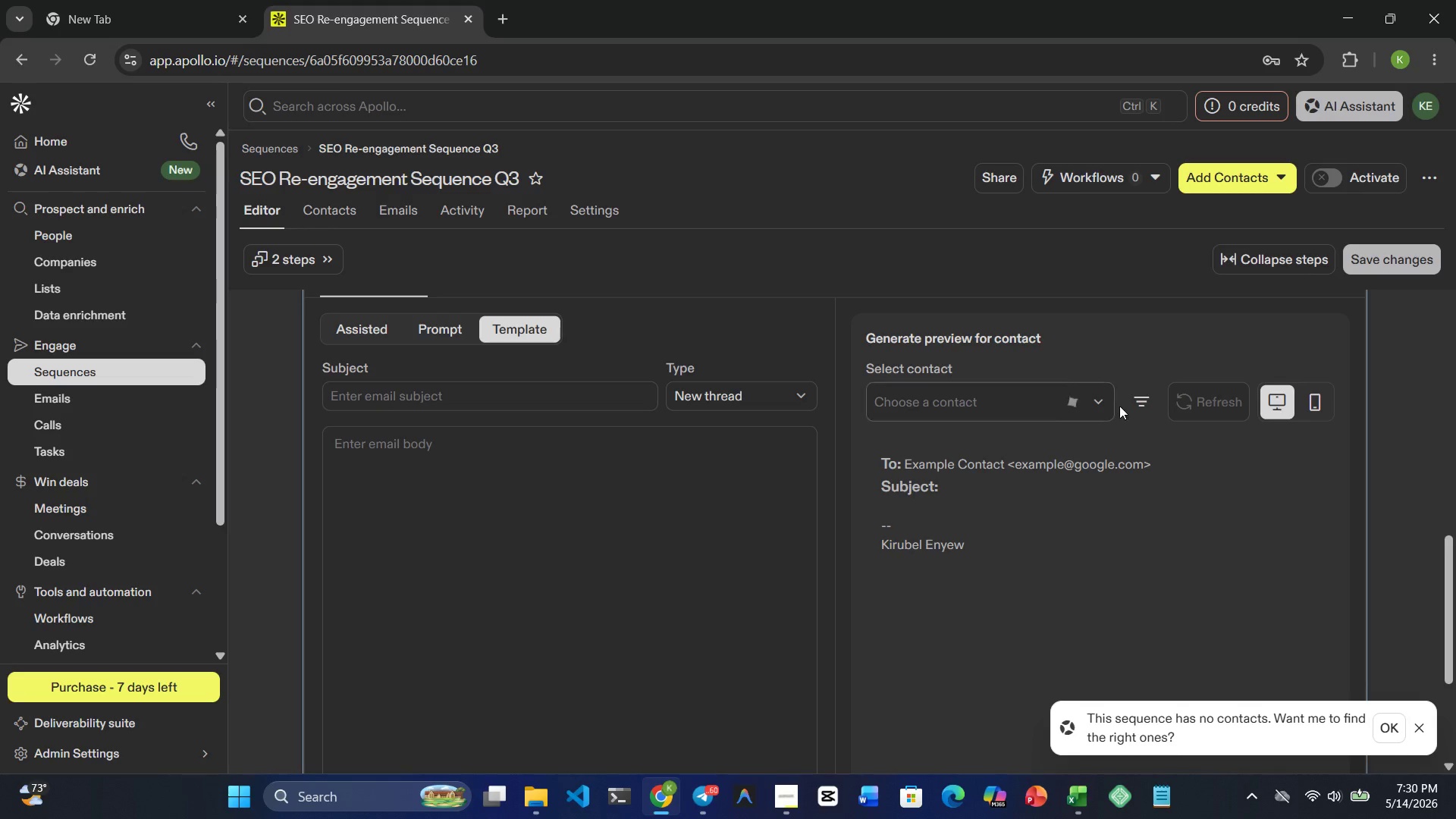 
scroll: coordinate [1101, 403], scroll_direction: none, amount: 0.0
 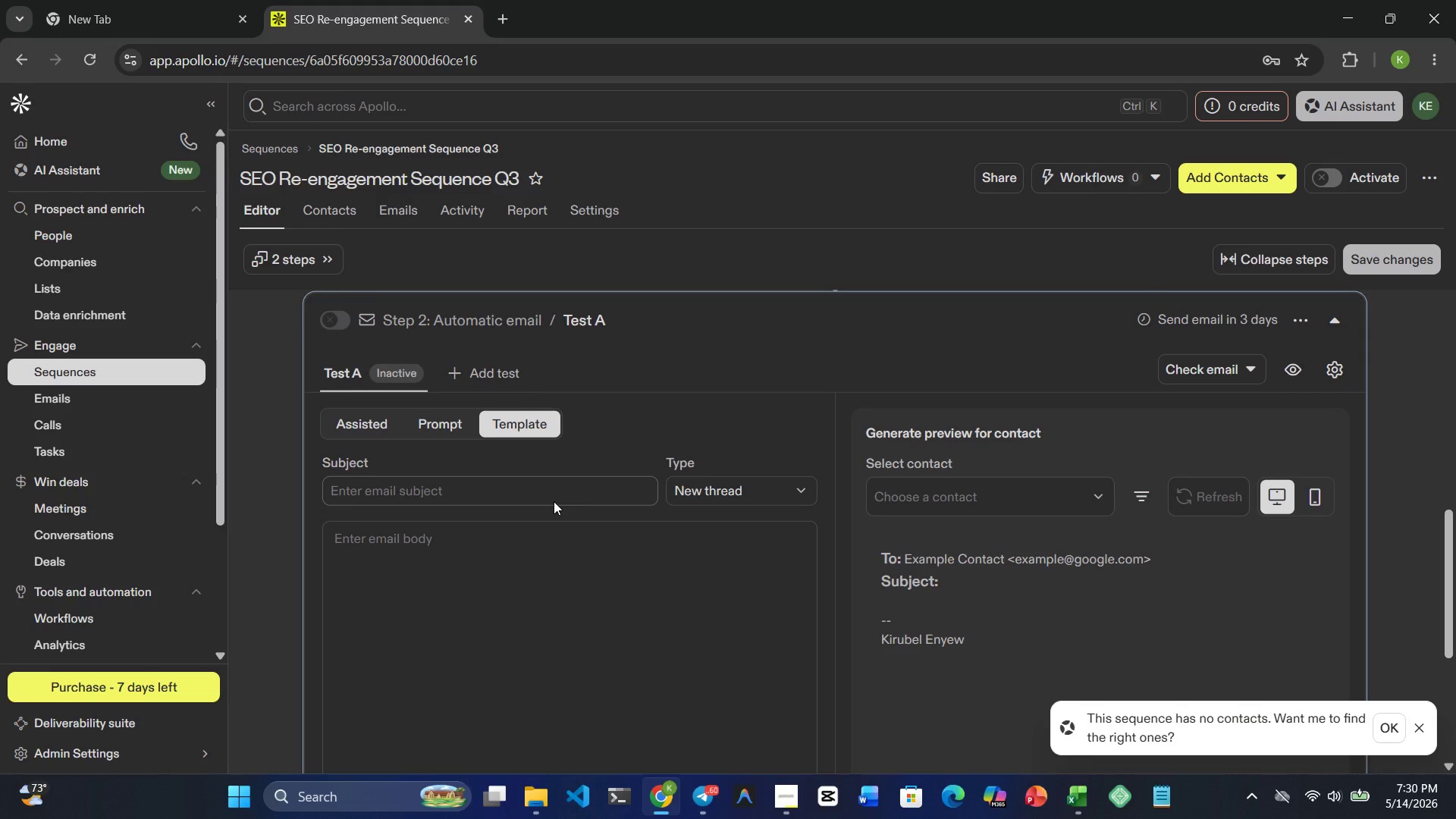 
left_click([529, 493])
 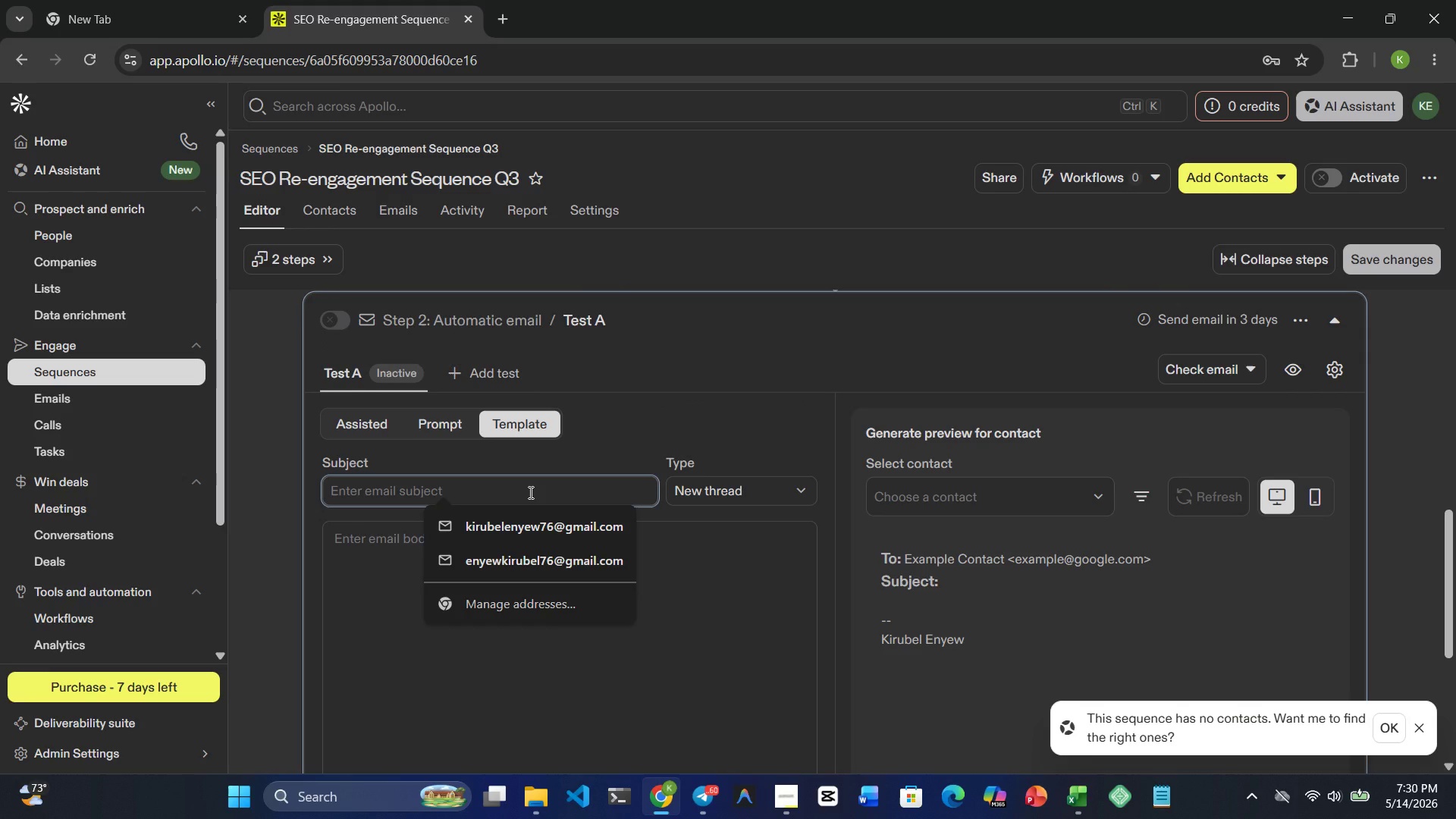 
wait(7.86)
 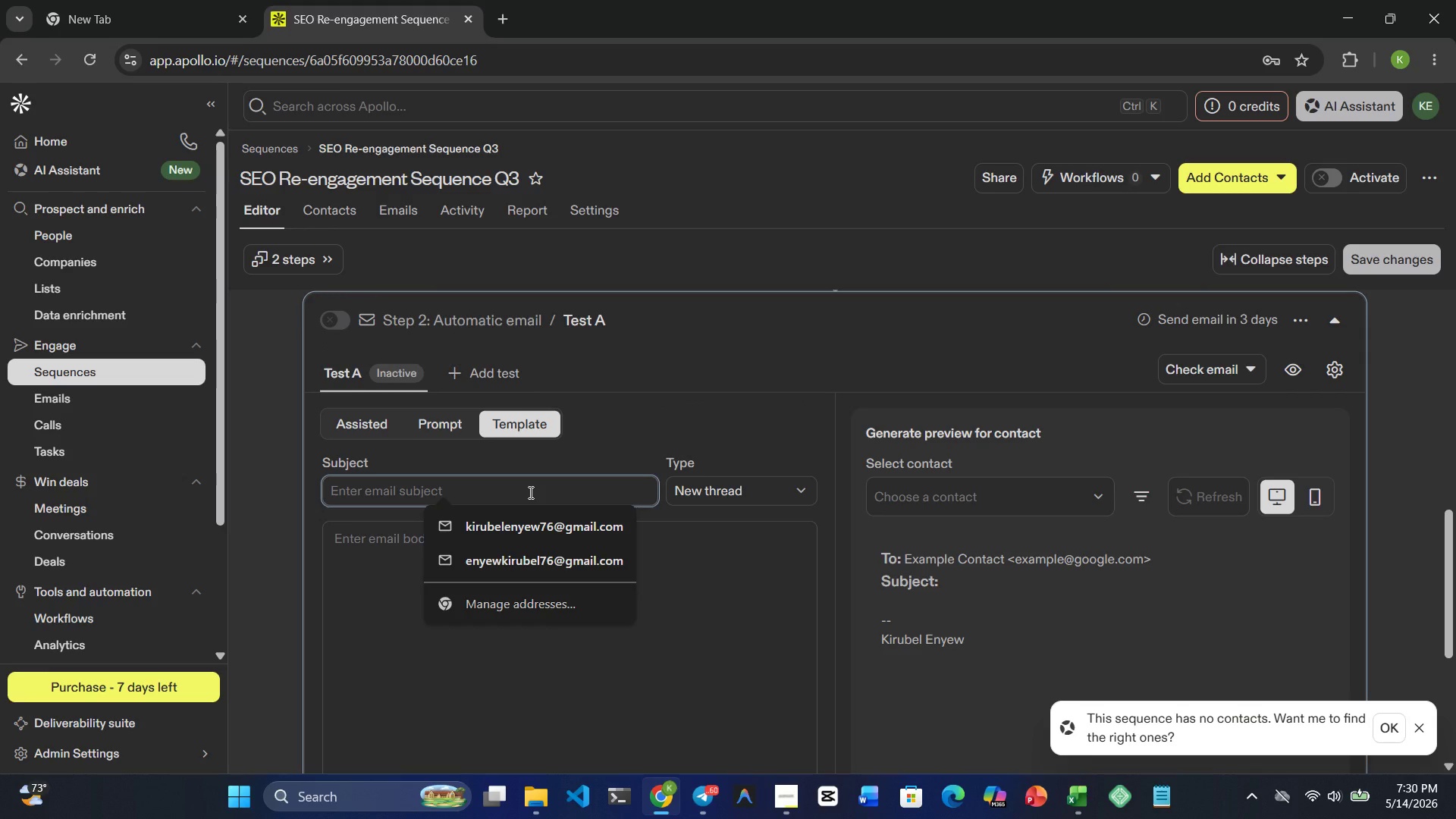 
type(Sharing a quick technical )
 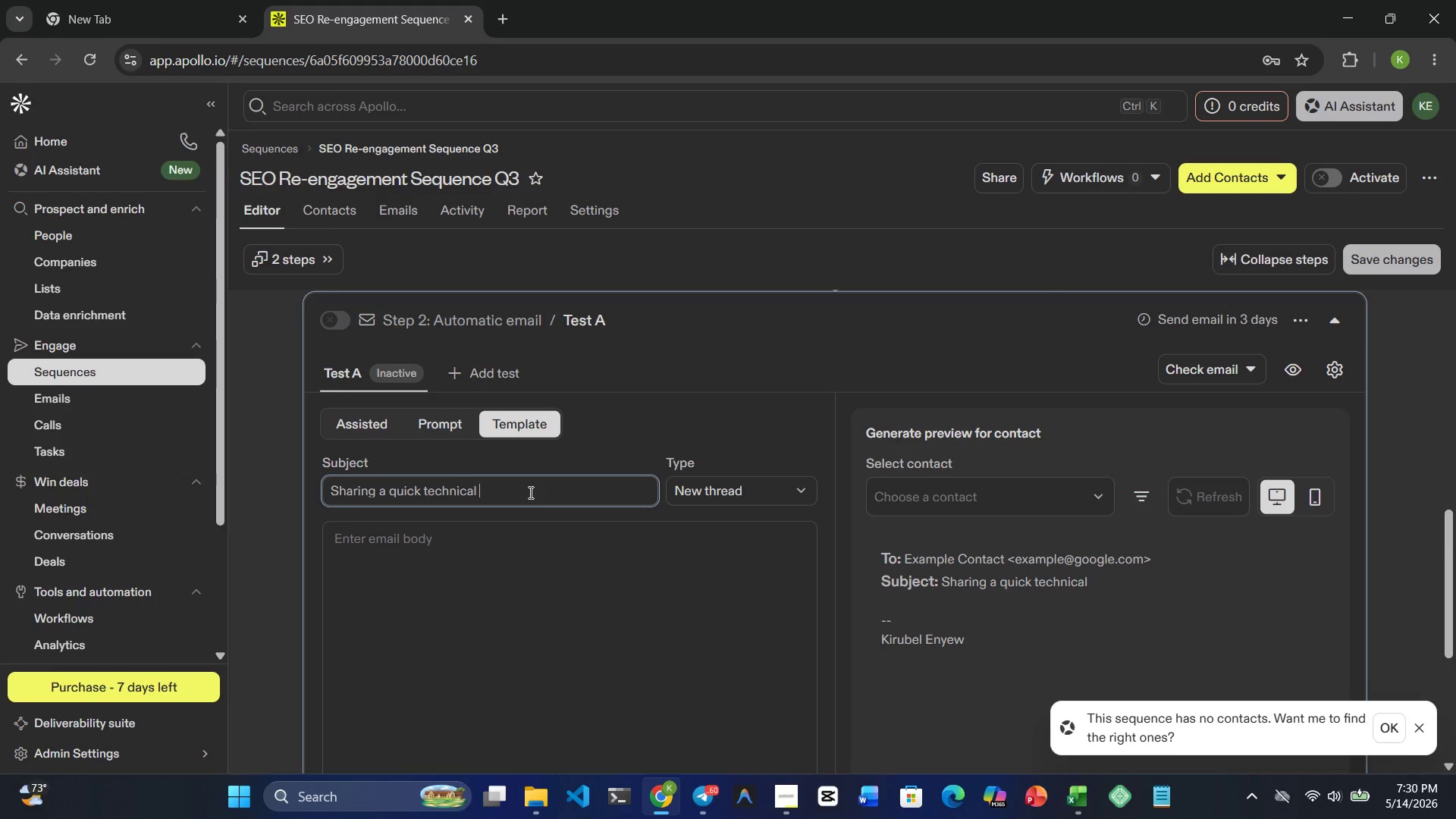 
type(SEO resource)
 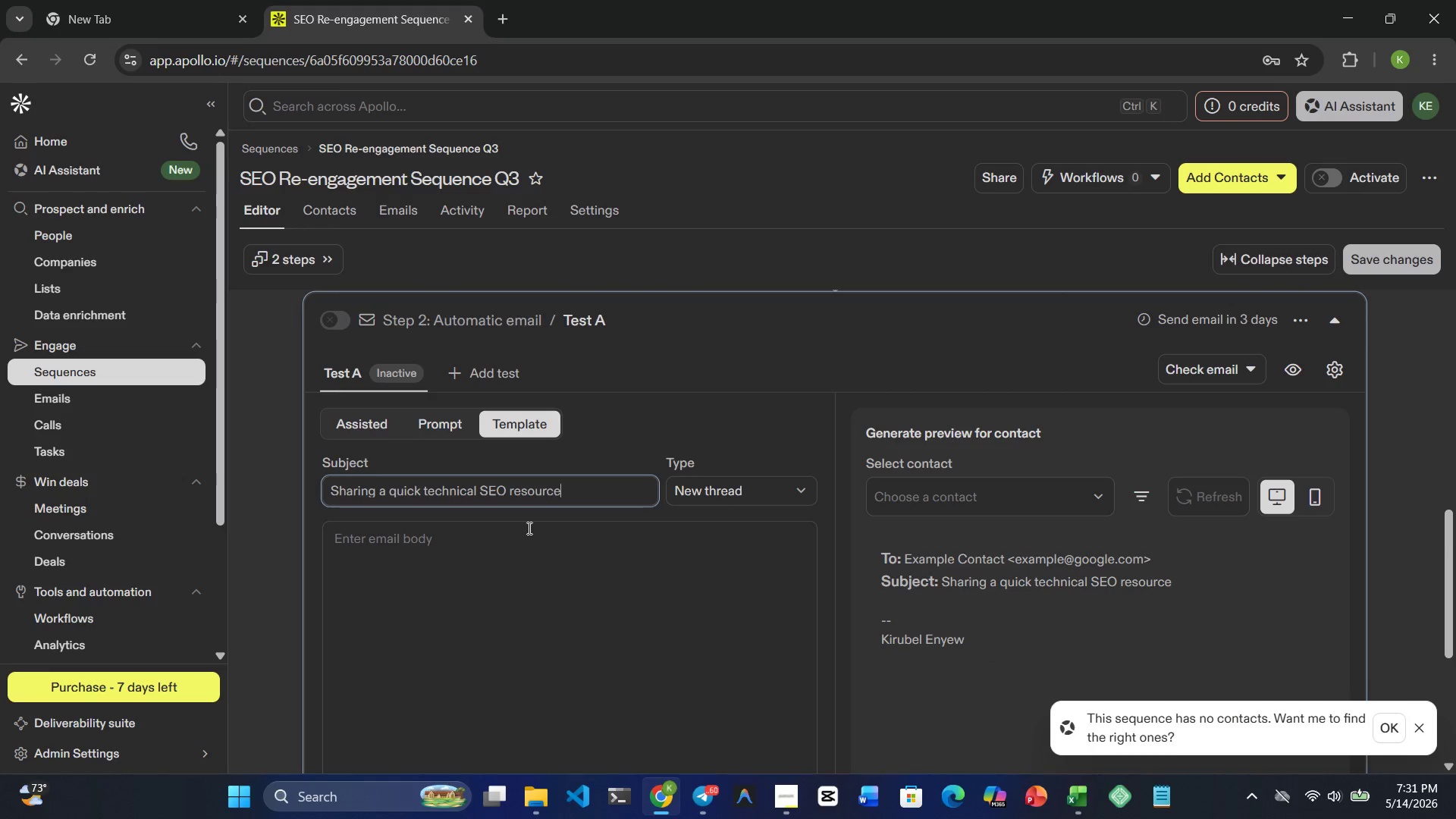 
wait(8.14)
 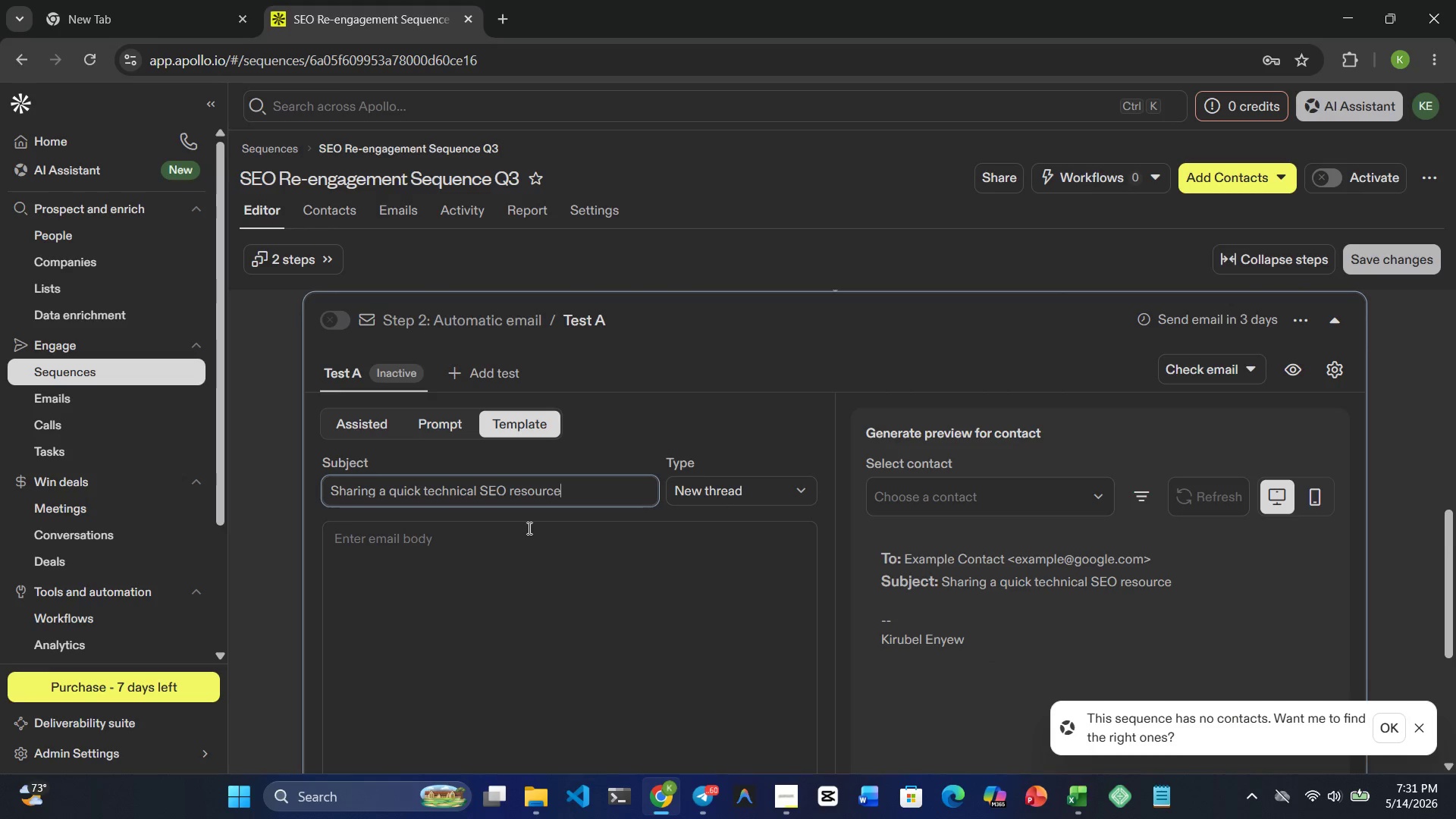 
left_click([528, 528])
 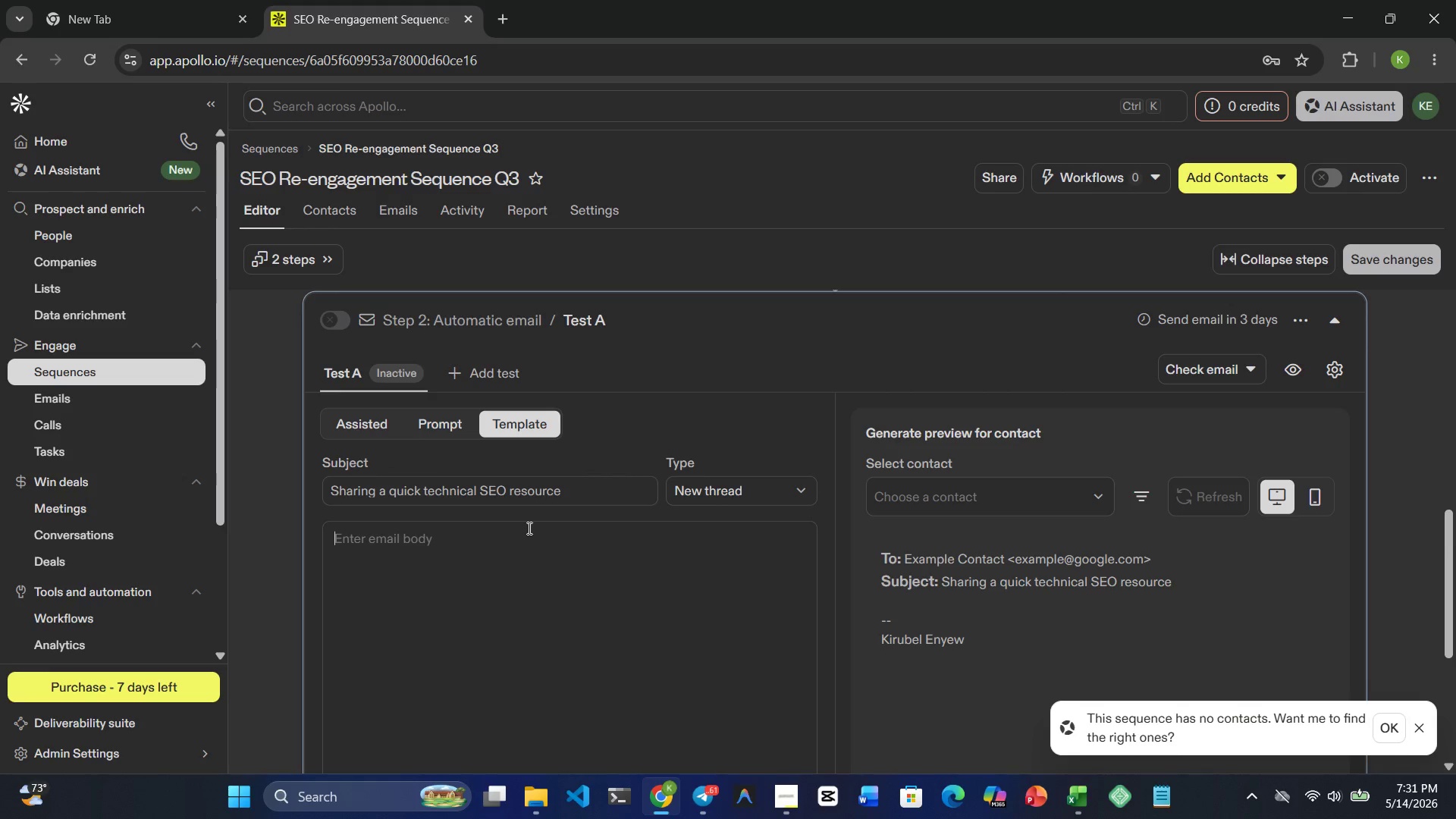 
type(Hi }})
 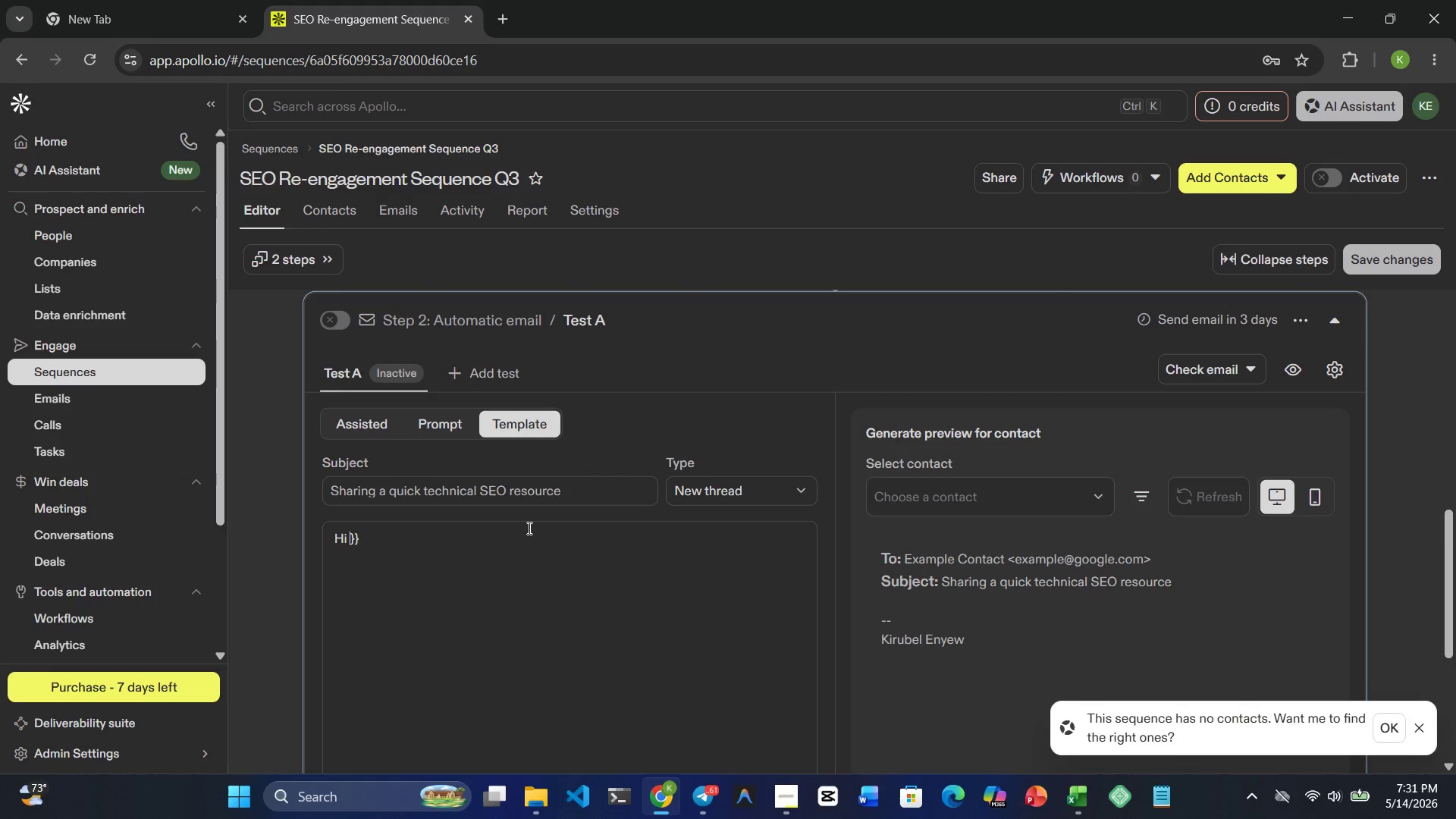 
 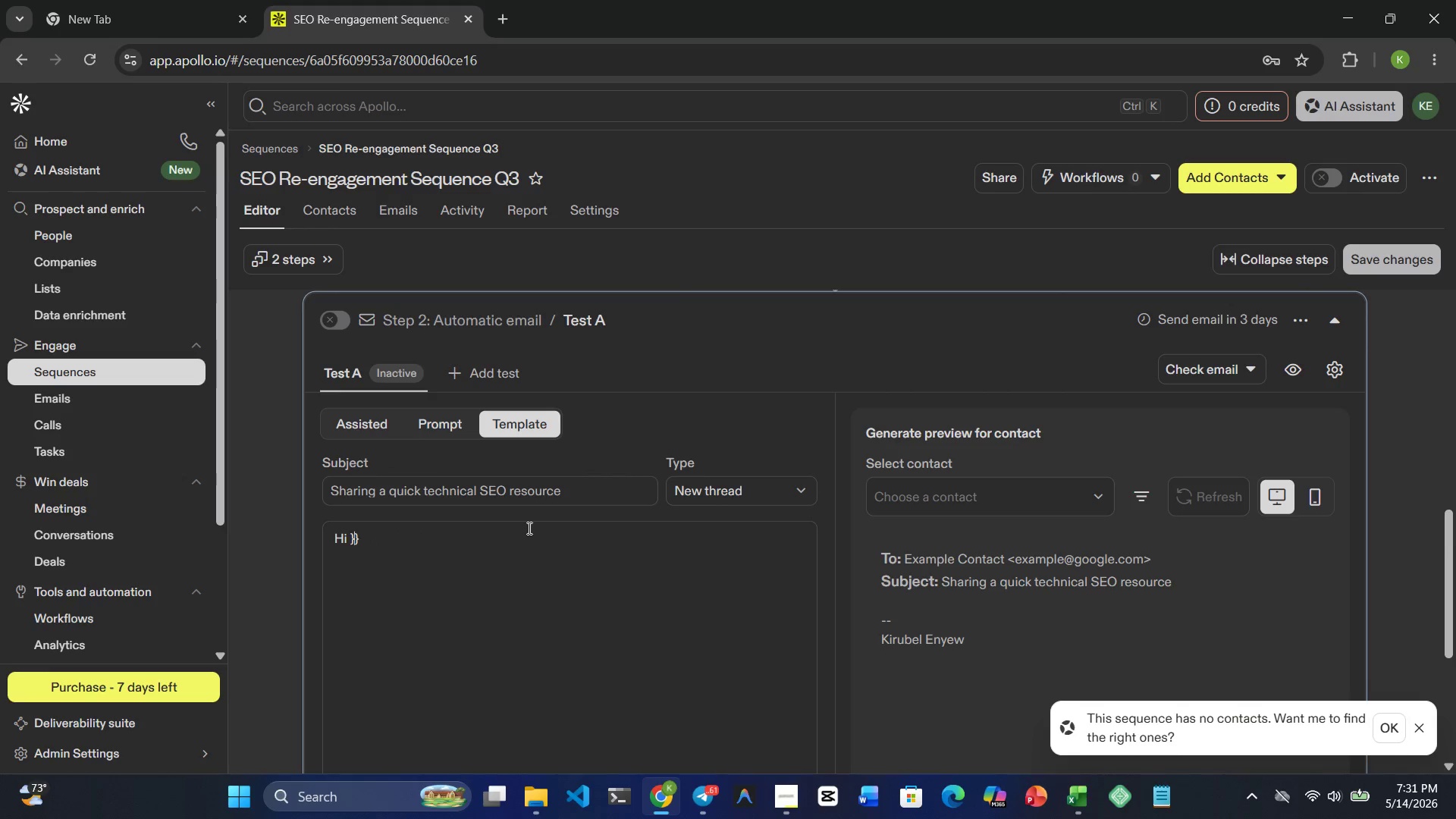 
key(ArrowLeft)
 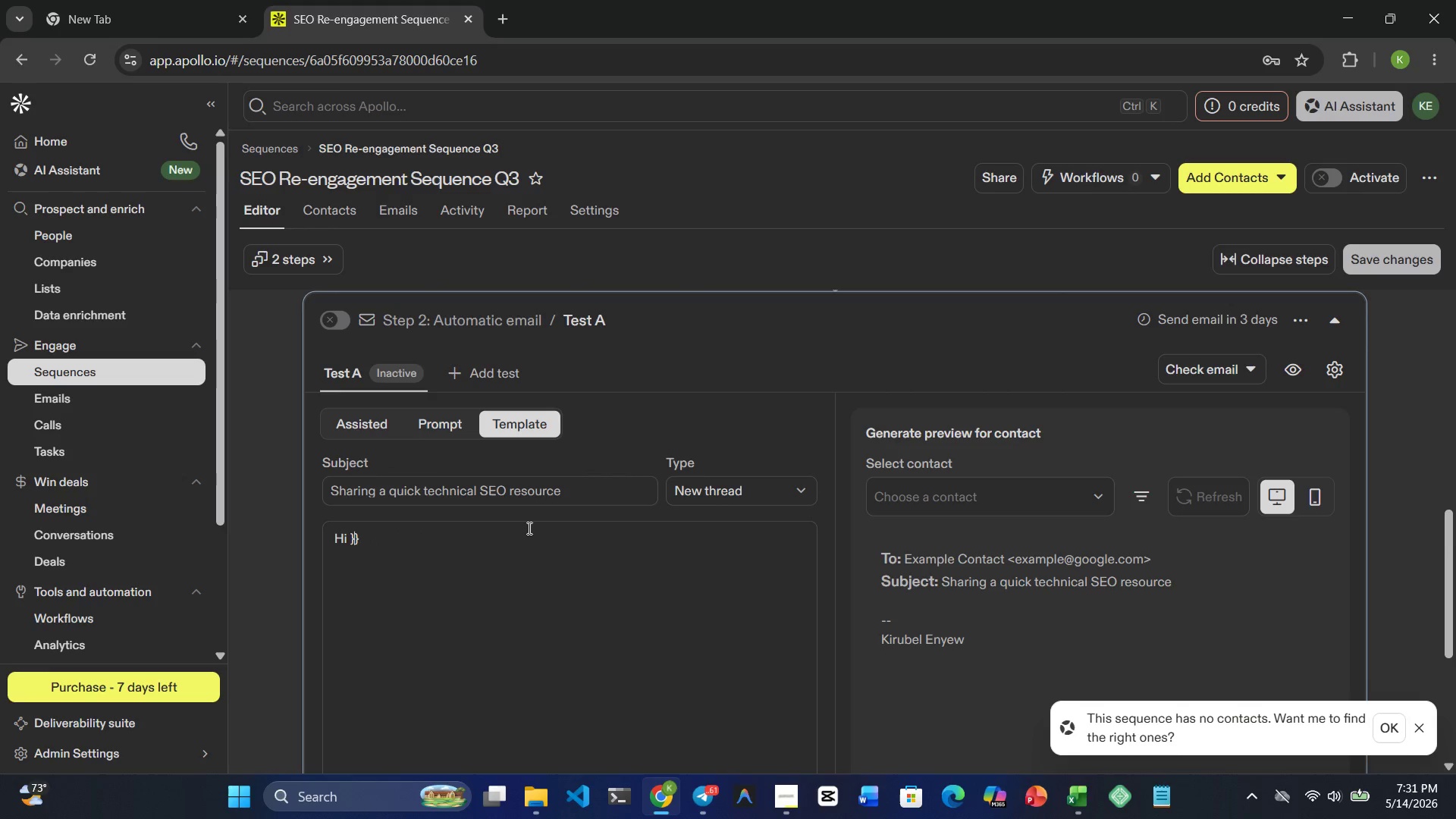 
key(ArrowLeft)
 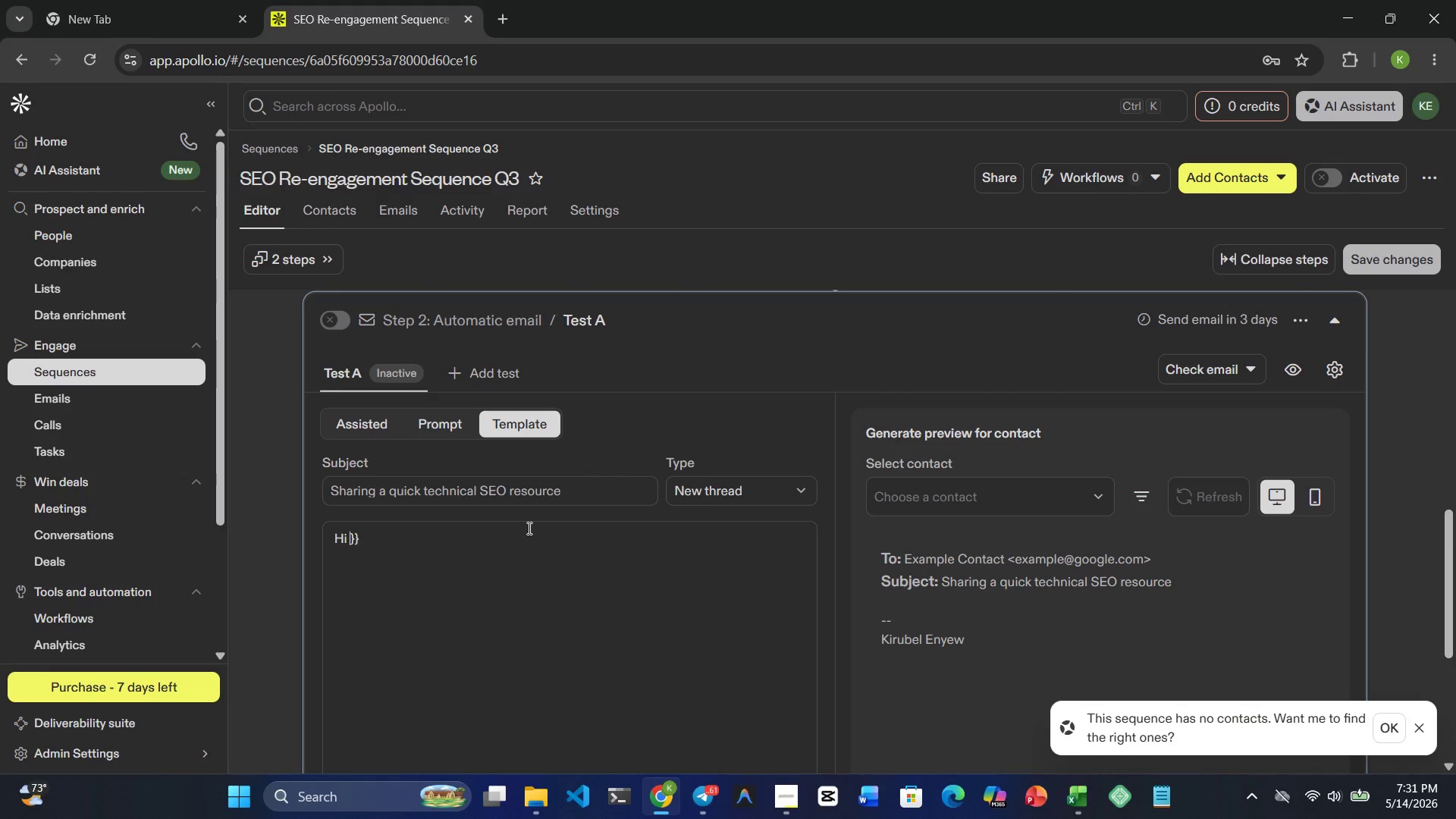 
type({{FIRST_name })
key(Backspace)
type(| there)
 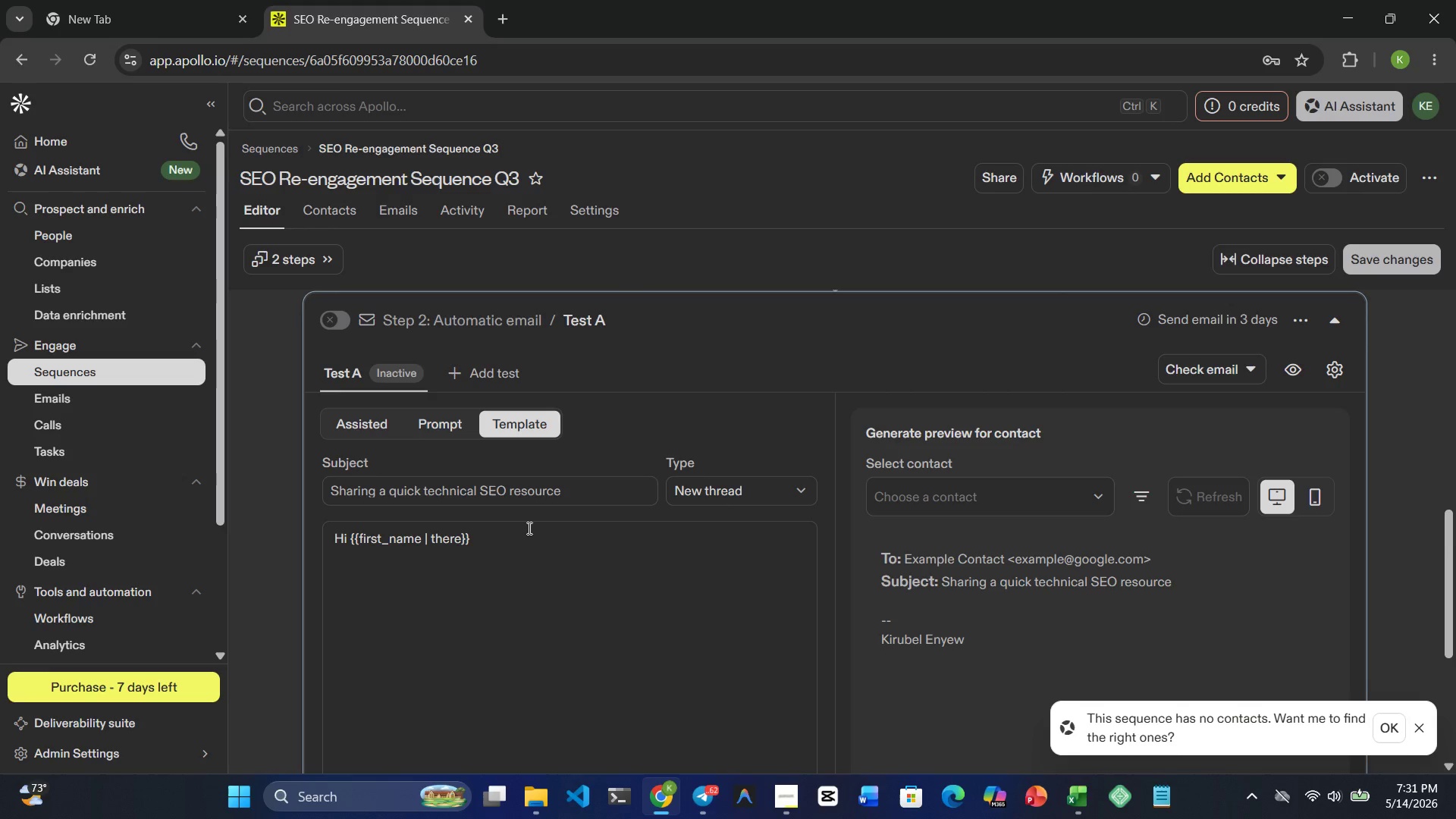 
key(ArrowRight)
 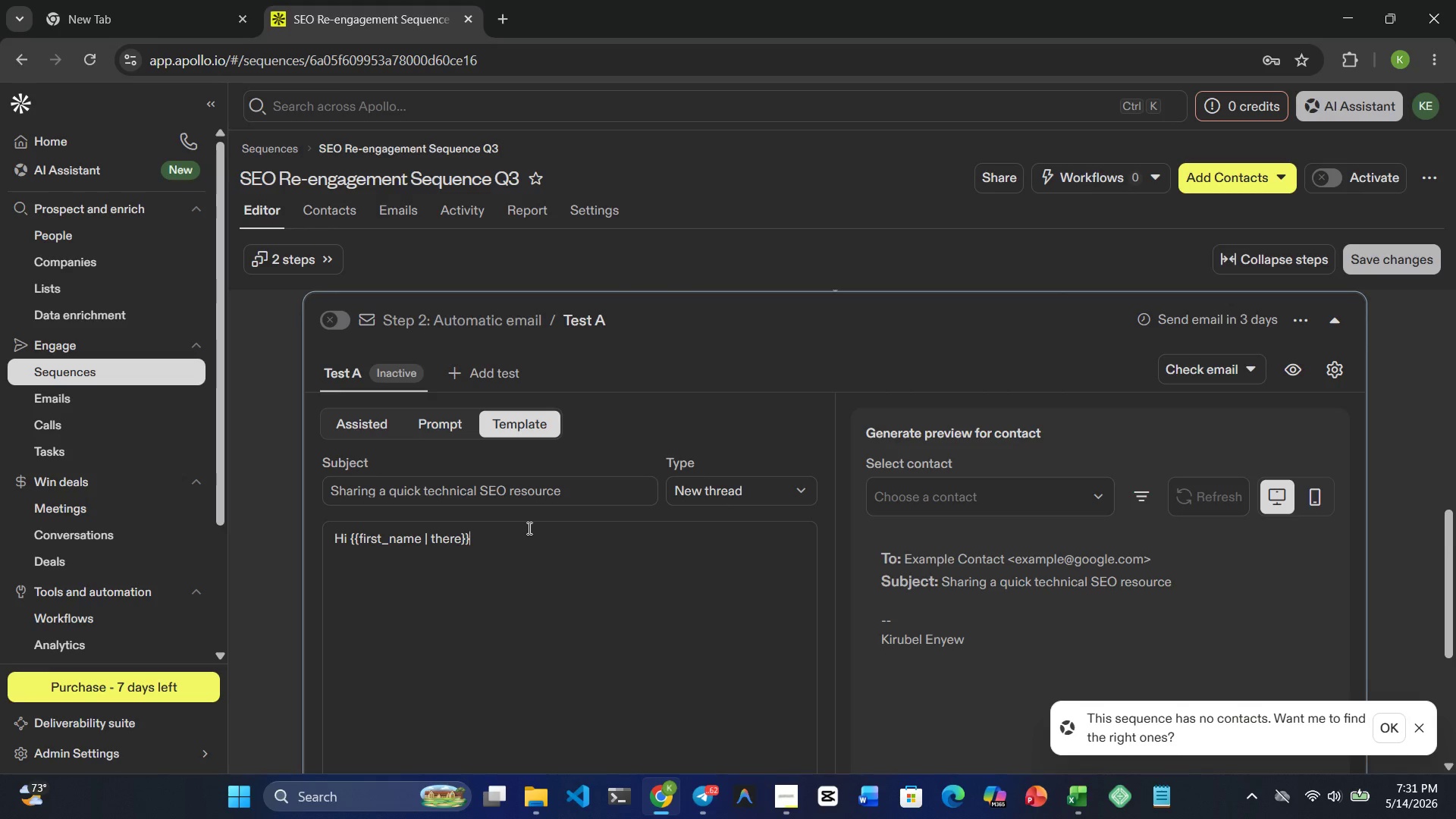 
key(ArrowRight)
 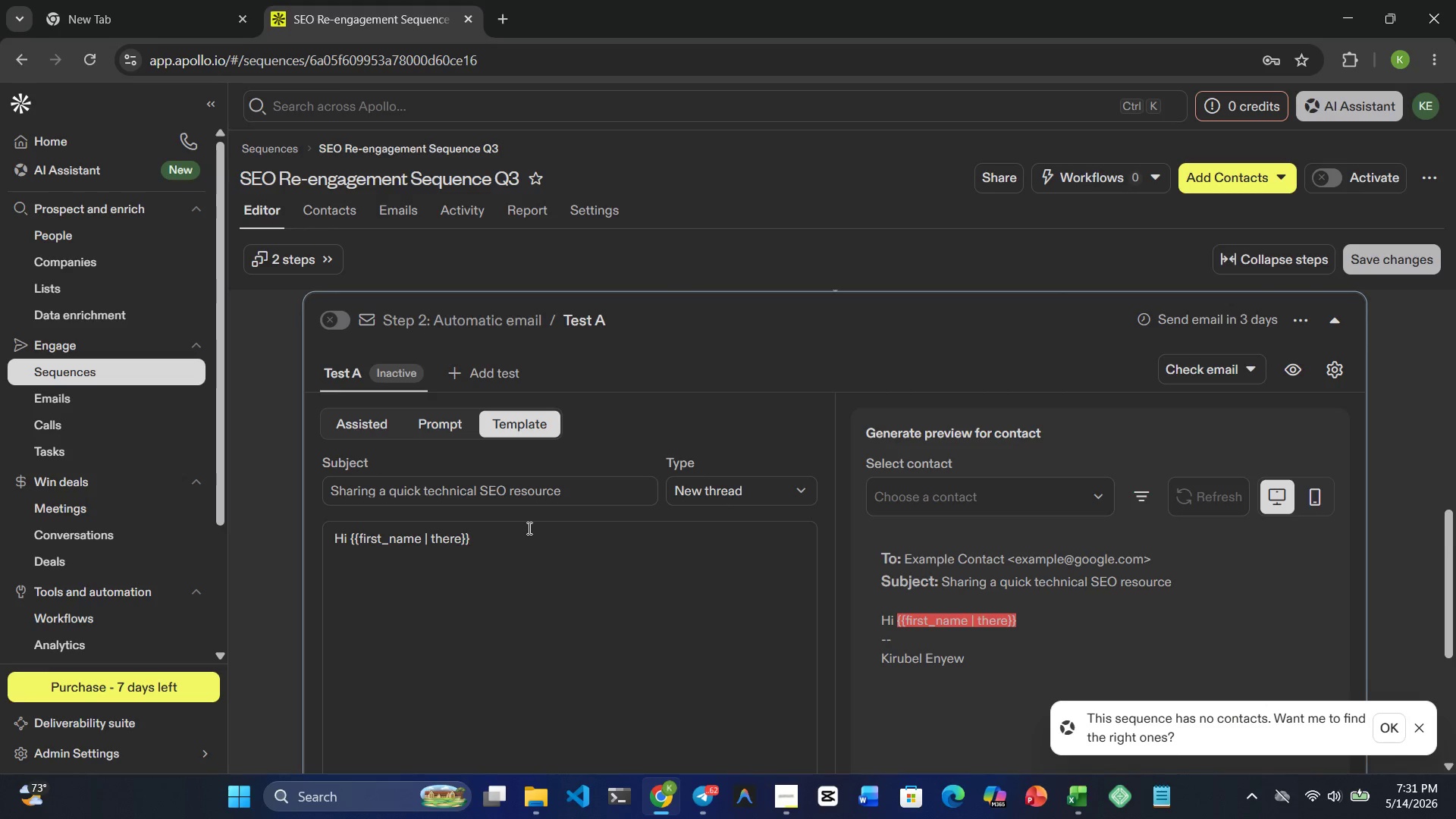 
key(Comma)
 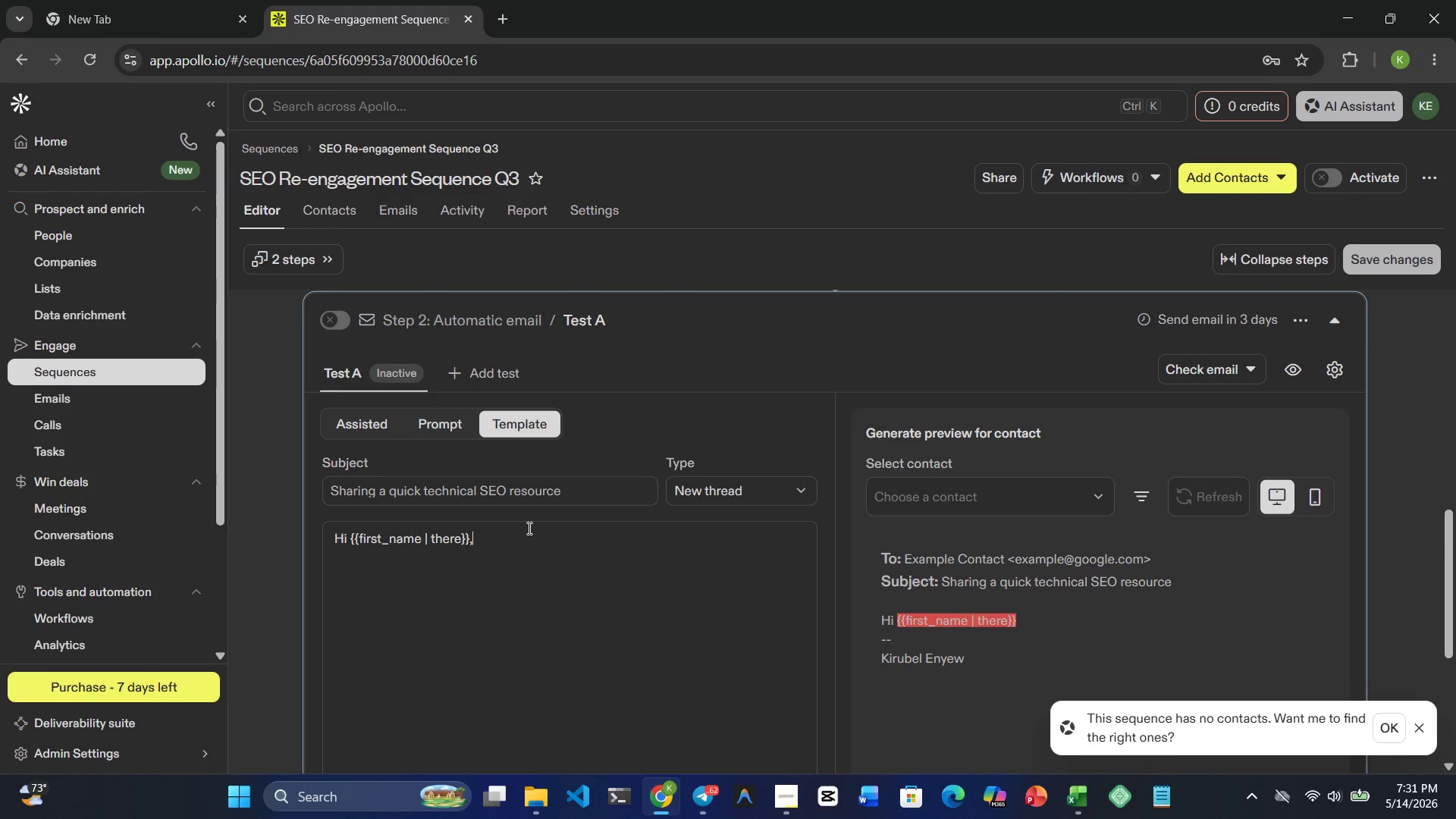 
key(Enter)
 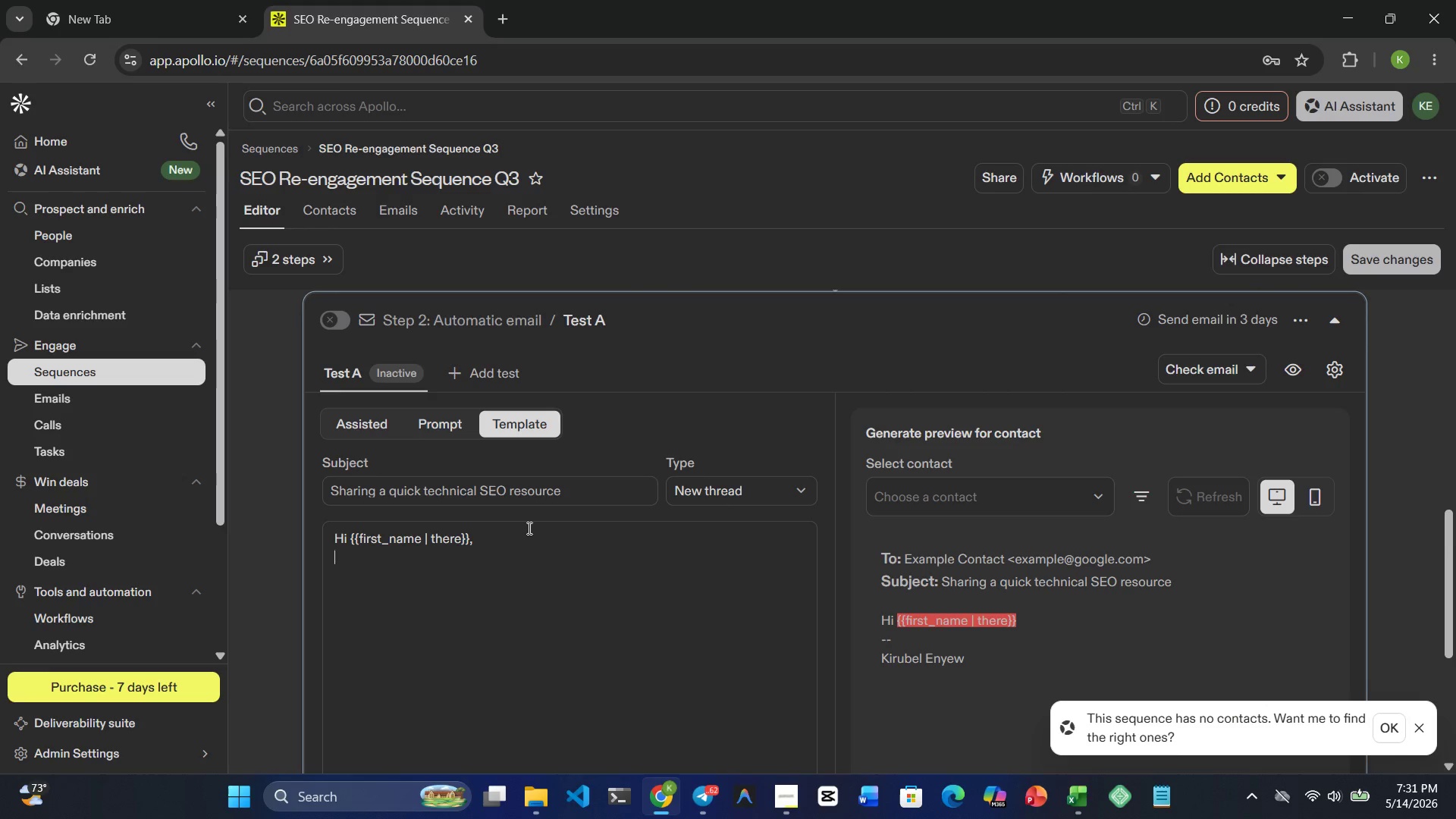 
key(Enter)
 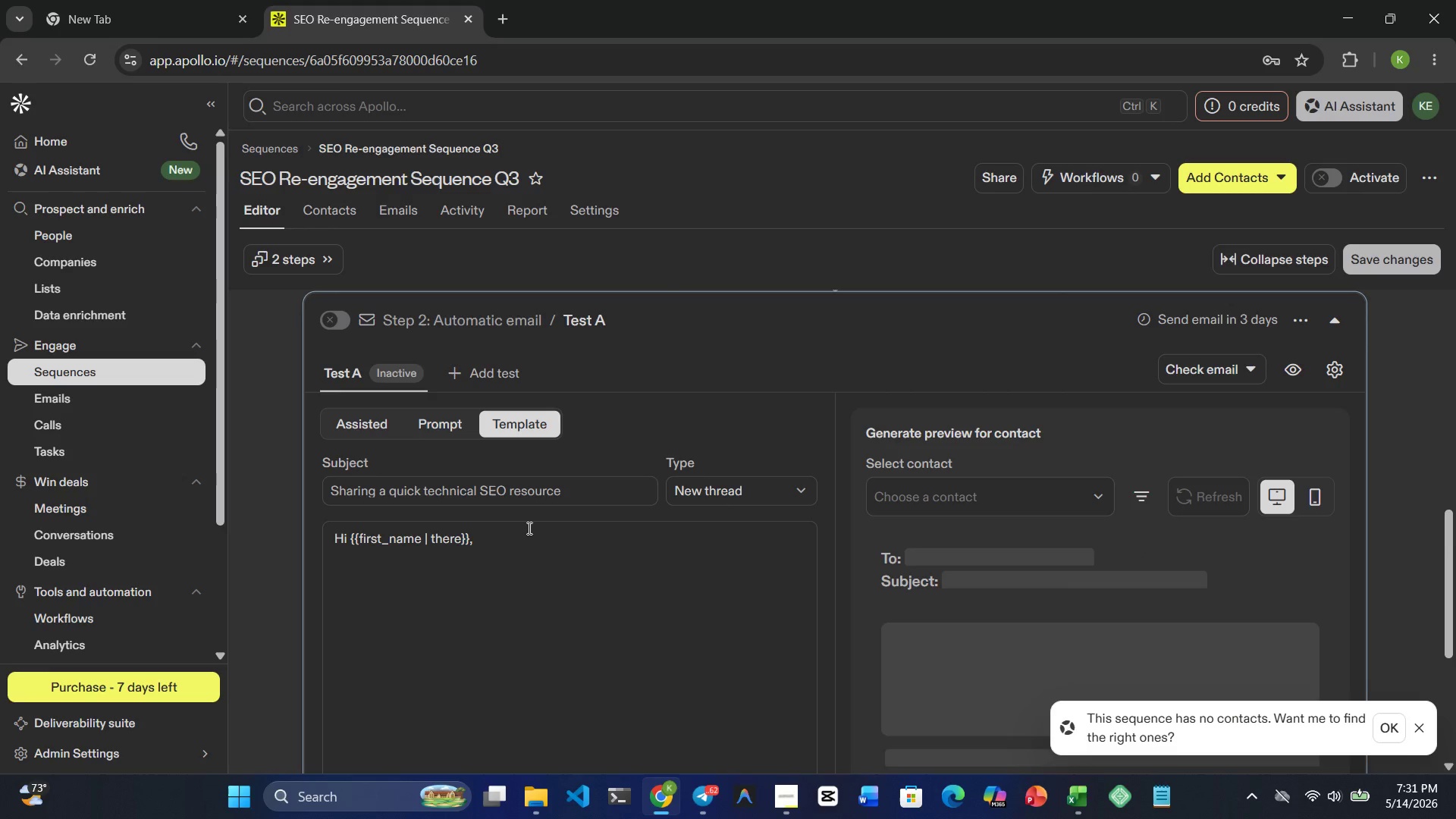 
type(I wanted ti ==o )
key(Backspace)
key(Backspace)
key(Backspace)
key(Backspace)
key(Backspace)
key(Backspace)
type(o follow up with )
 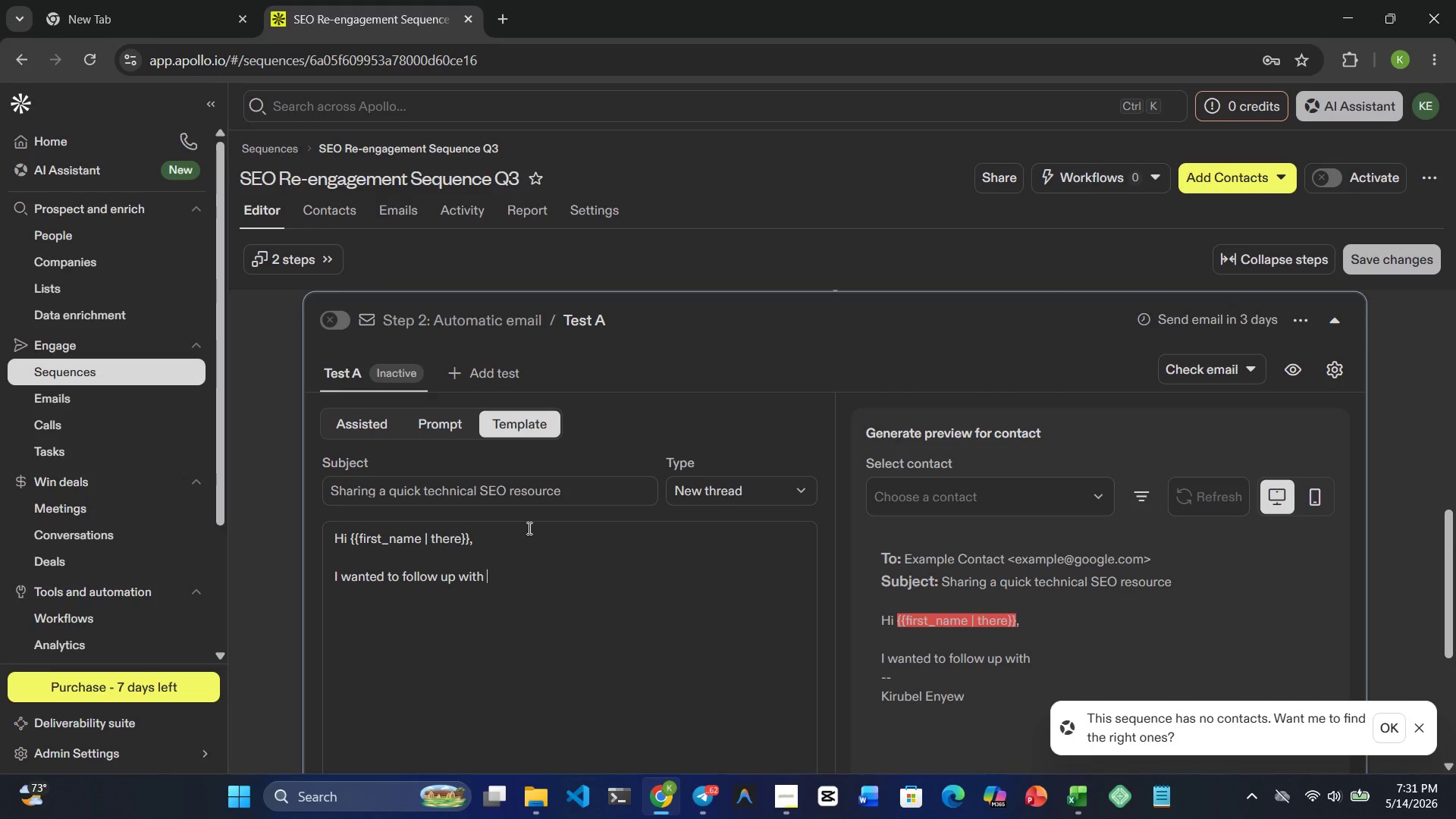 
type(a quick resource that )
 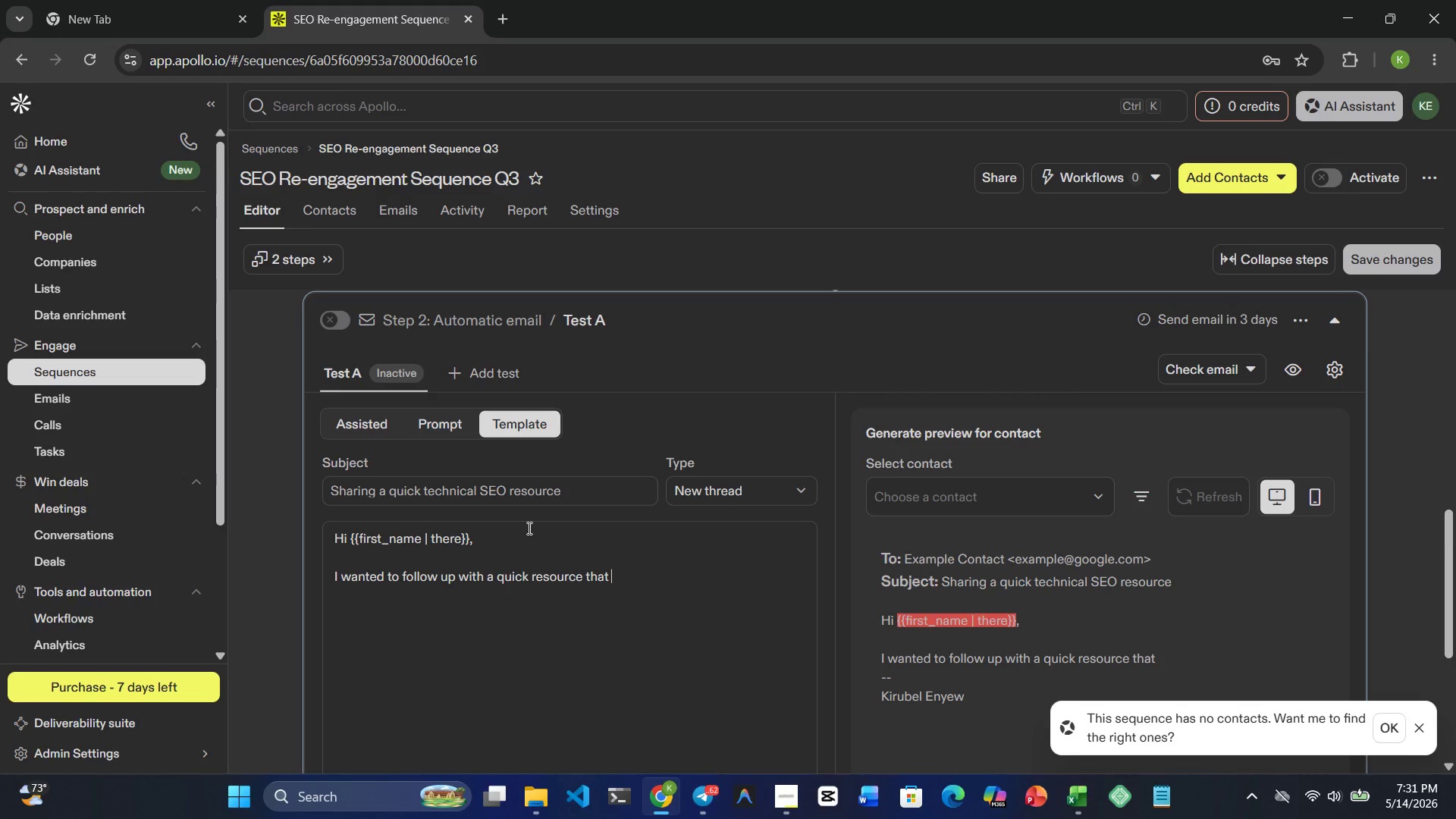 
type(mat)
key(Backspace)
type(y be useful for }})
 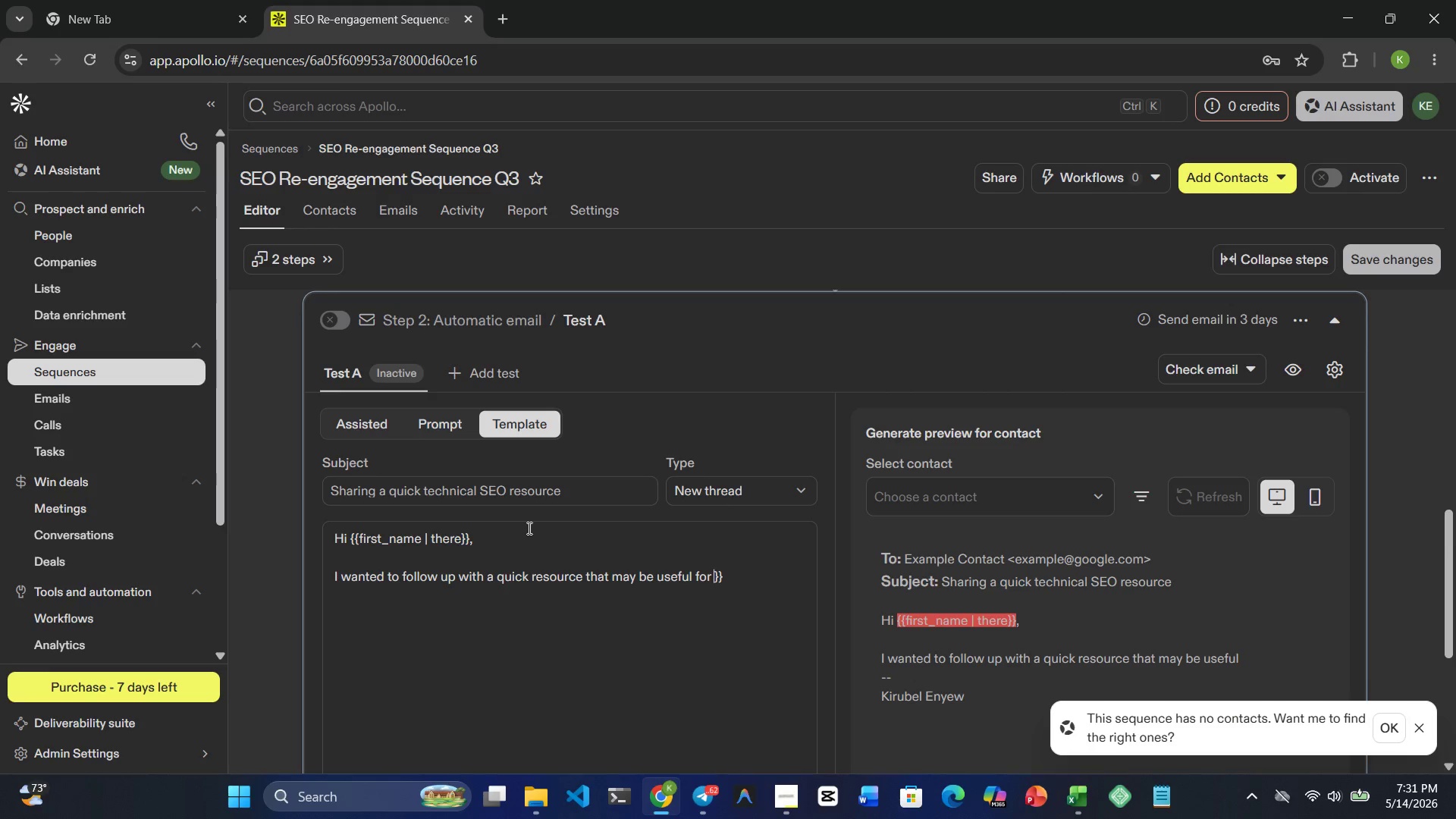 
 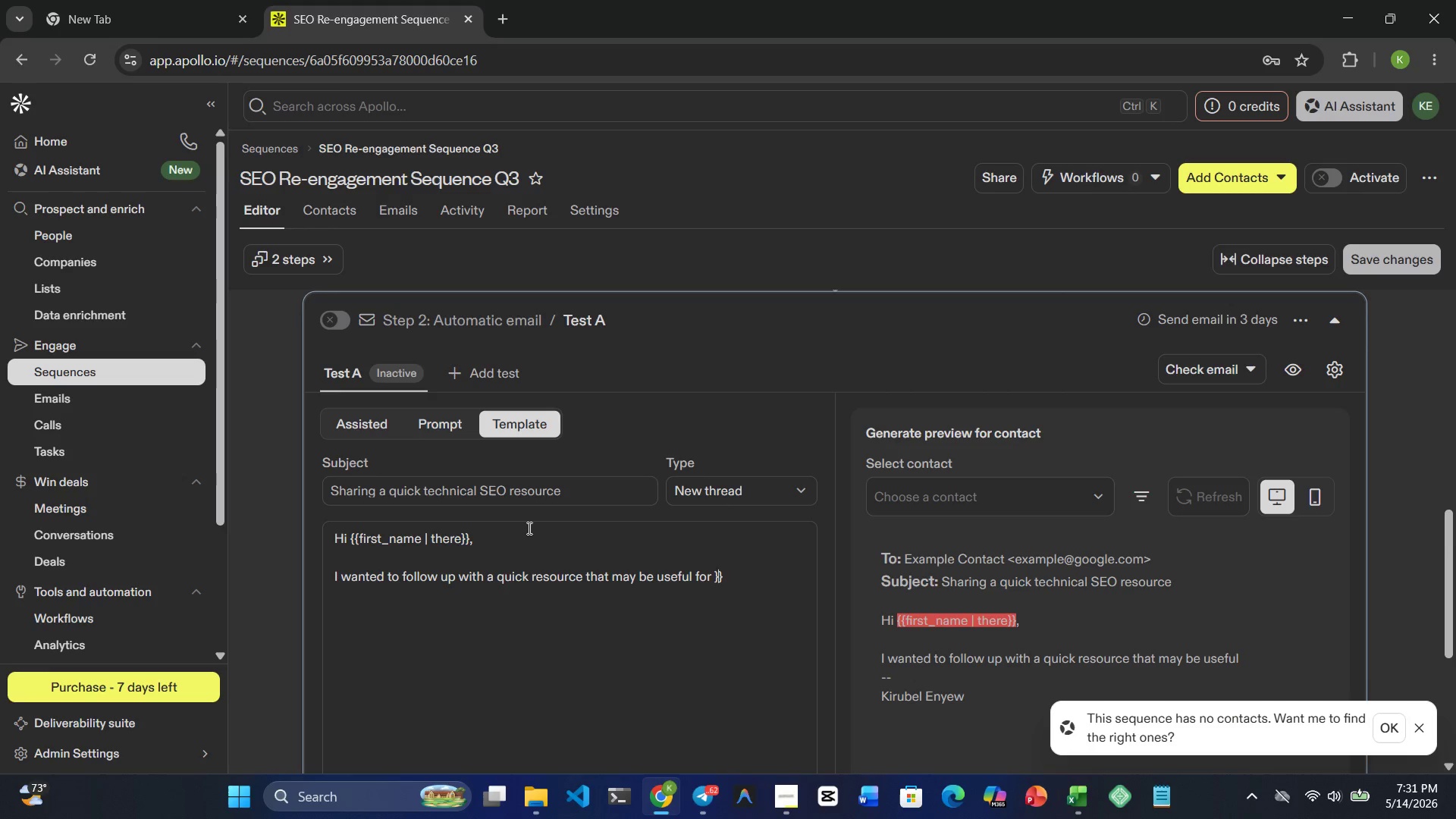 
key(ArrowLeft)
 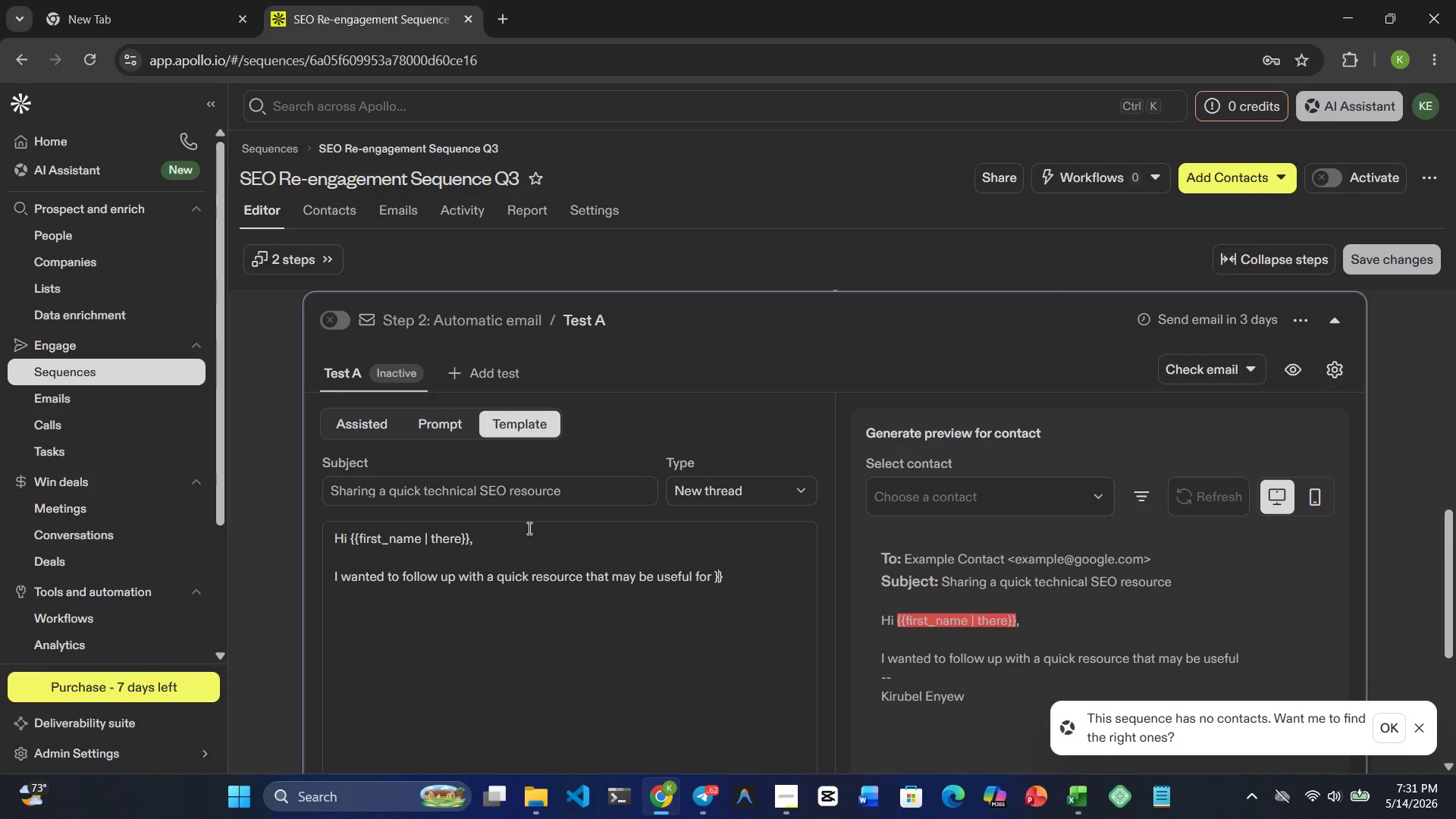 
key(ArrowLeft)
 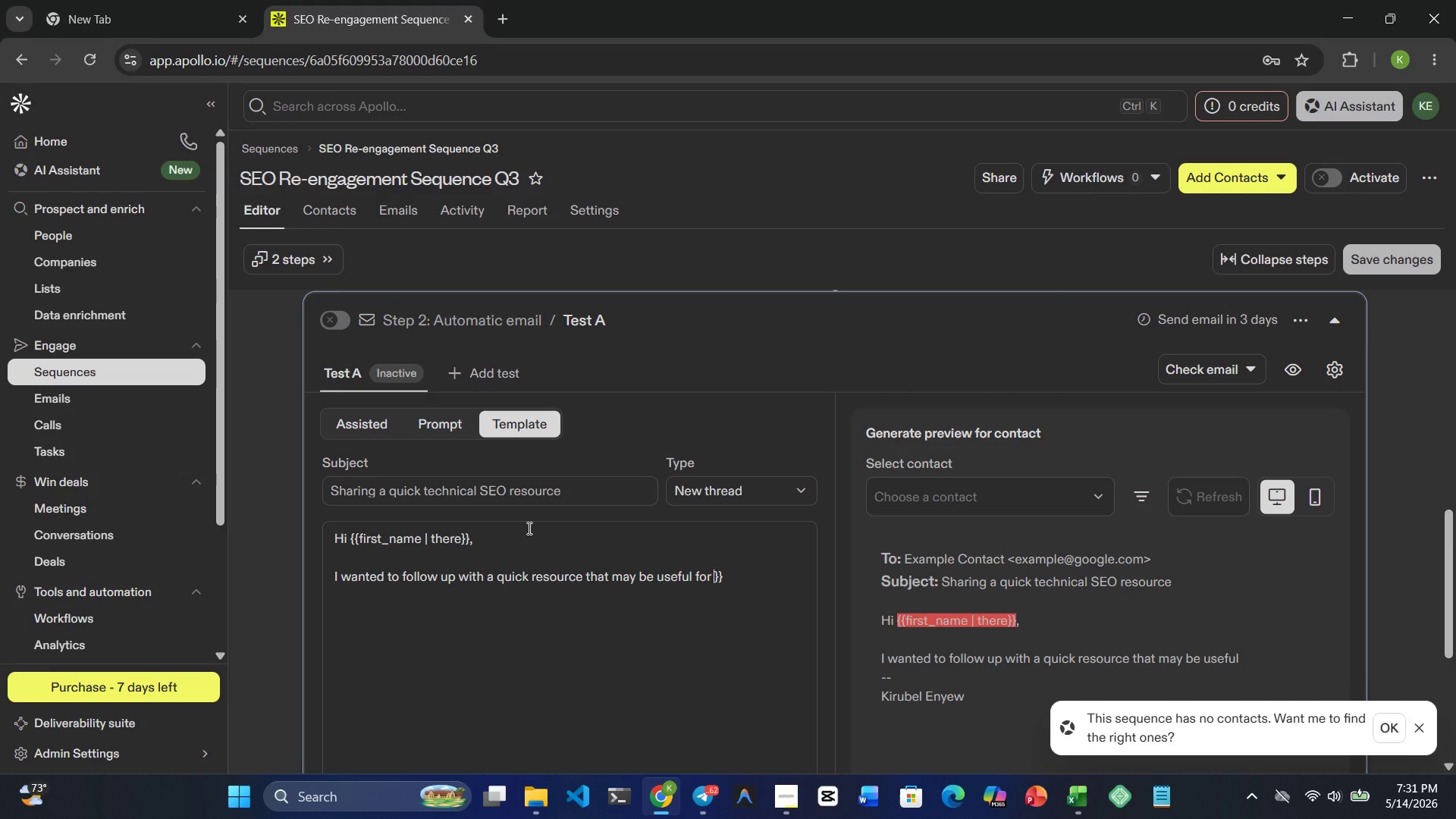 
type({{compna)
key(Backspace)
key(Backspace)
type(any_nm)
key(Backspace)
type(ame)
 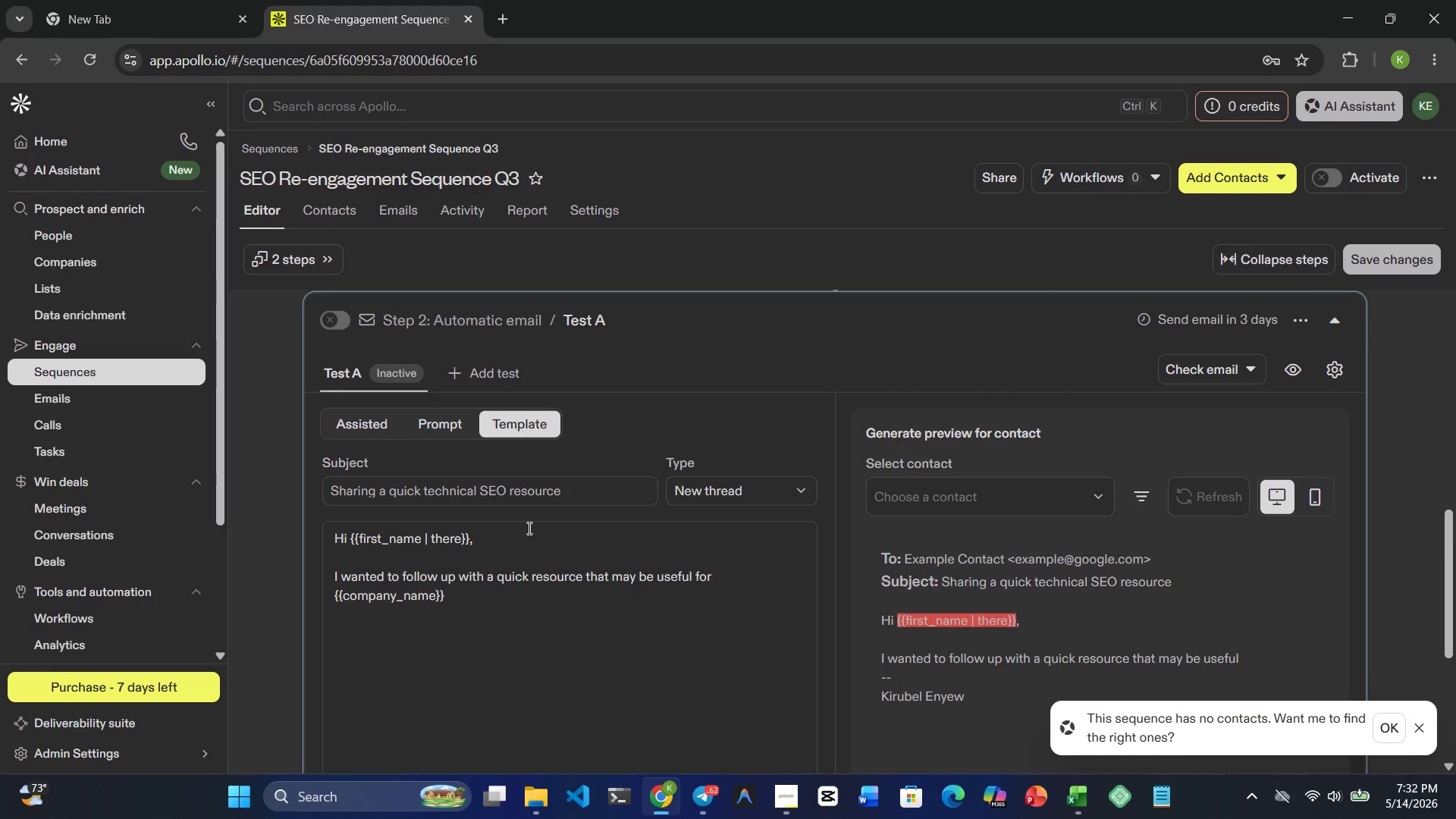 
key(Space)
 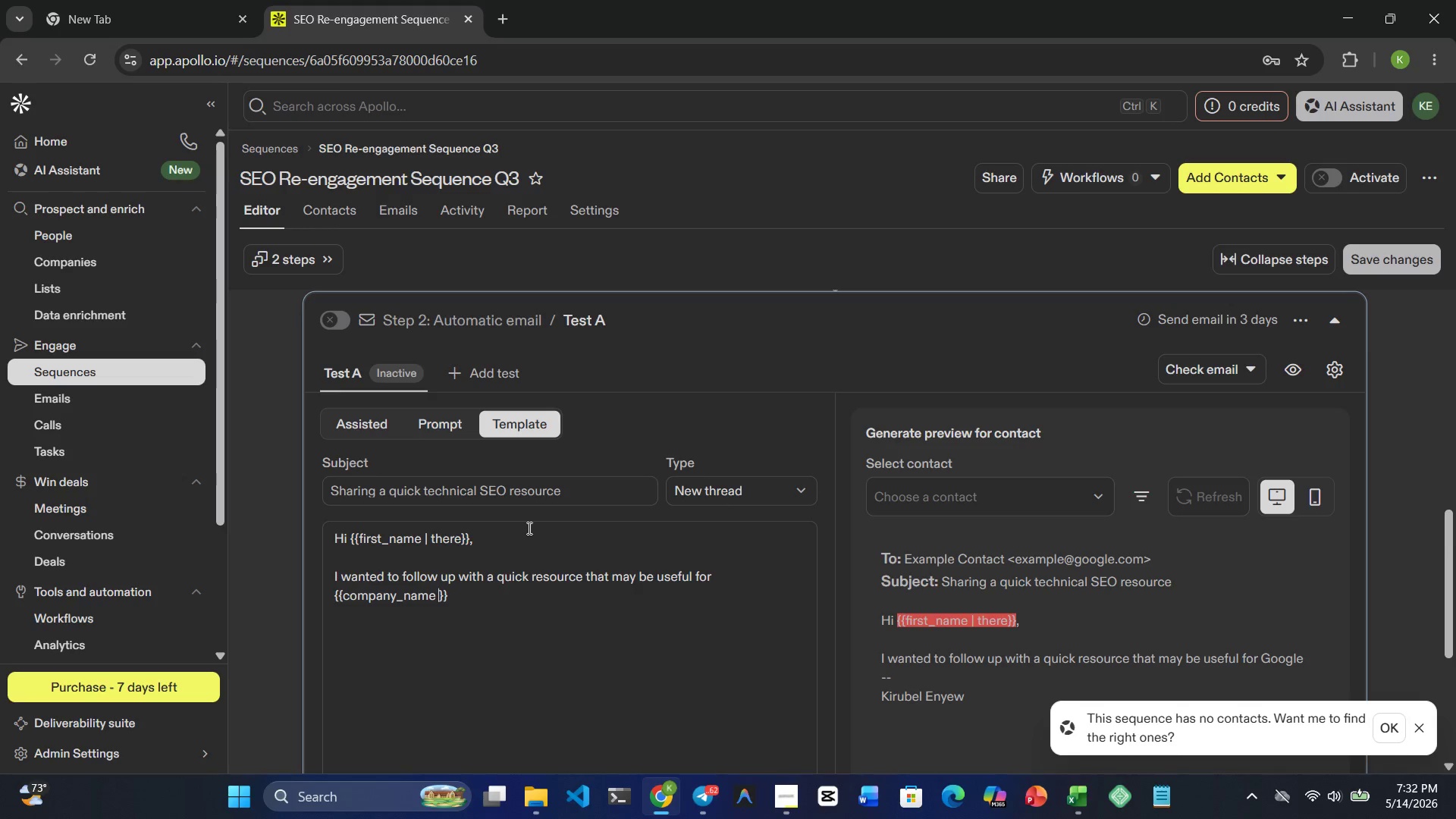 
key(Shift+Backslash)
 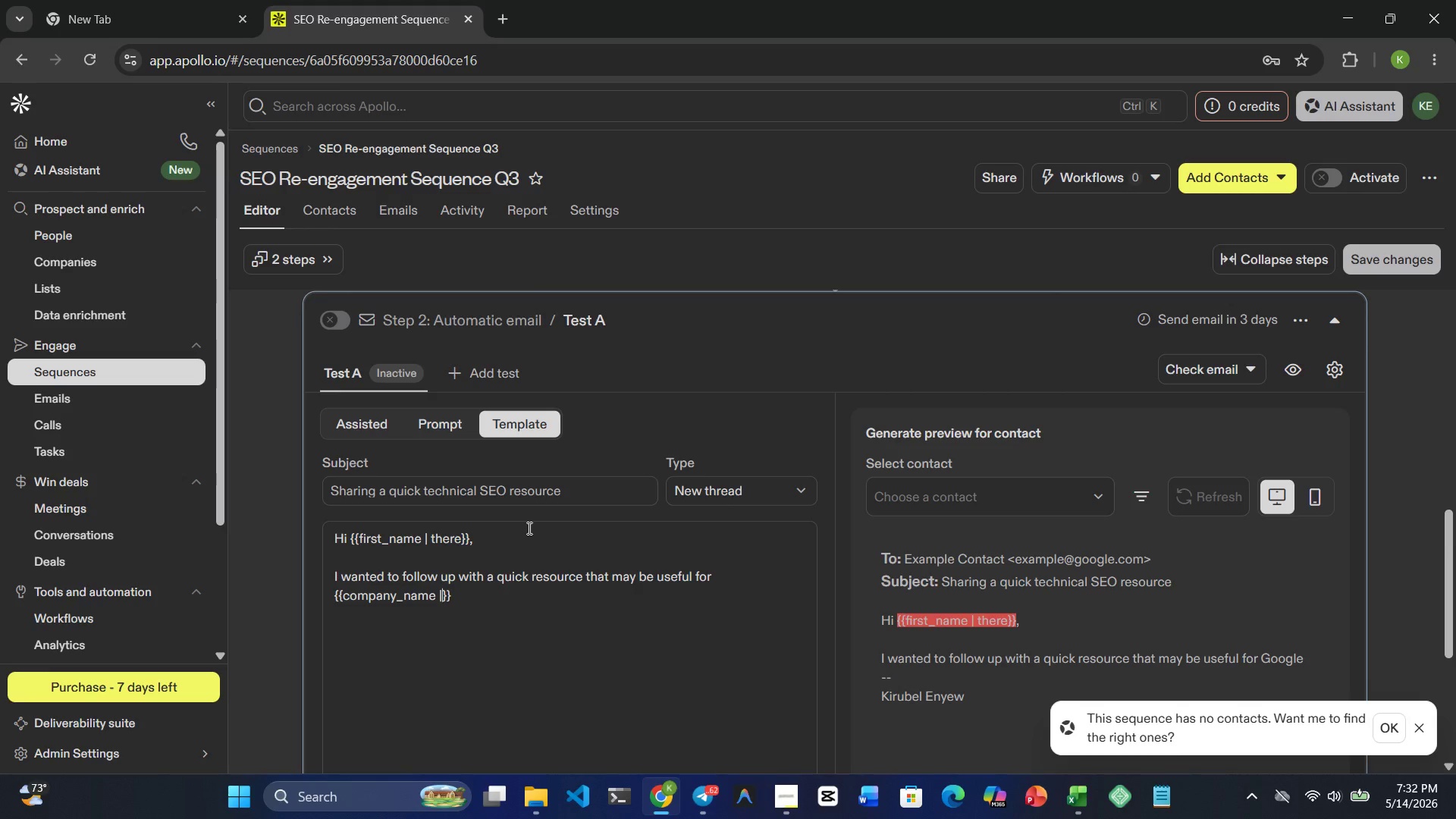 
key(Space)
 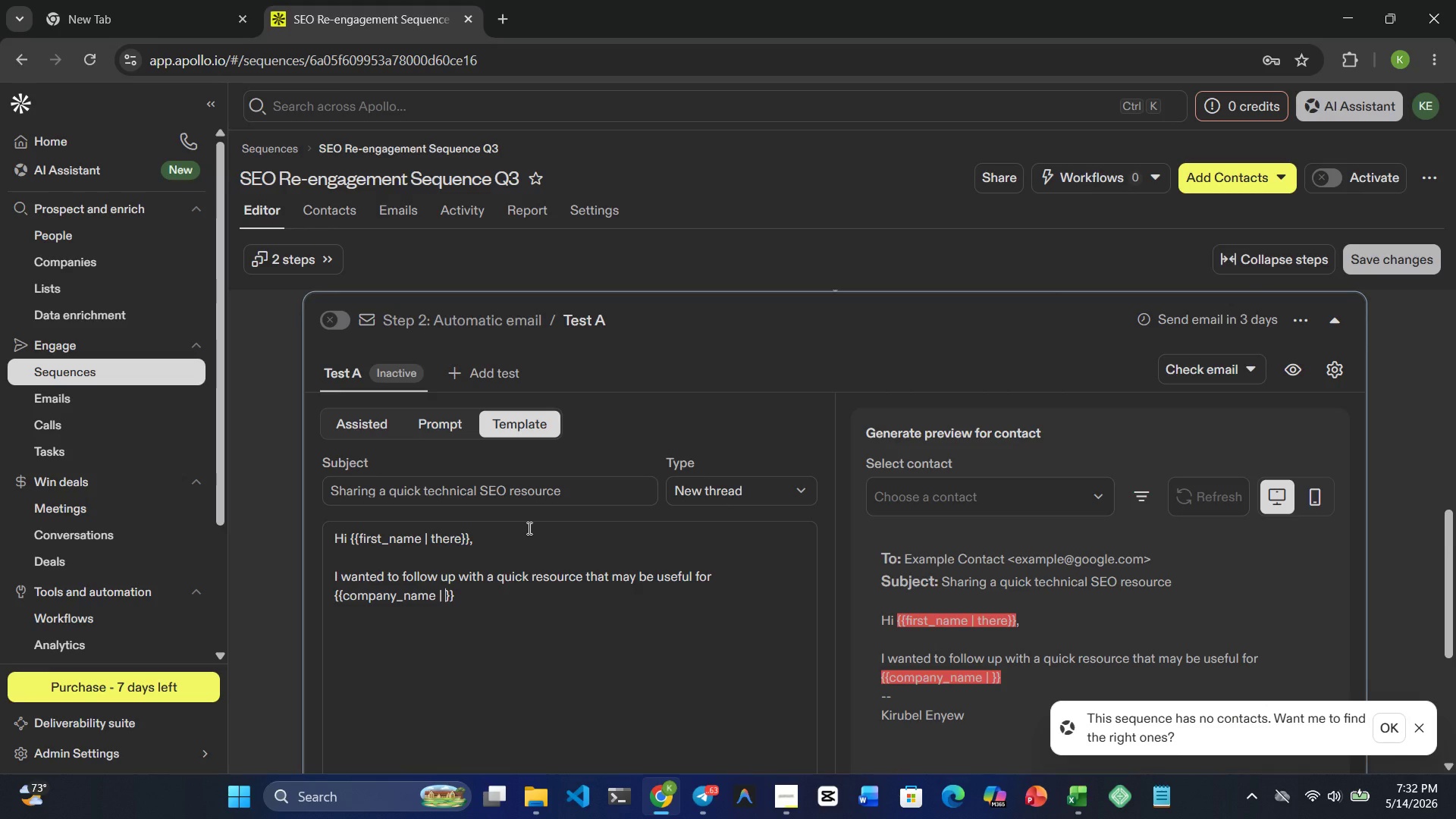 
type(your team)
 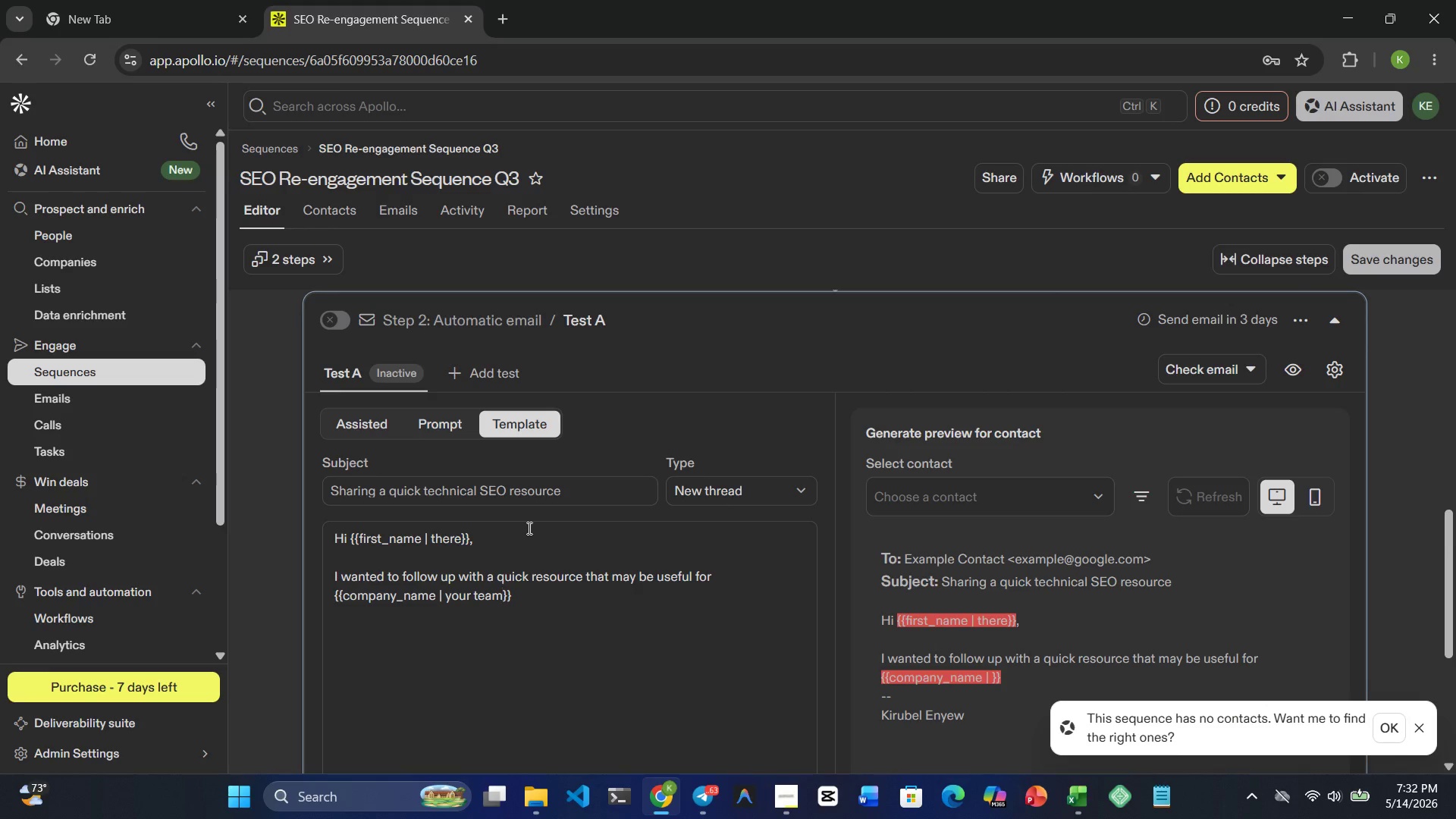 
key(ArrowRight)
 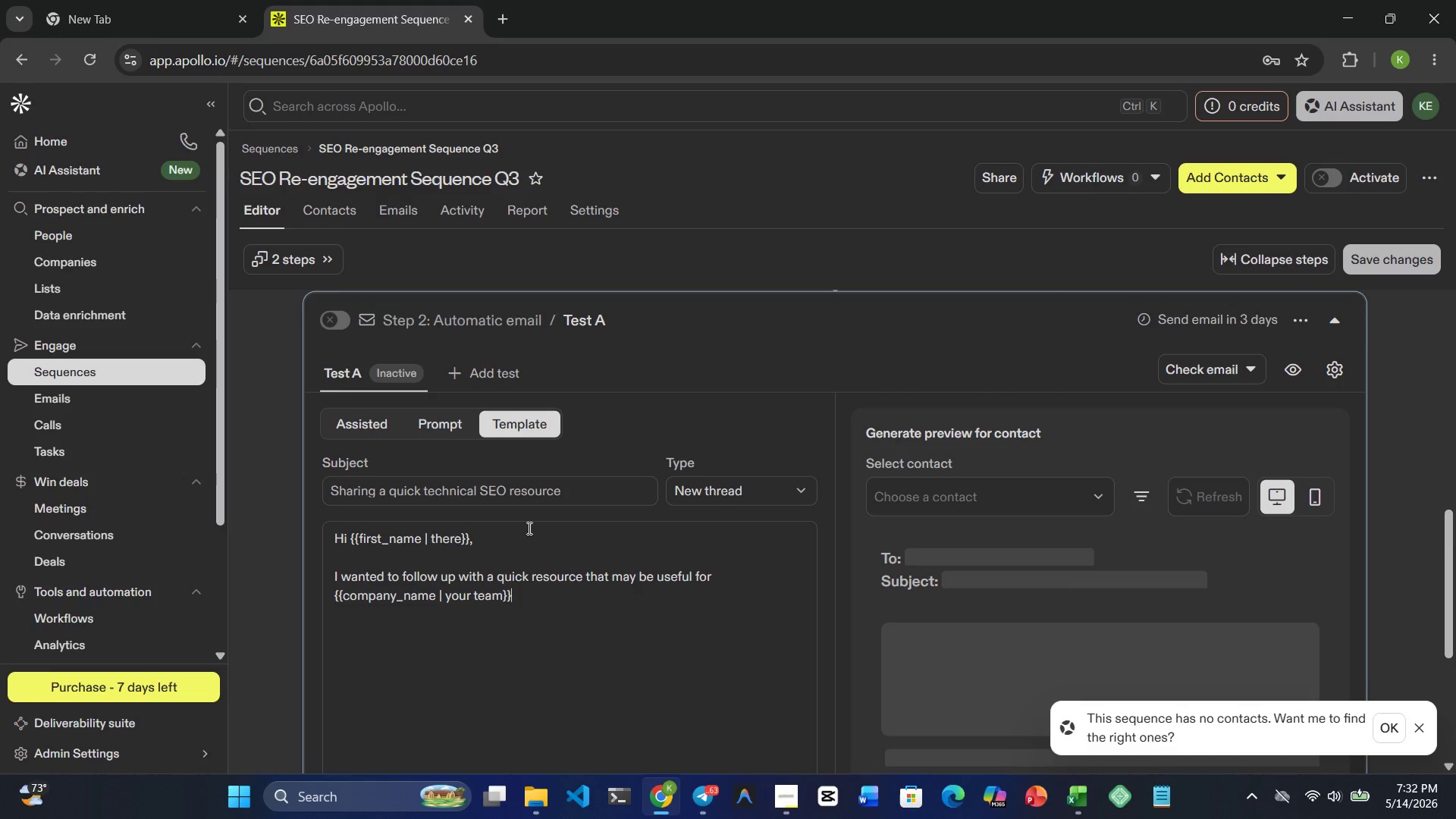 
key(ArrowRight)
 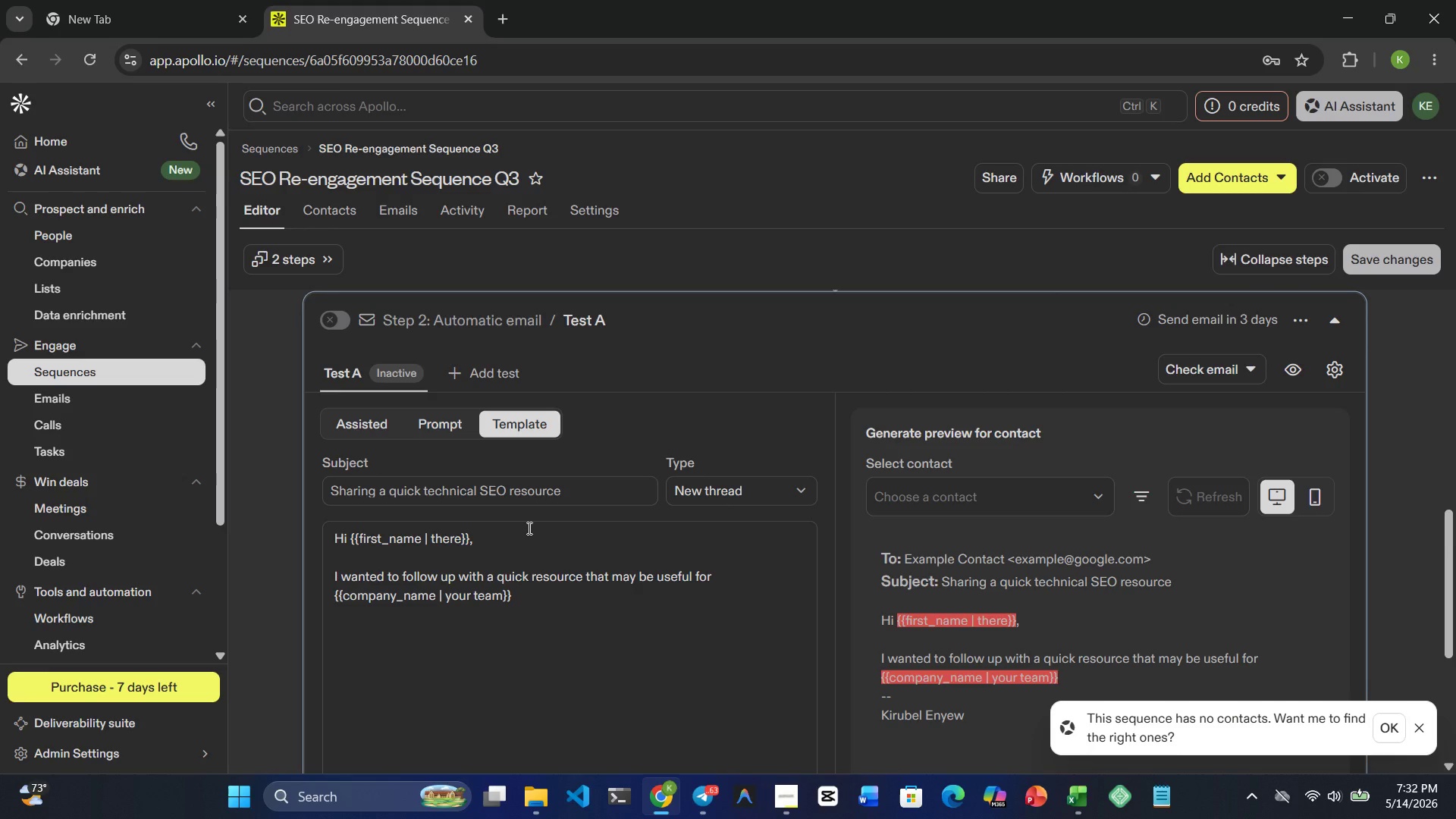 
key(Period)
 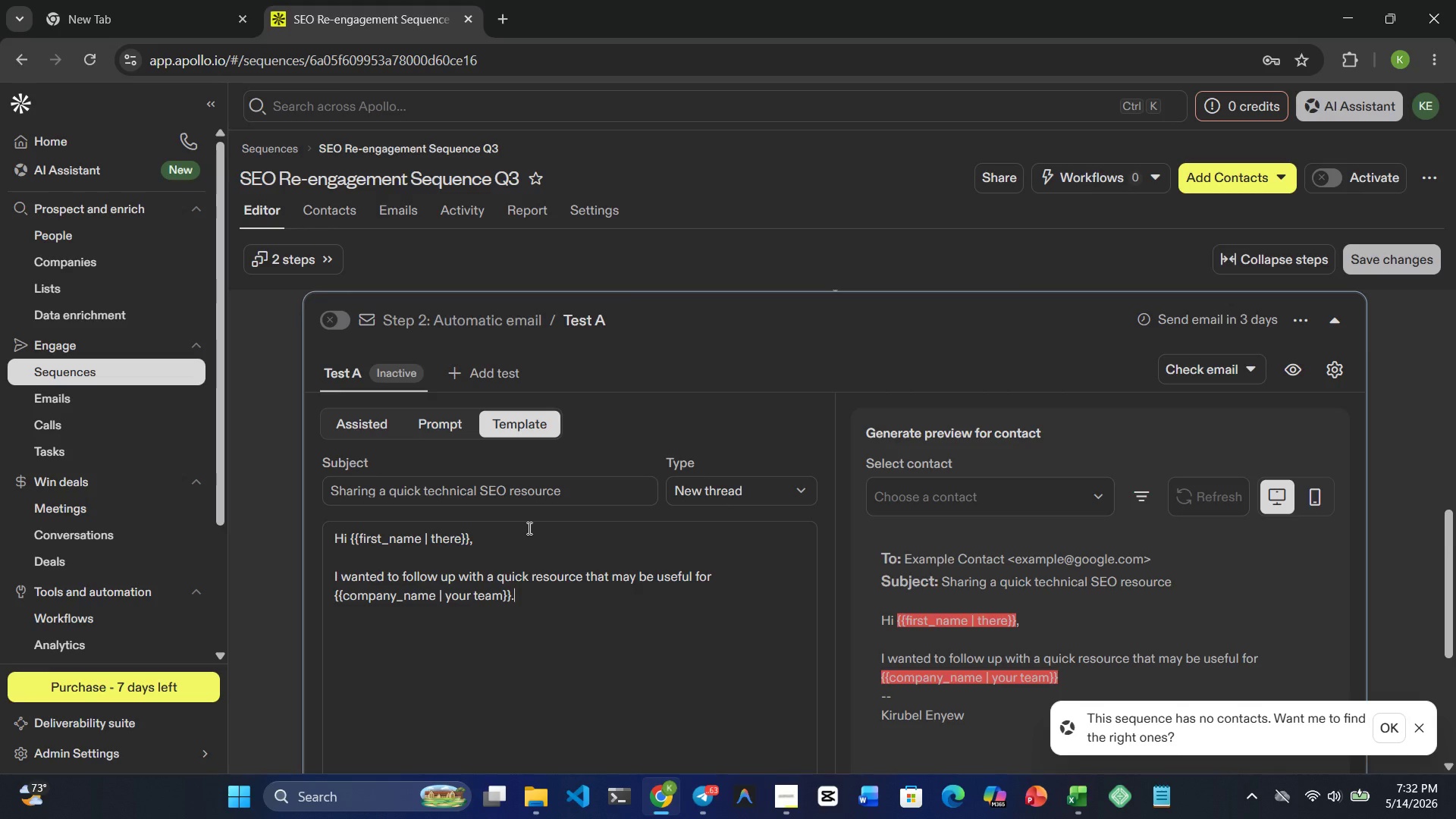 
key(Enter)
 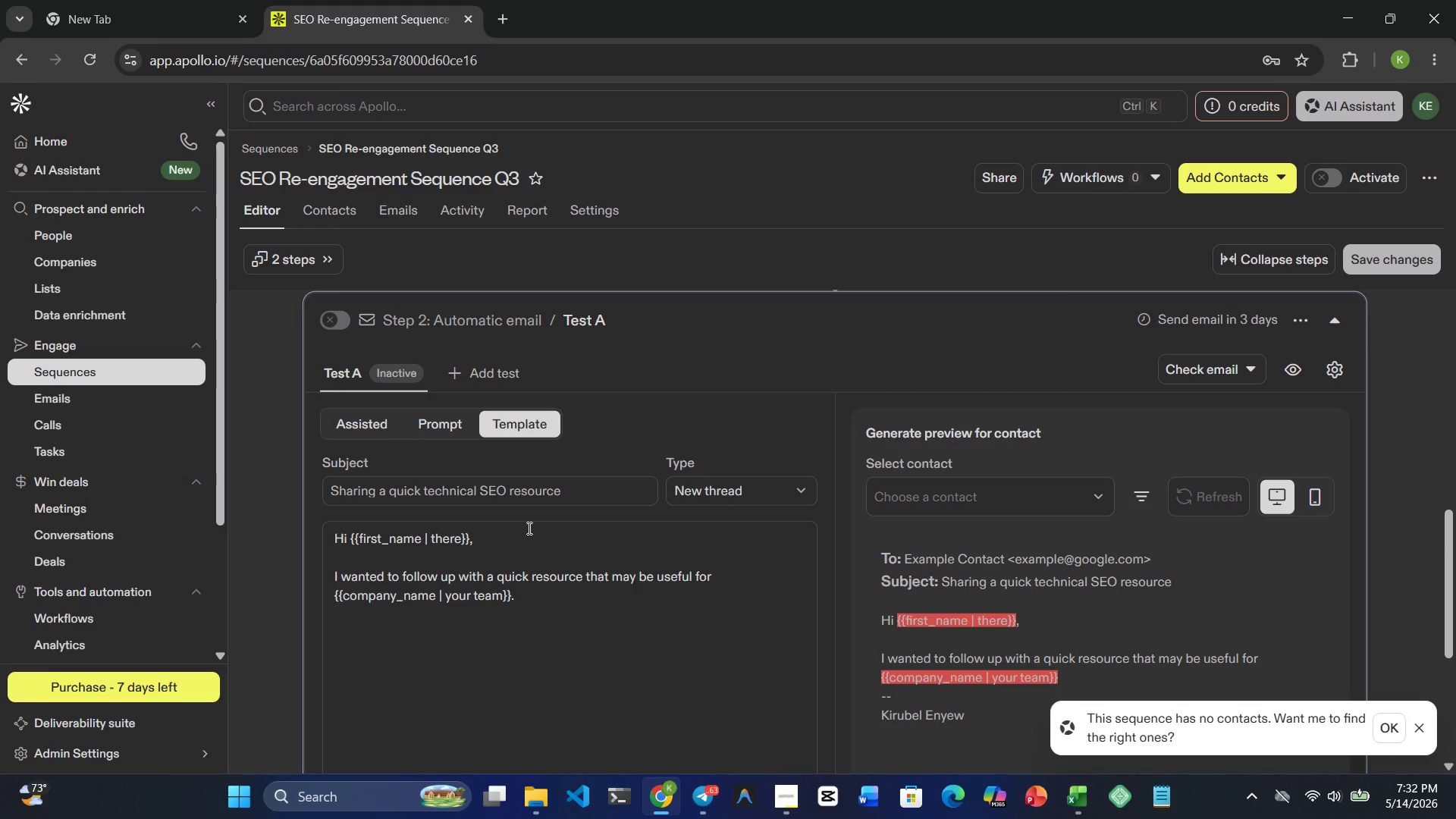 
key(Enter)
 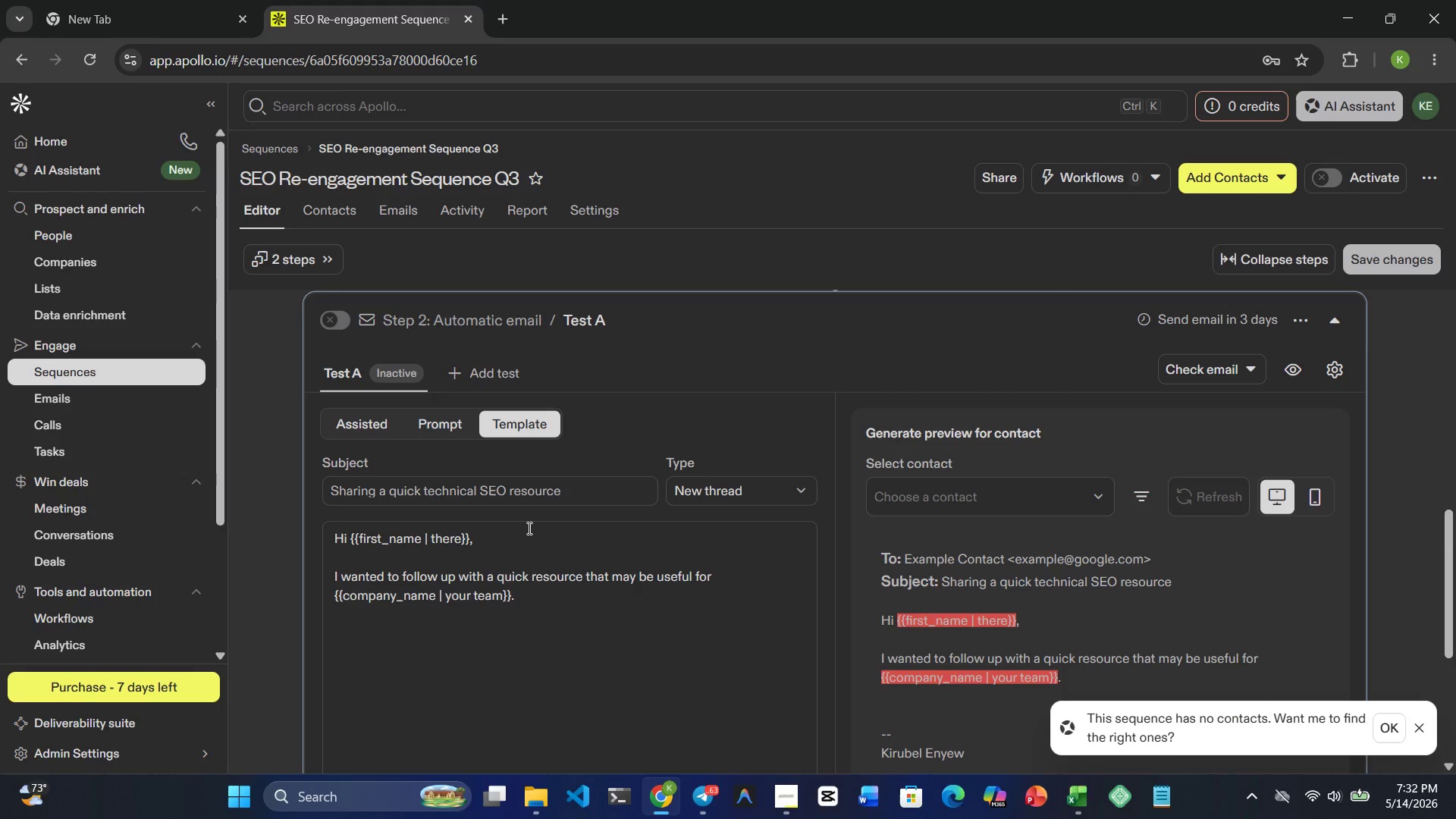 
wait(5.22)
 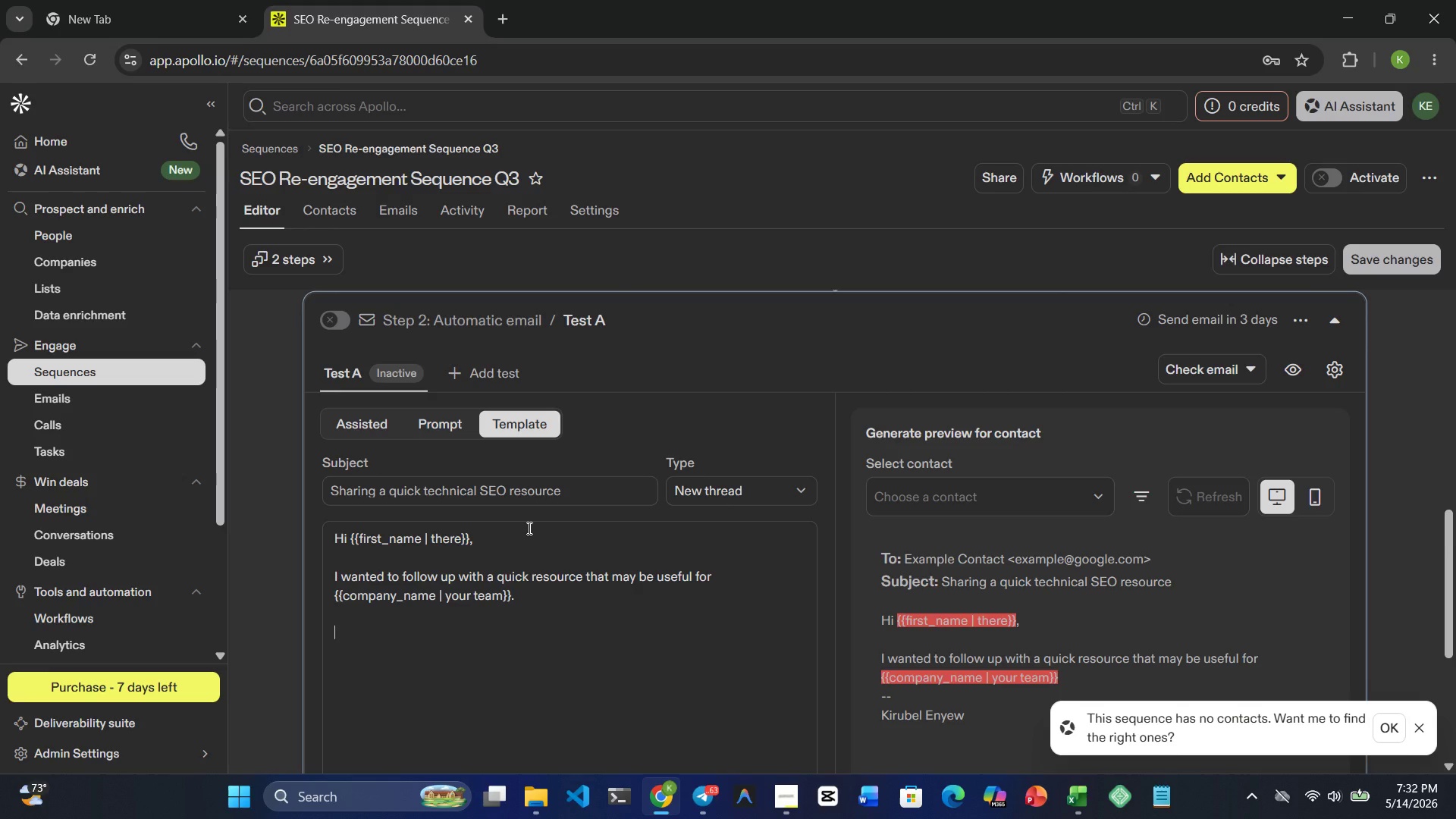 
type(We recently put together )
 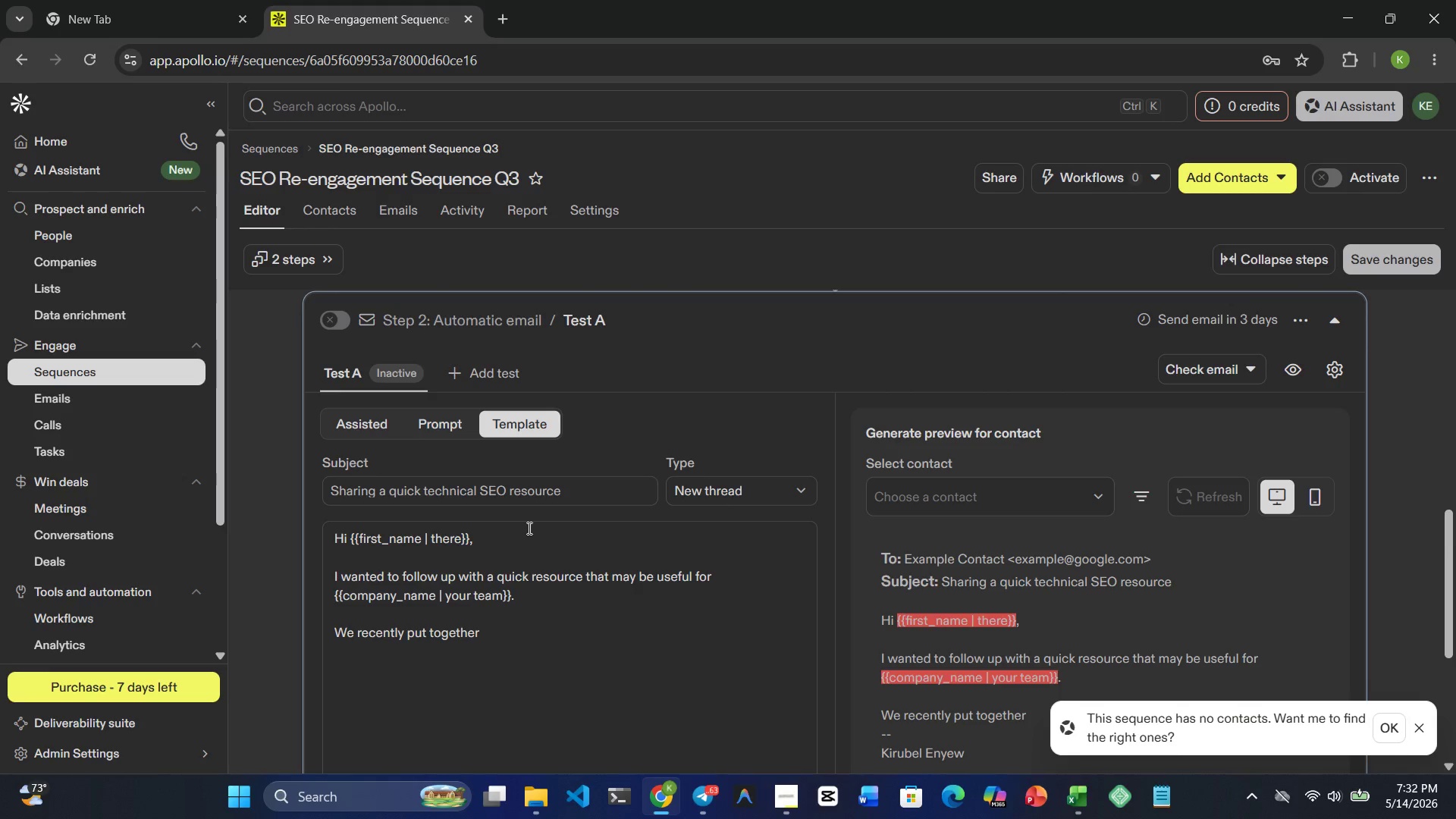 
type(a simple technical SEO )
 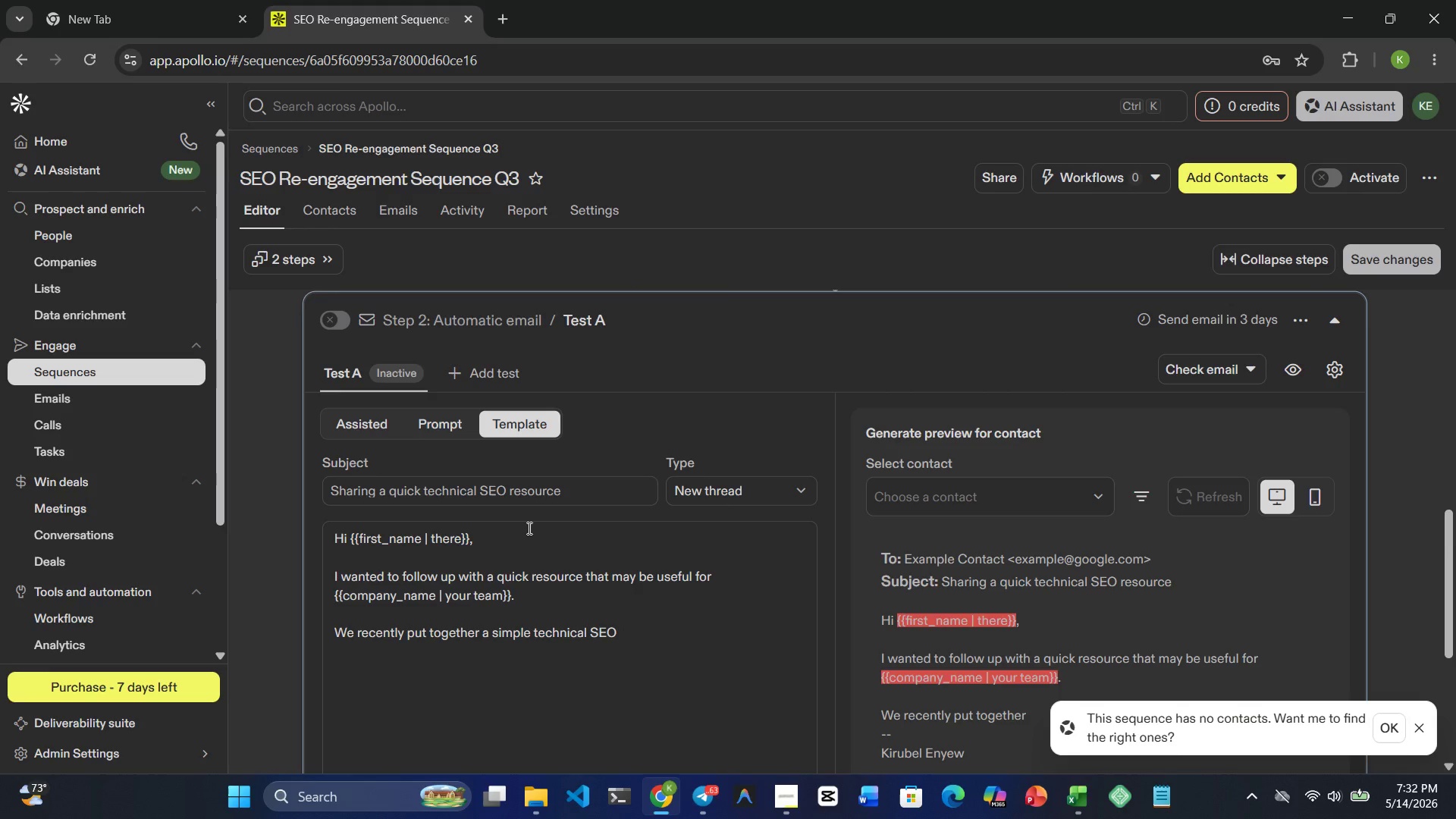 
type(audit framework coverj=)
key(Backspace)
key(Backspace)
type(ng )
 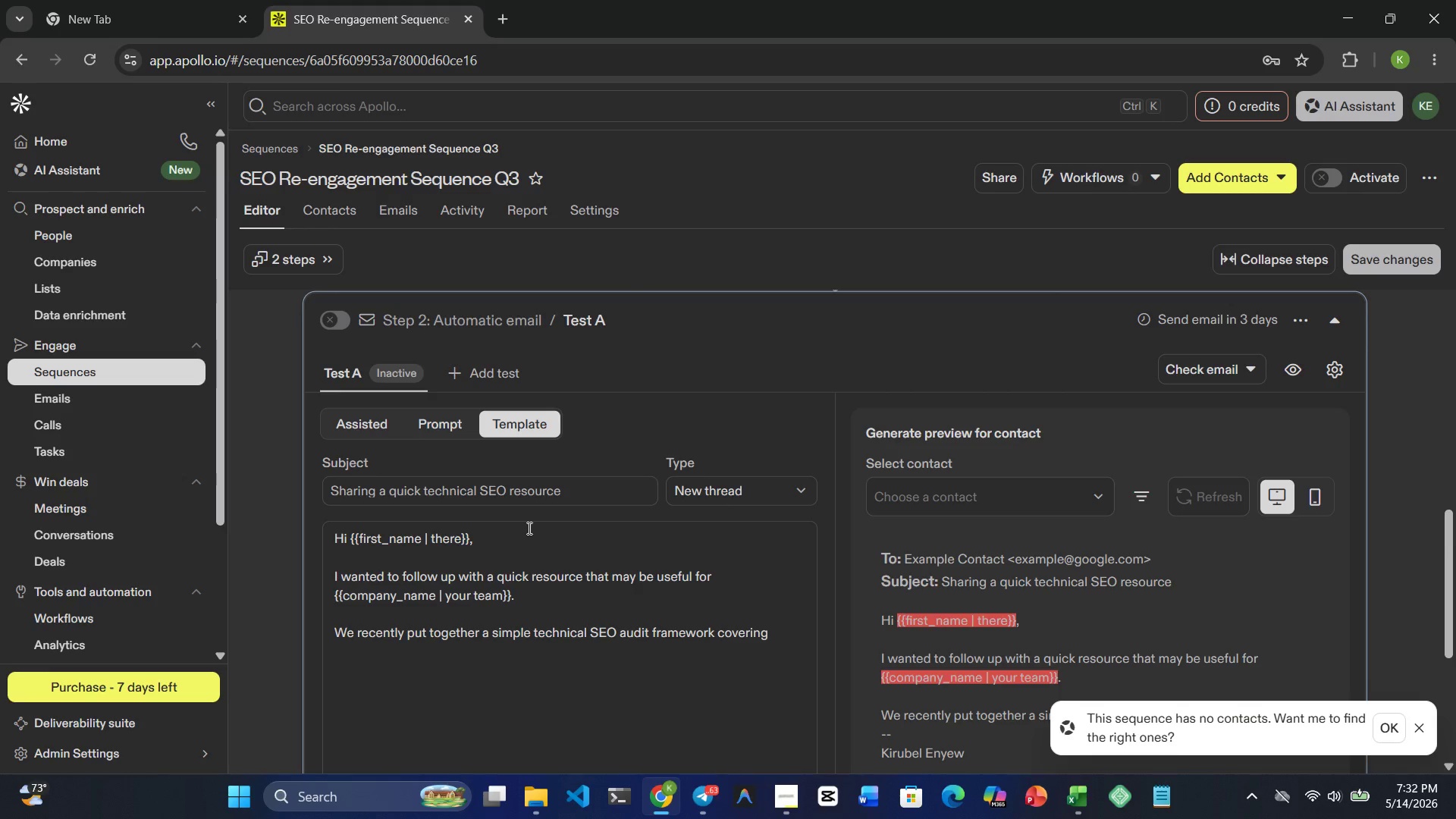 
wait(8.7)
 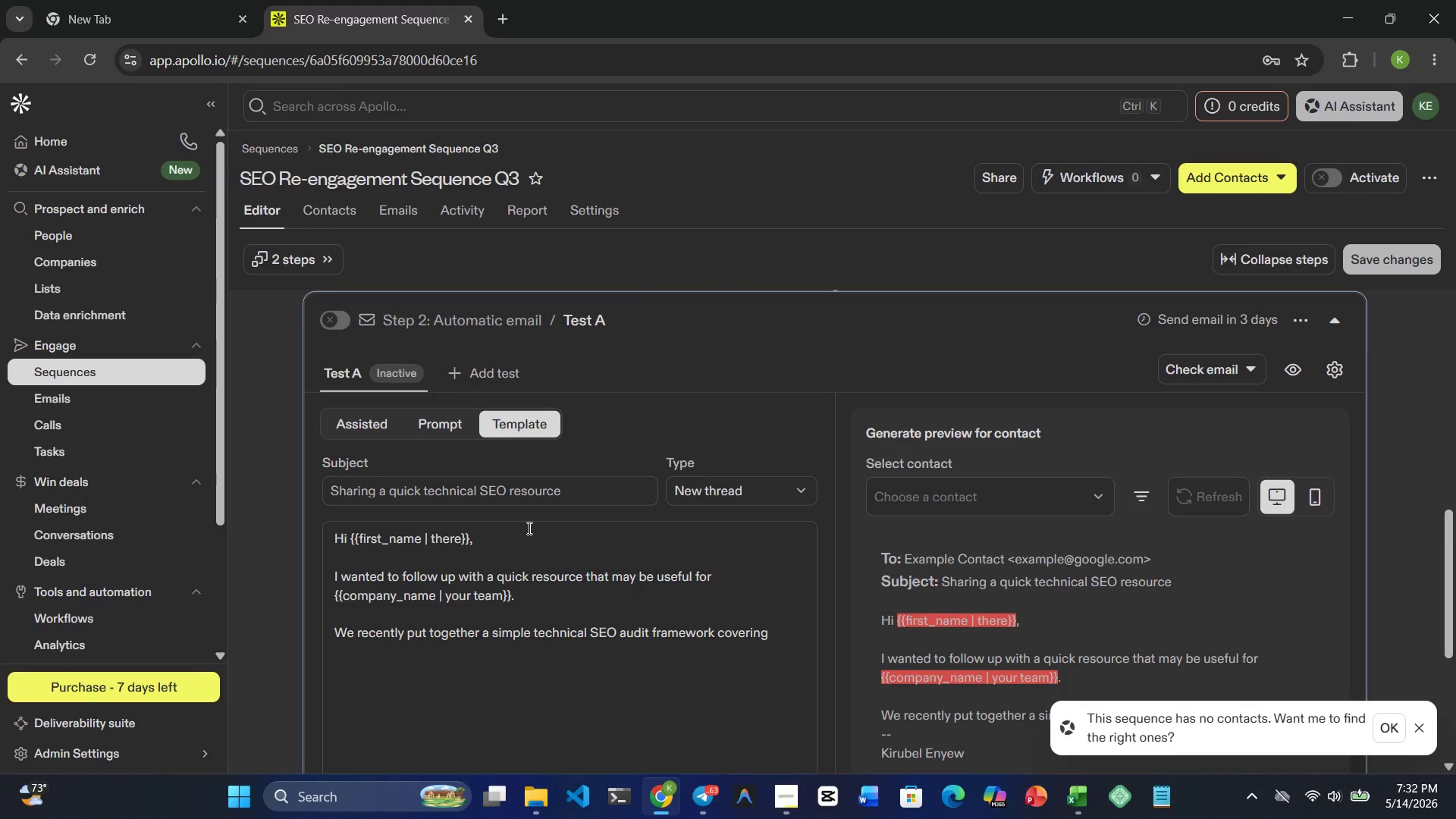 
type(commn issues related to )
 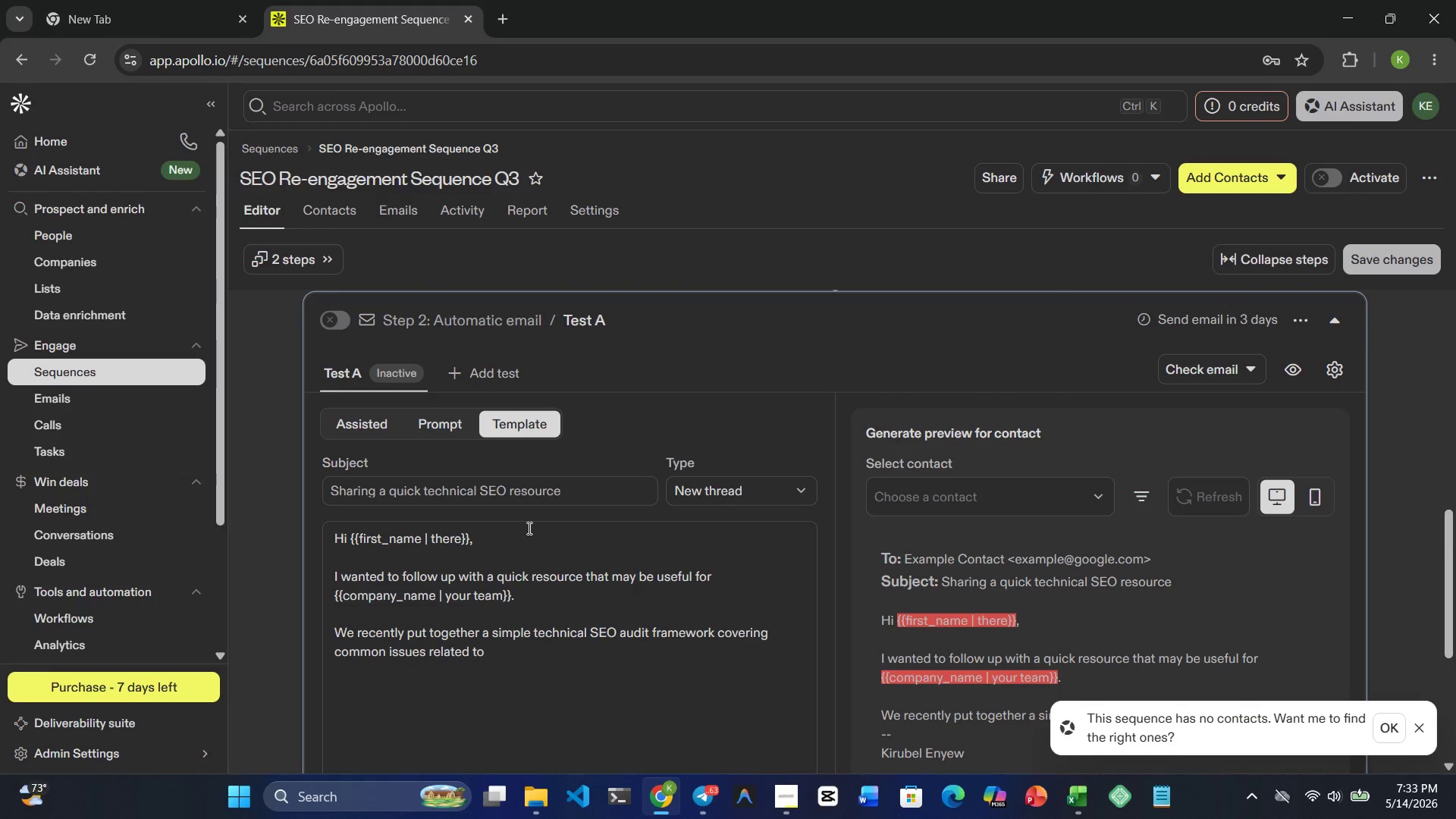 
wait(6.59)
 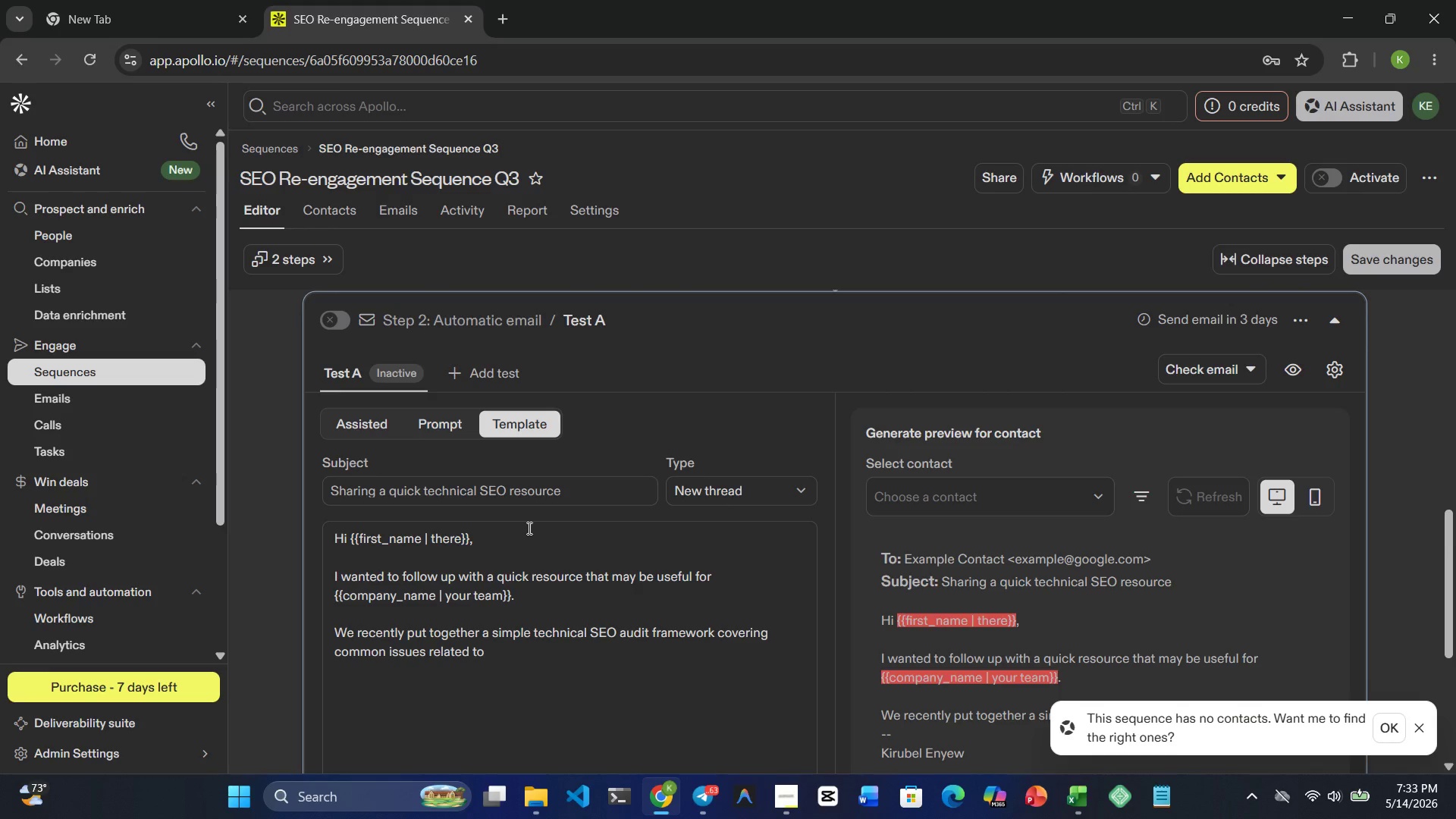 
key(Shift+BracketRight)
 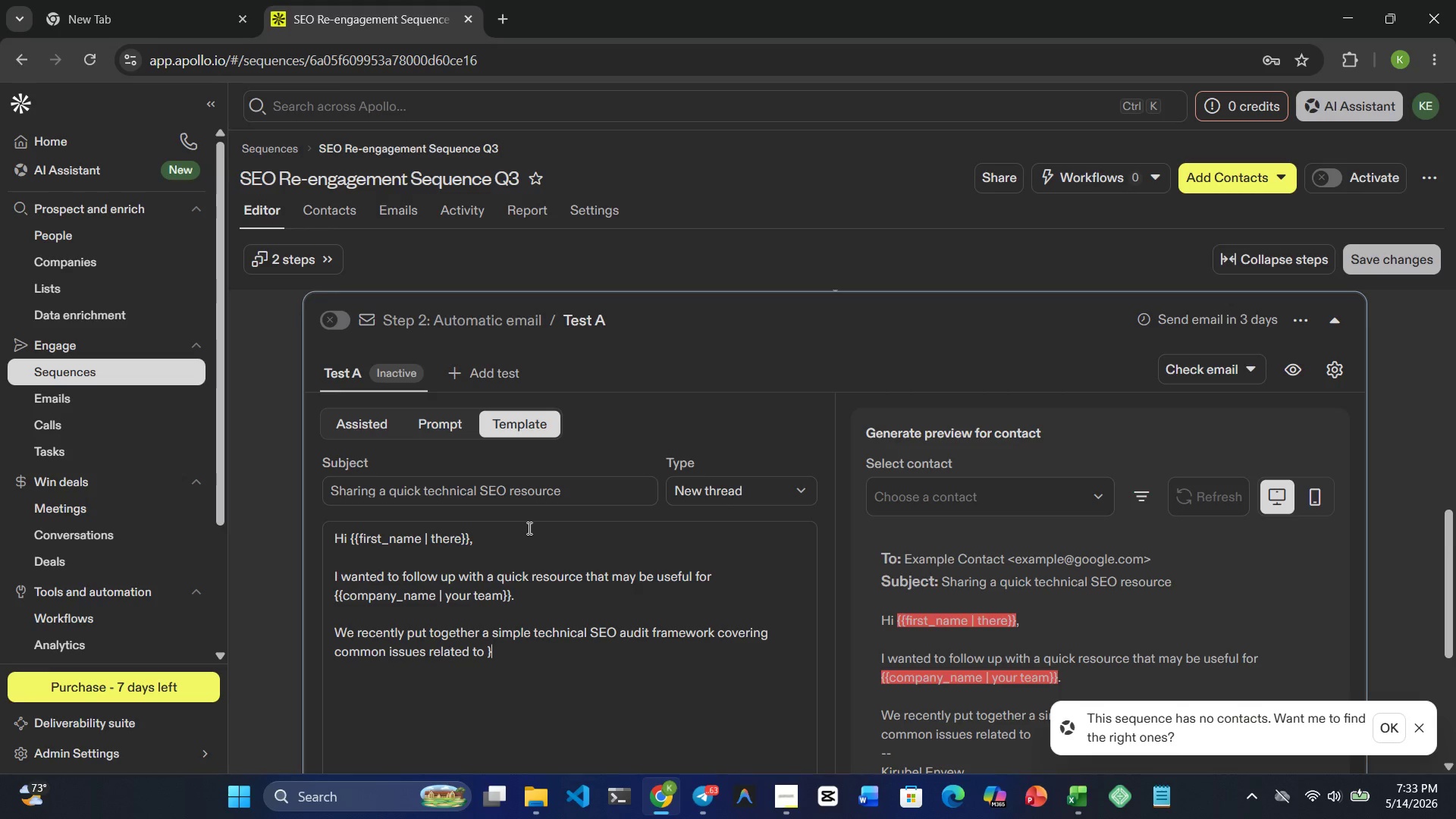 
key(Shift+BracketRight)
 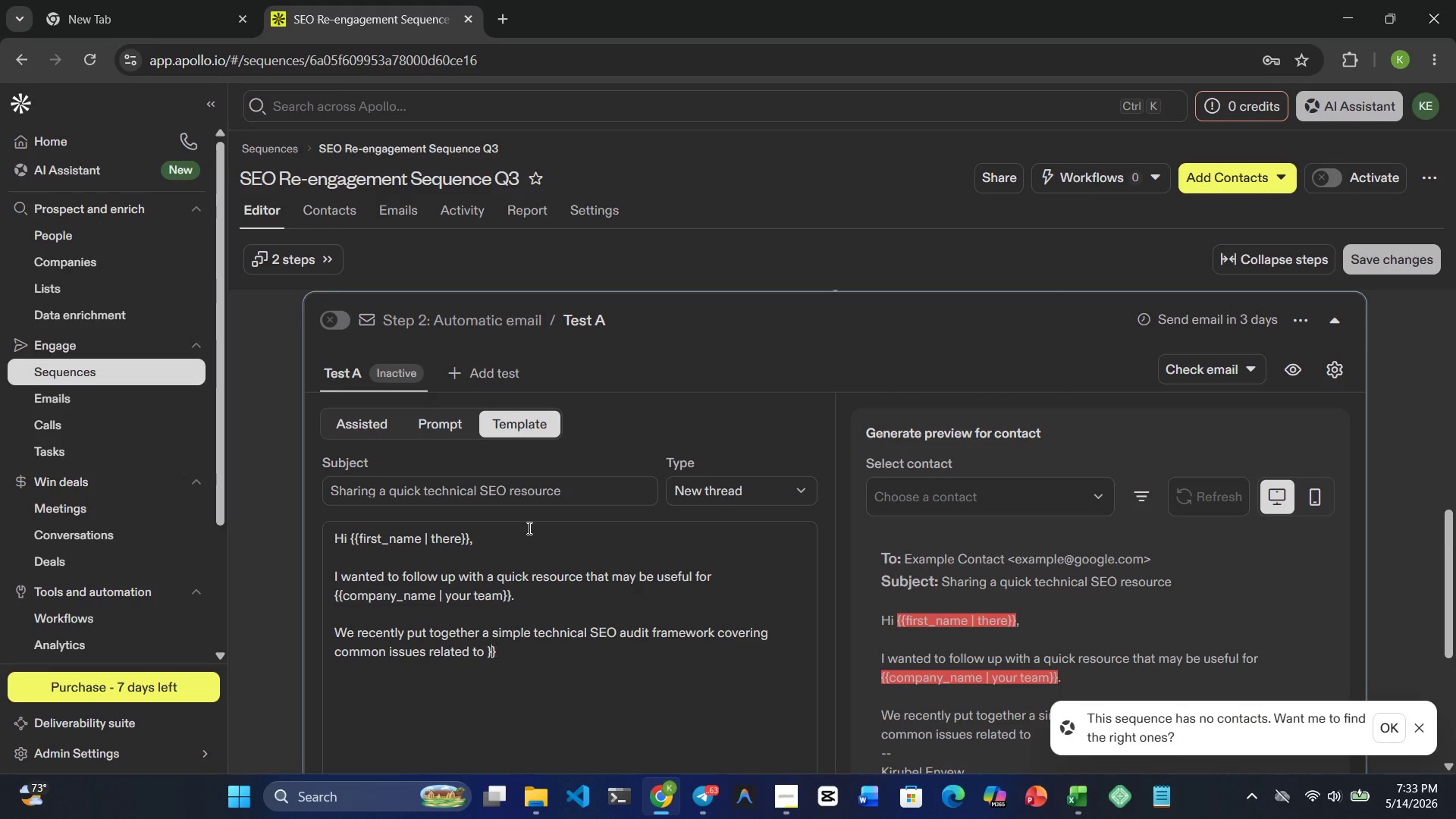 
key(ArrowLeft)
 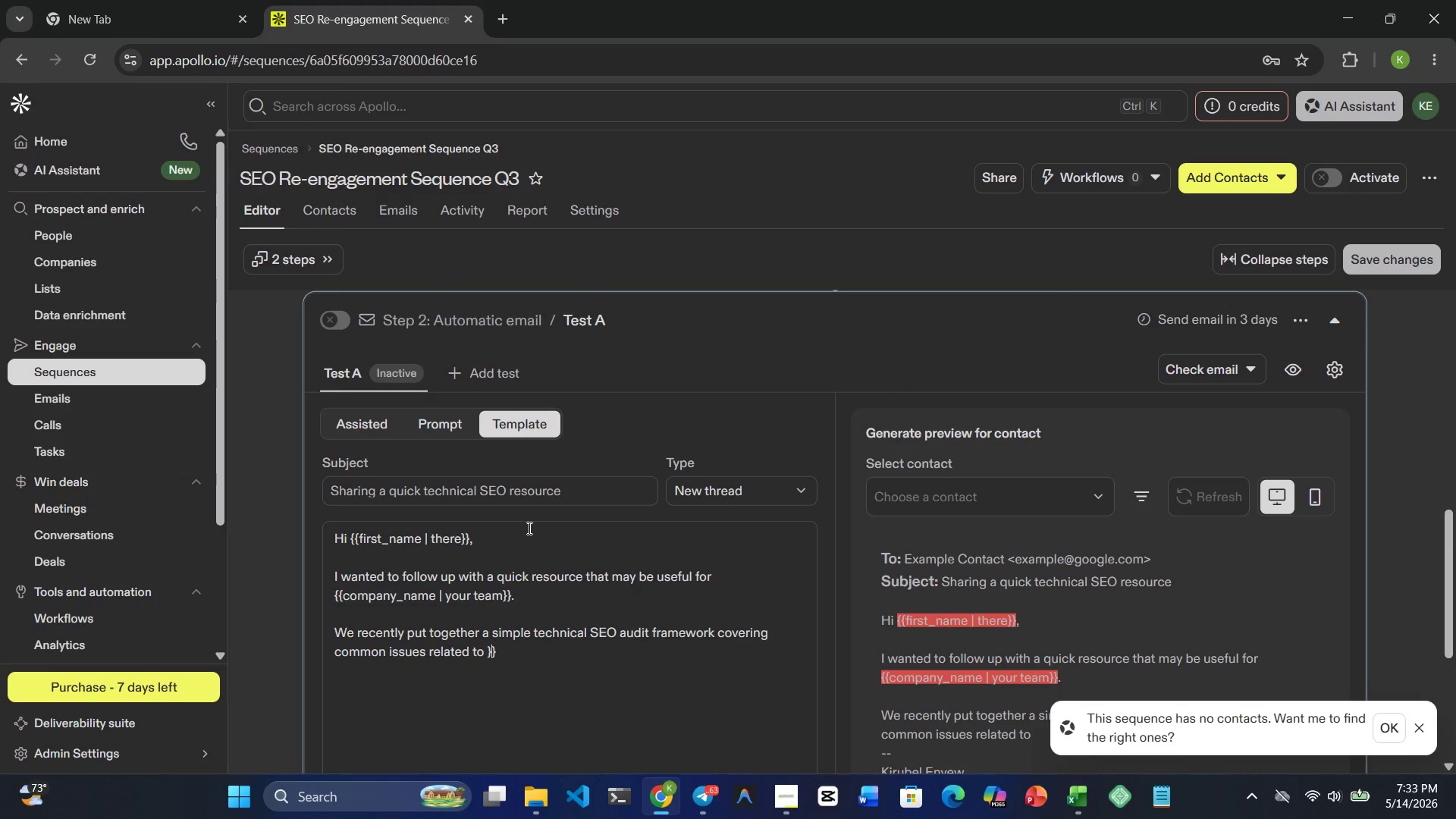 
key(ArrowLeft)
 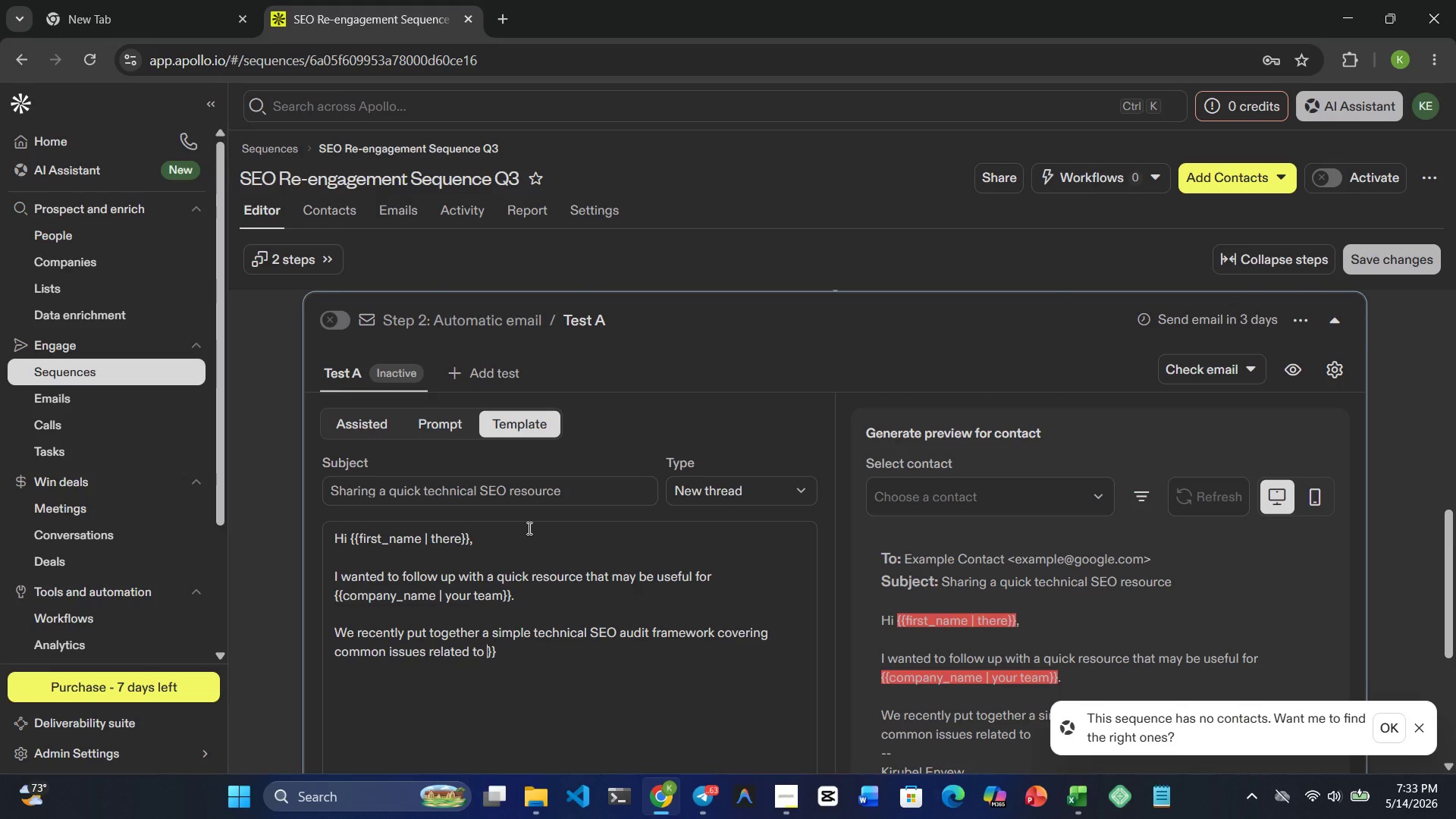 
key(Shift+BracketLeft)
 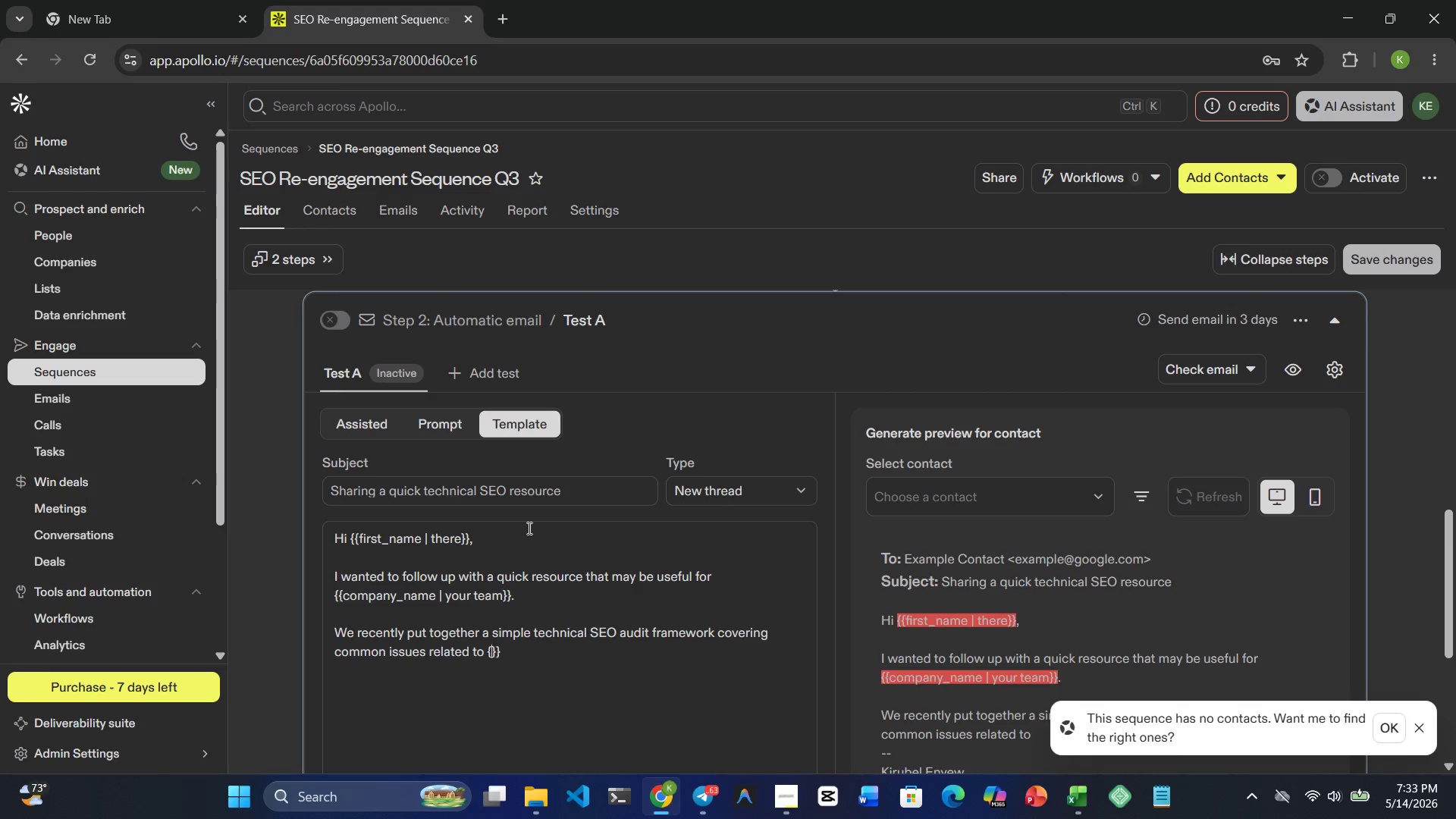 
key(Shift+BracketLeft)
 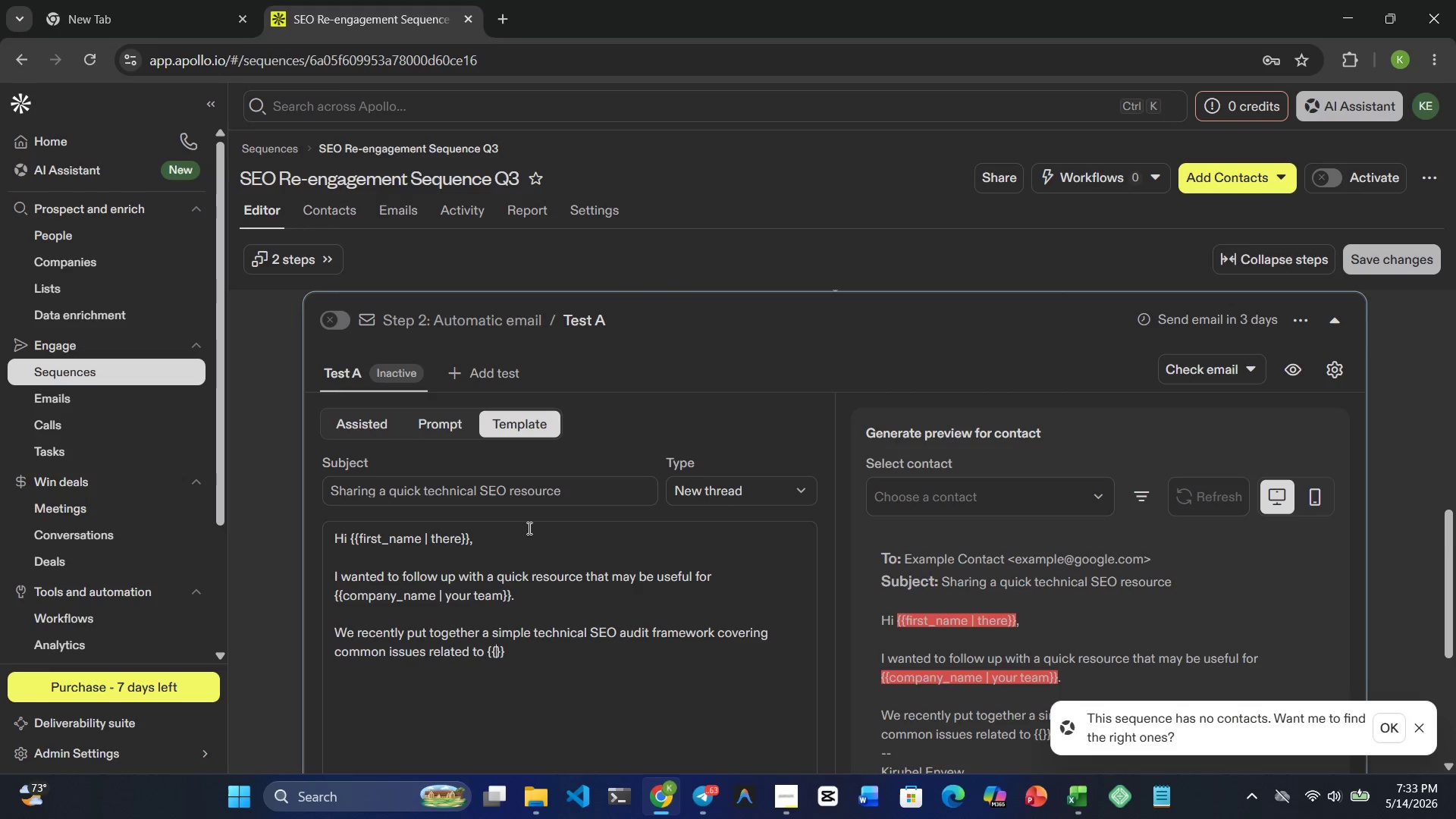 
wait(5.64)
 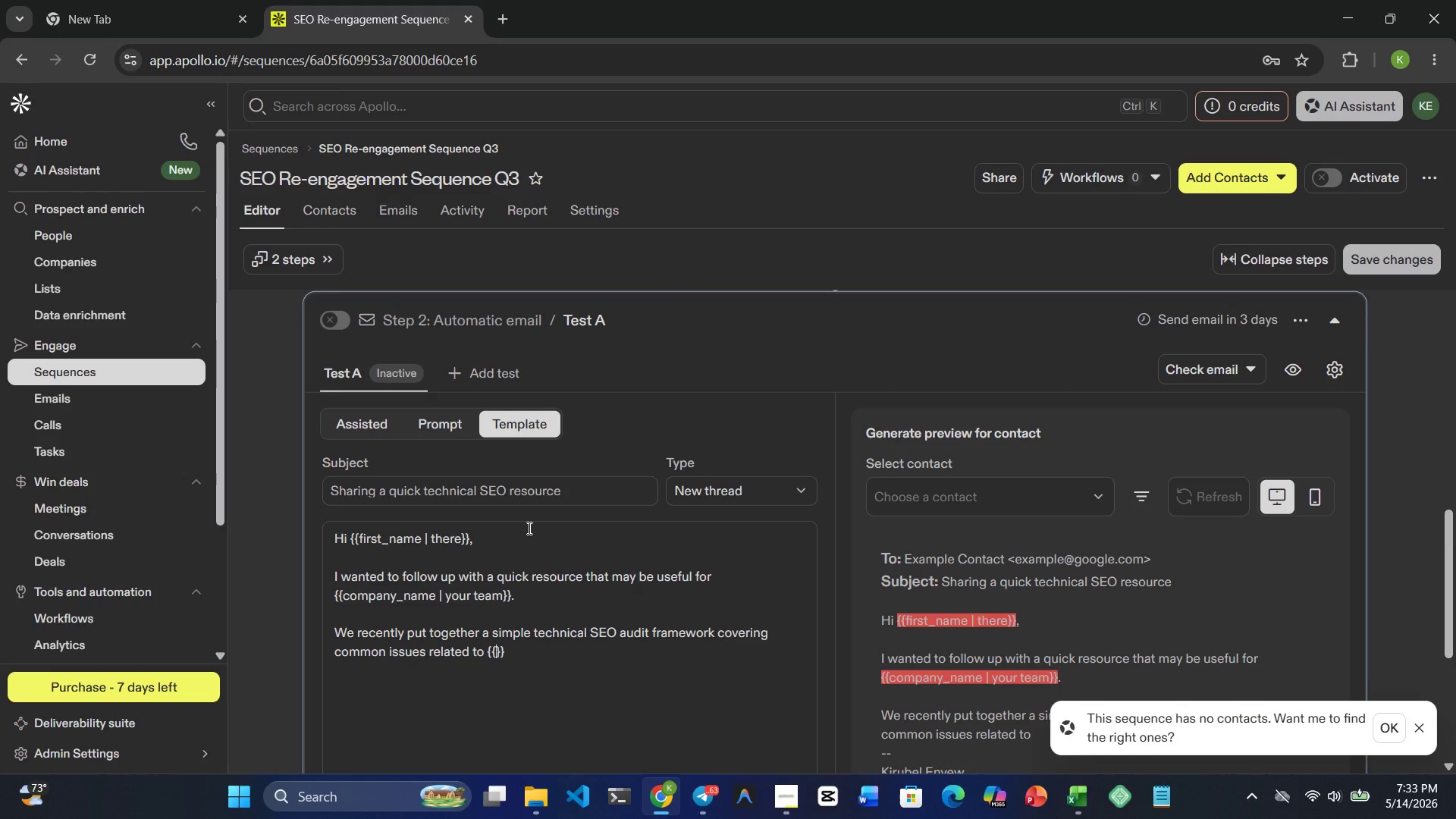 
type(specific_seo_pain_point | )
 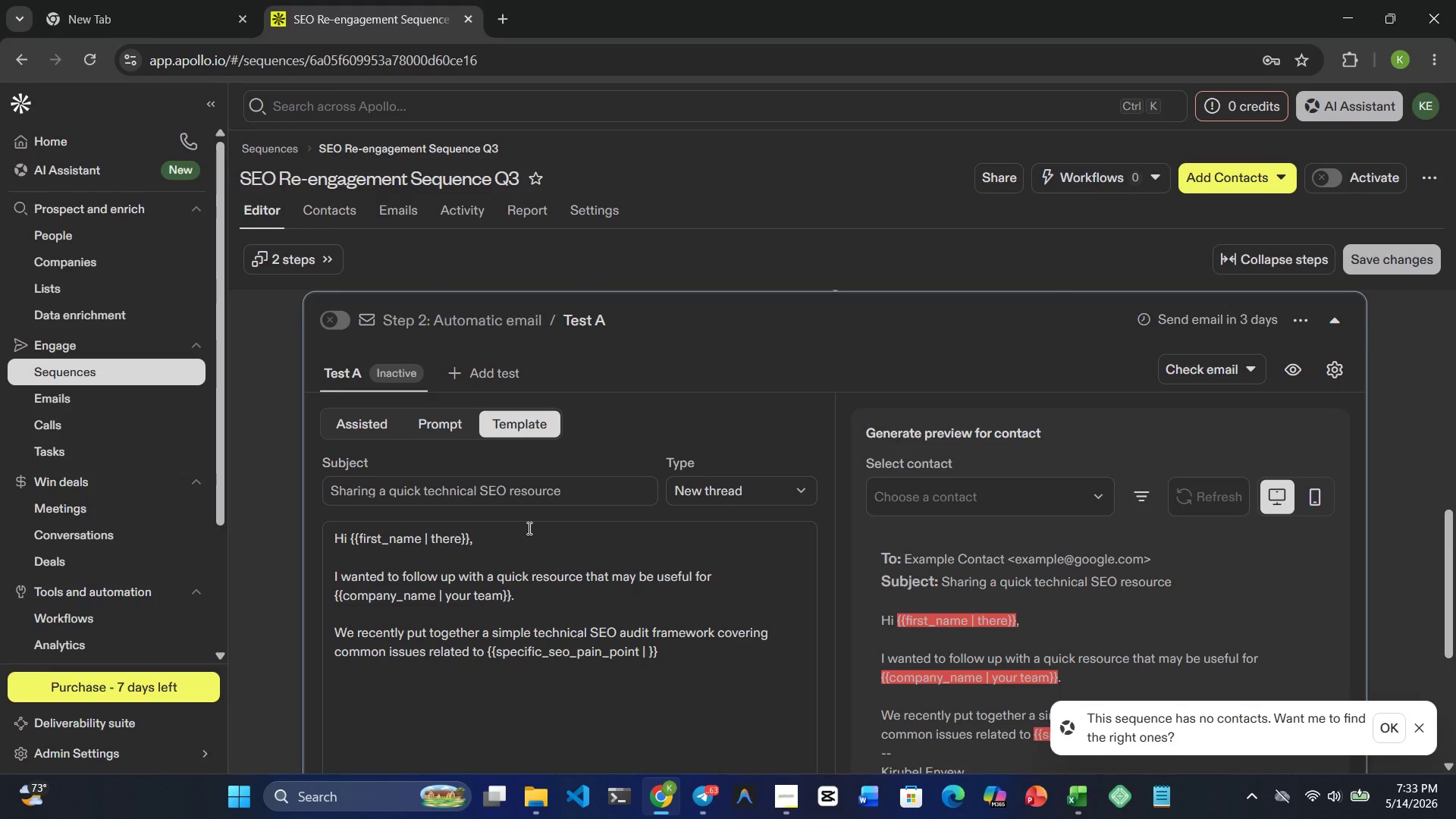 
wait(10.44)
 